 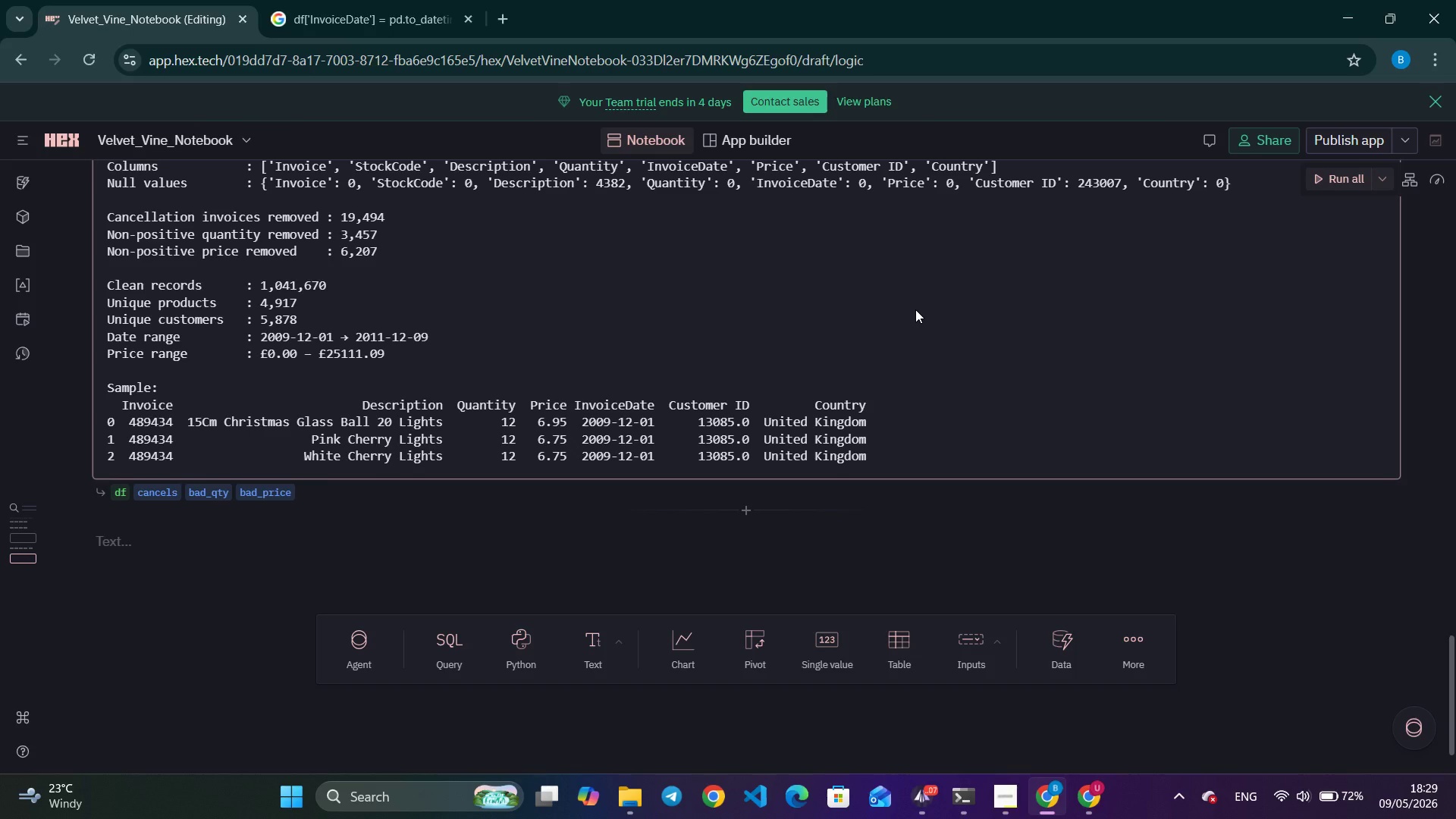 
double_click([915, 309])
 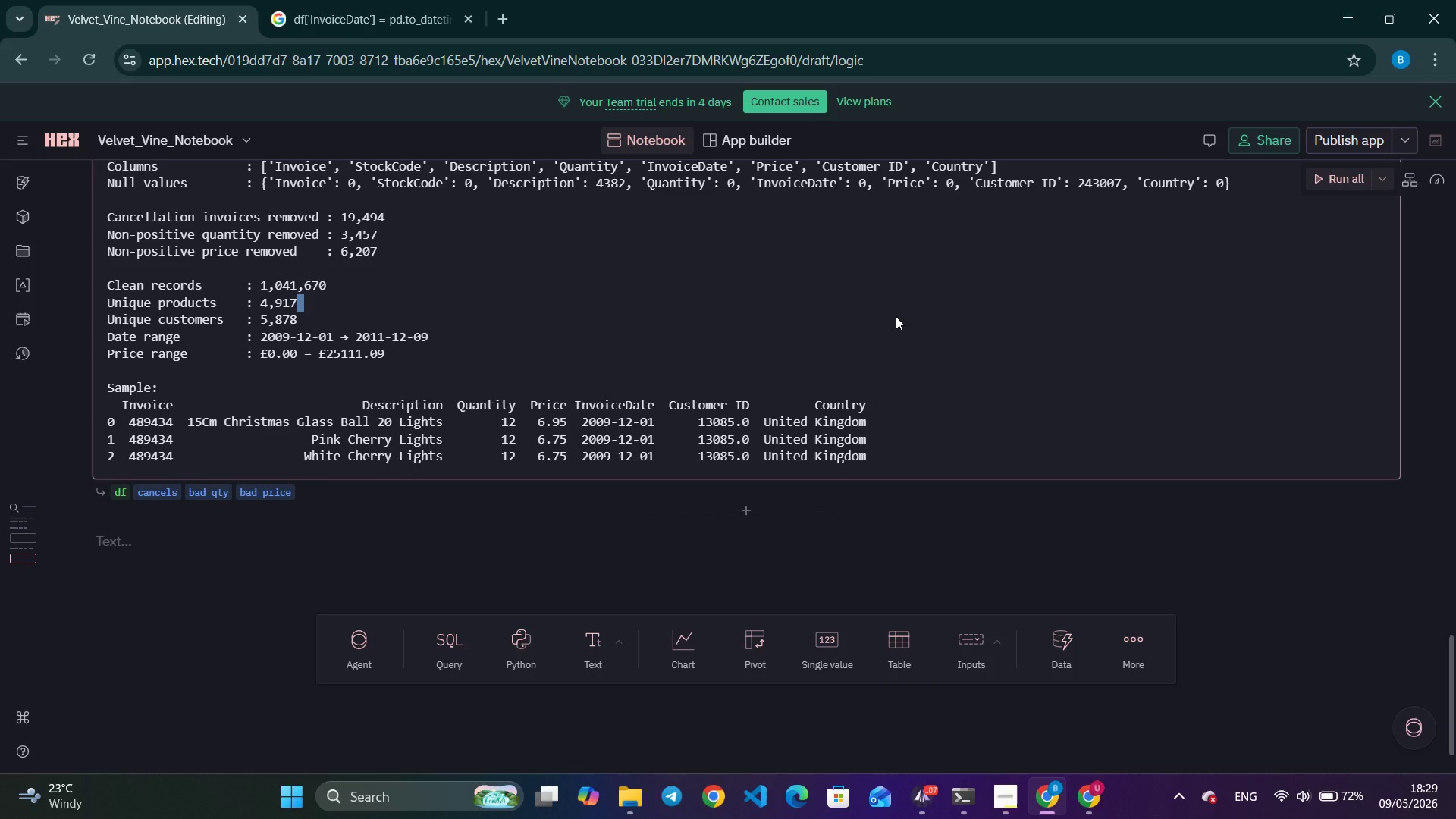 
wait(7.8)
 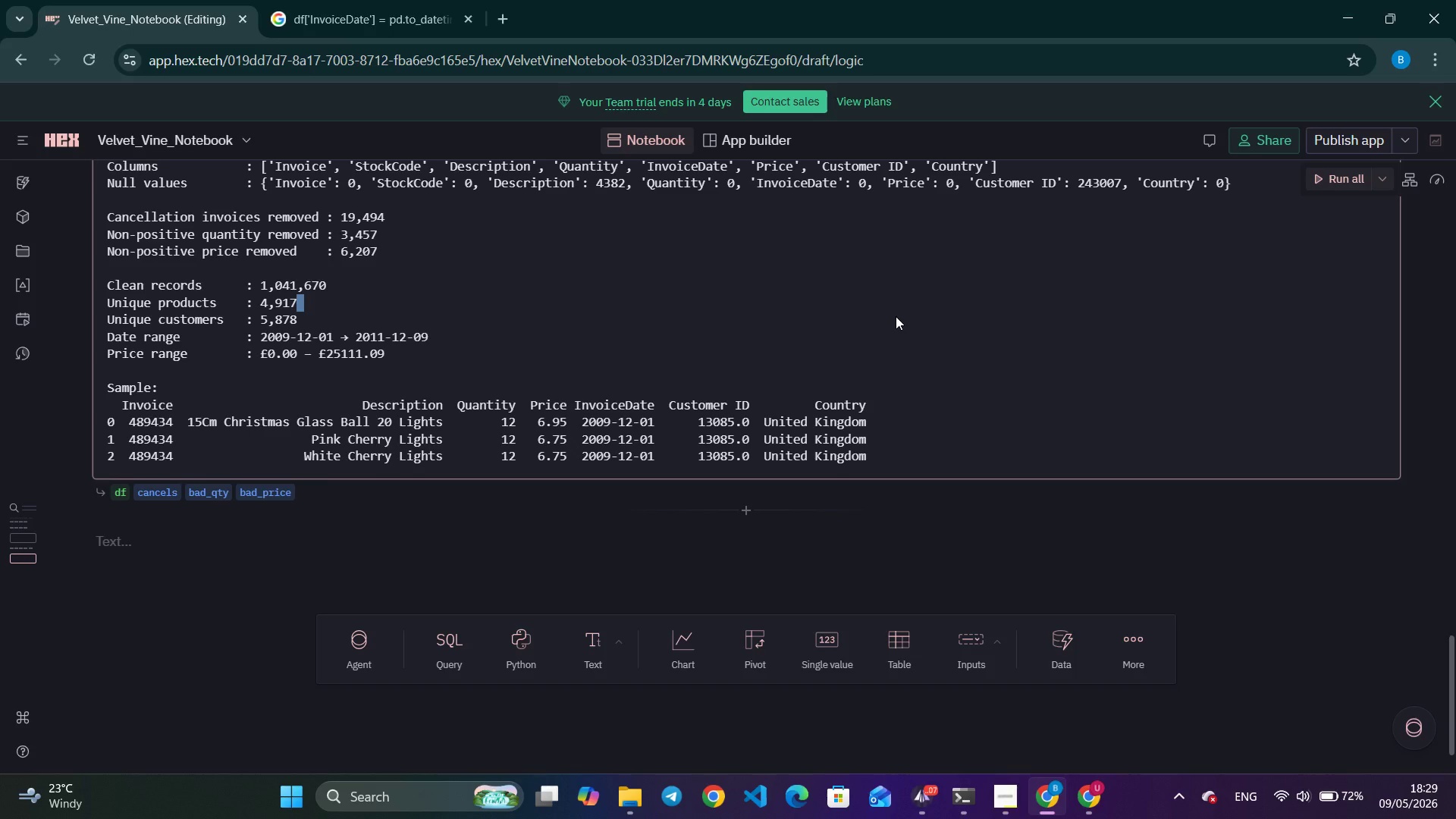 
left_click([896, 316])
 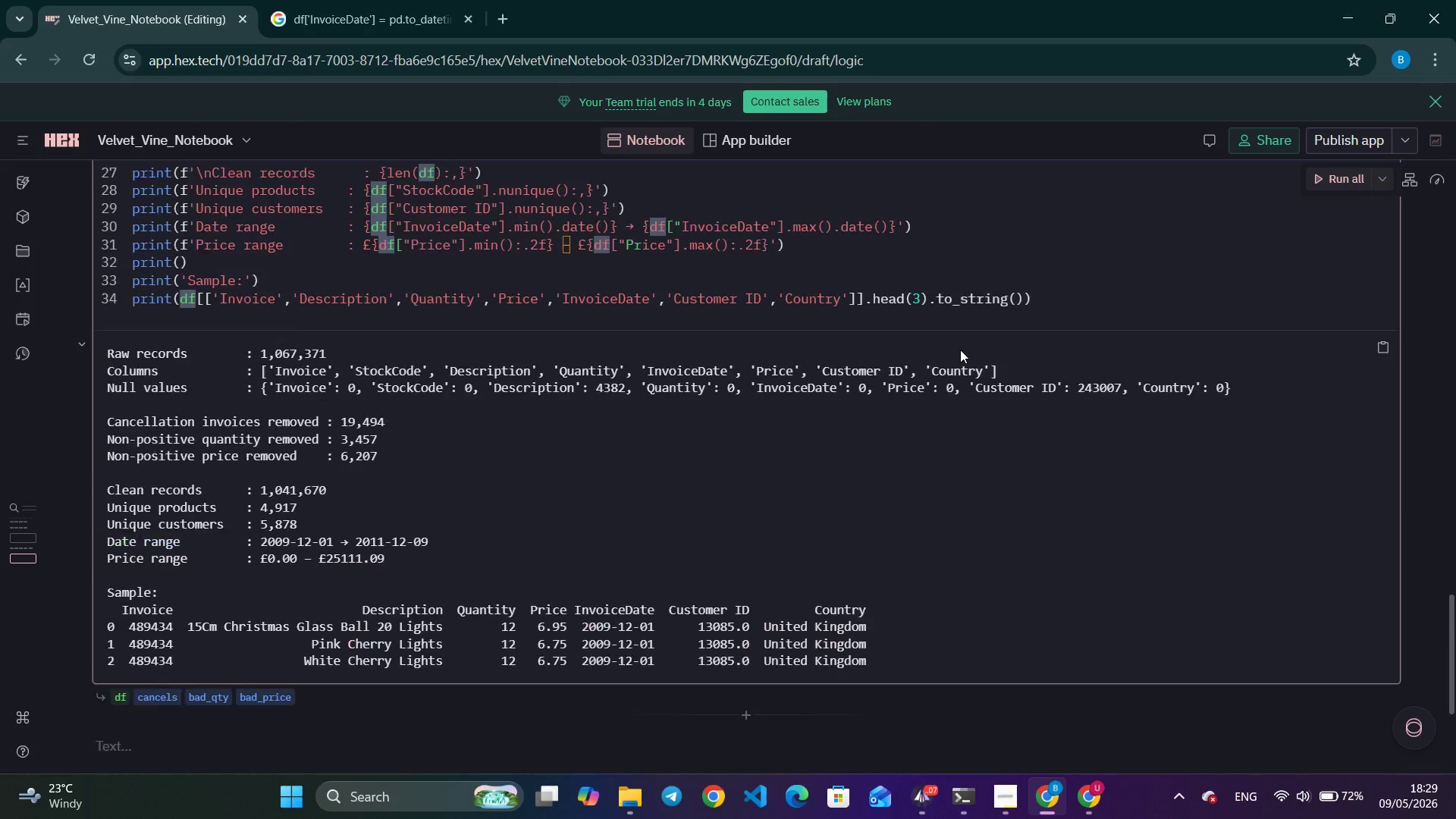 
scroll: coordinate [960, 350], scroll_direction: up, amount: 4.0
 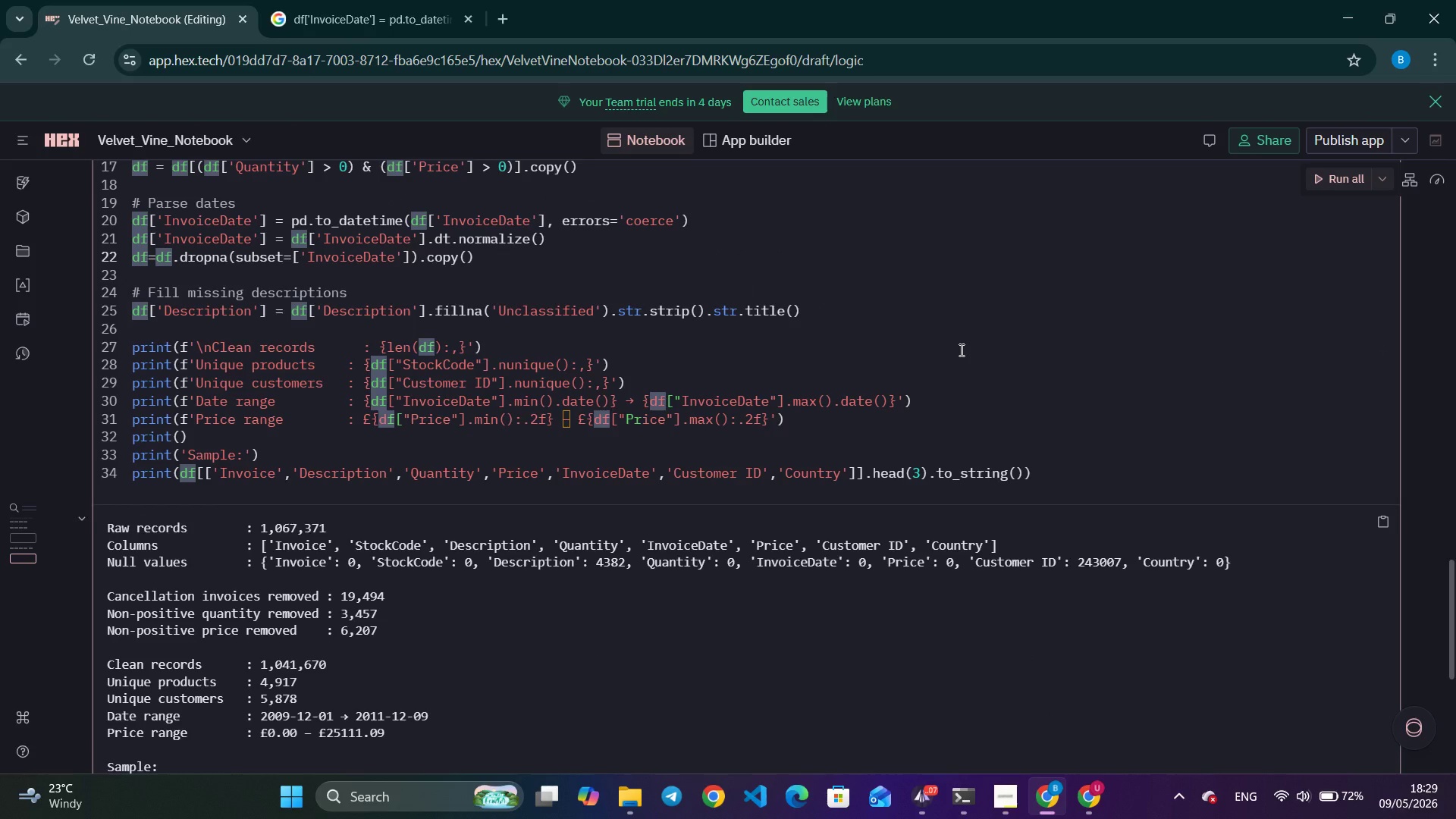 
scroll: coordinate [960, 350], scroll_direction: down, amount: 1.0
 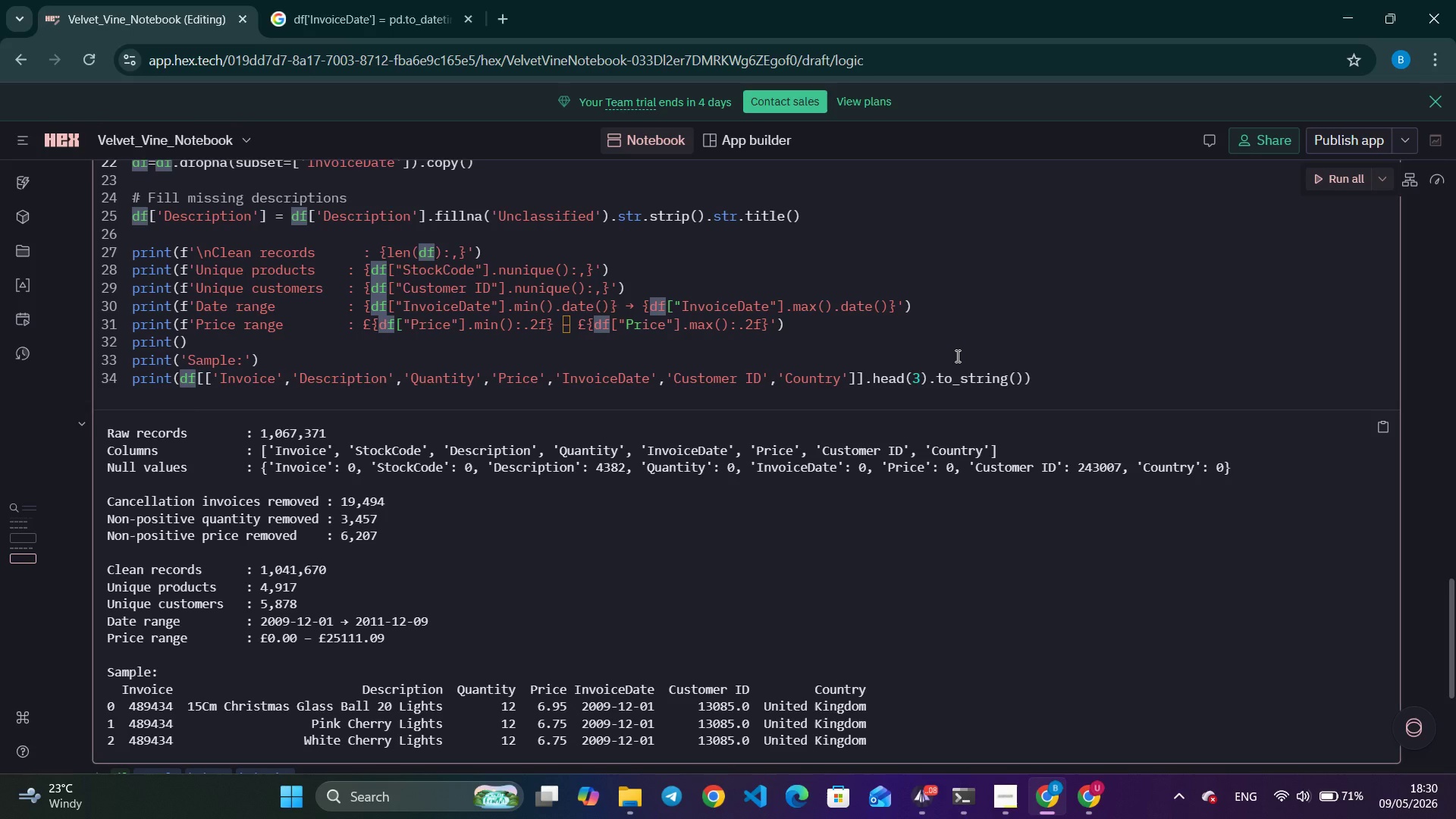 
wait(77.9)
 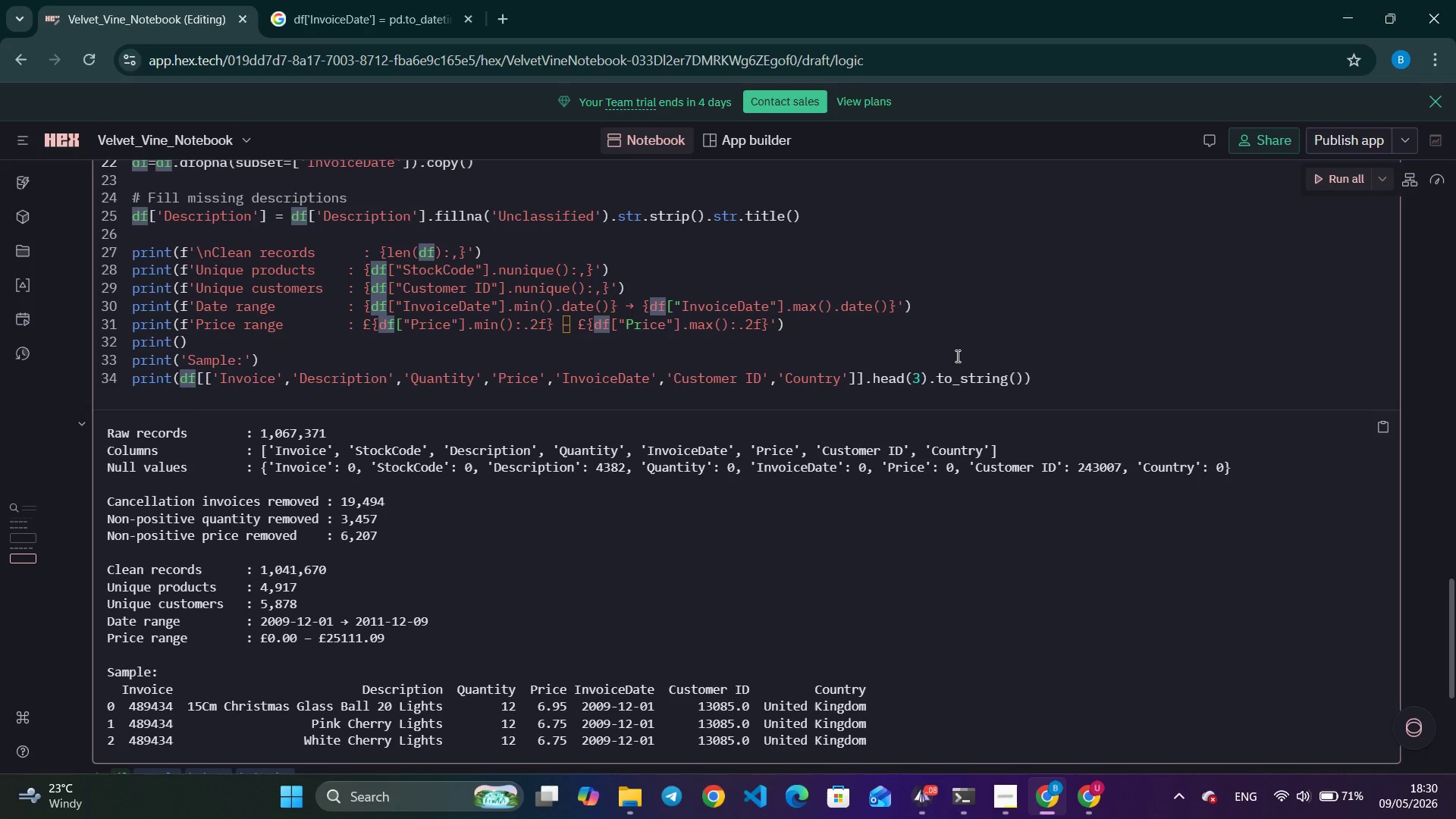 
left_click([960, 323])
 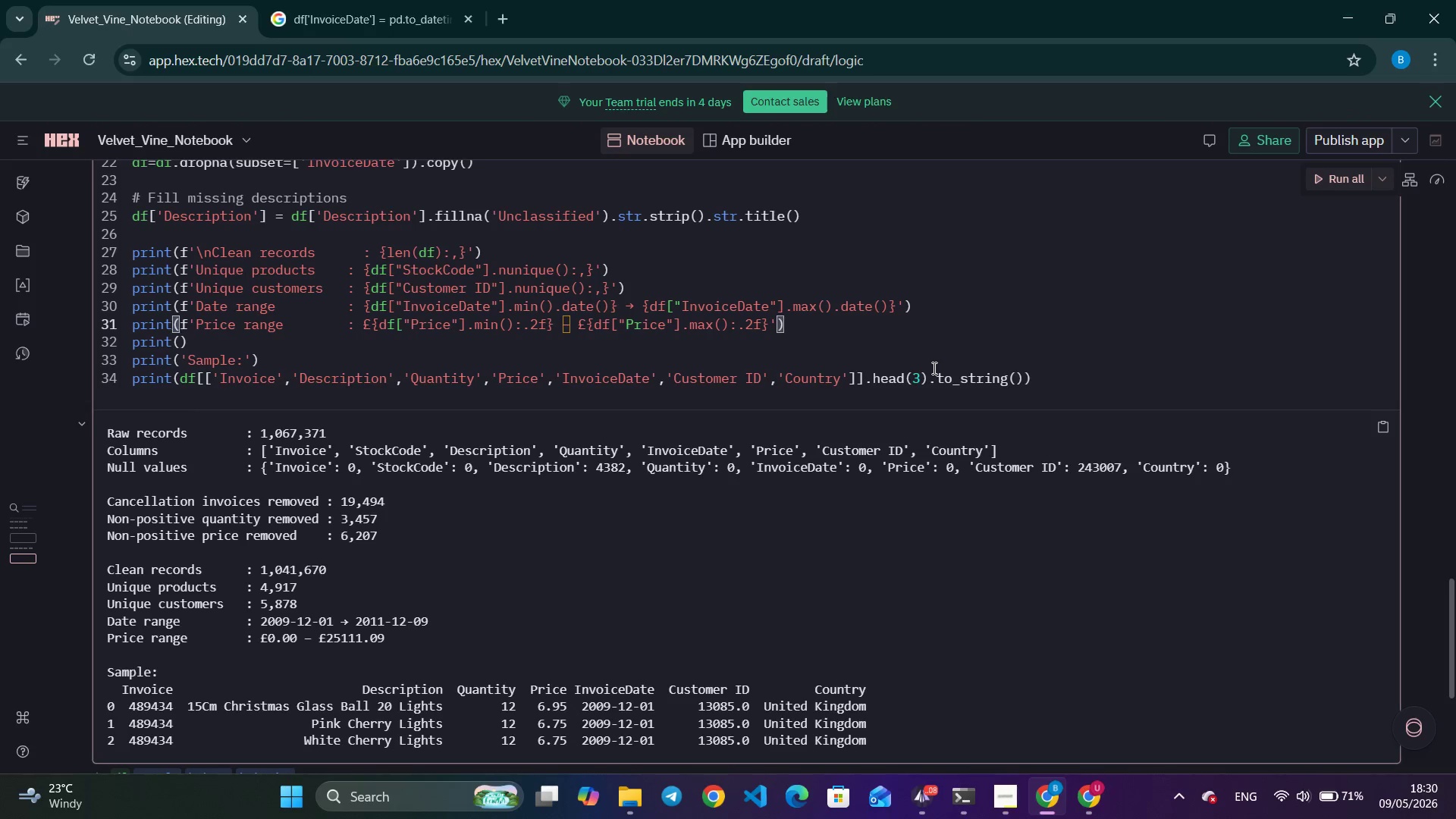 
left_click([933, 368])
 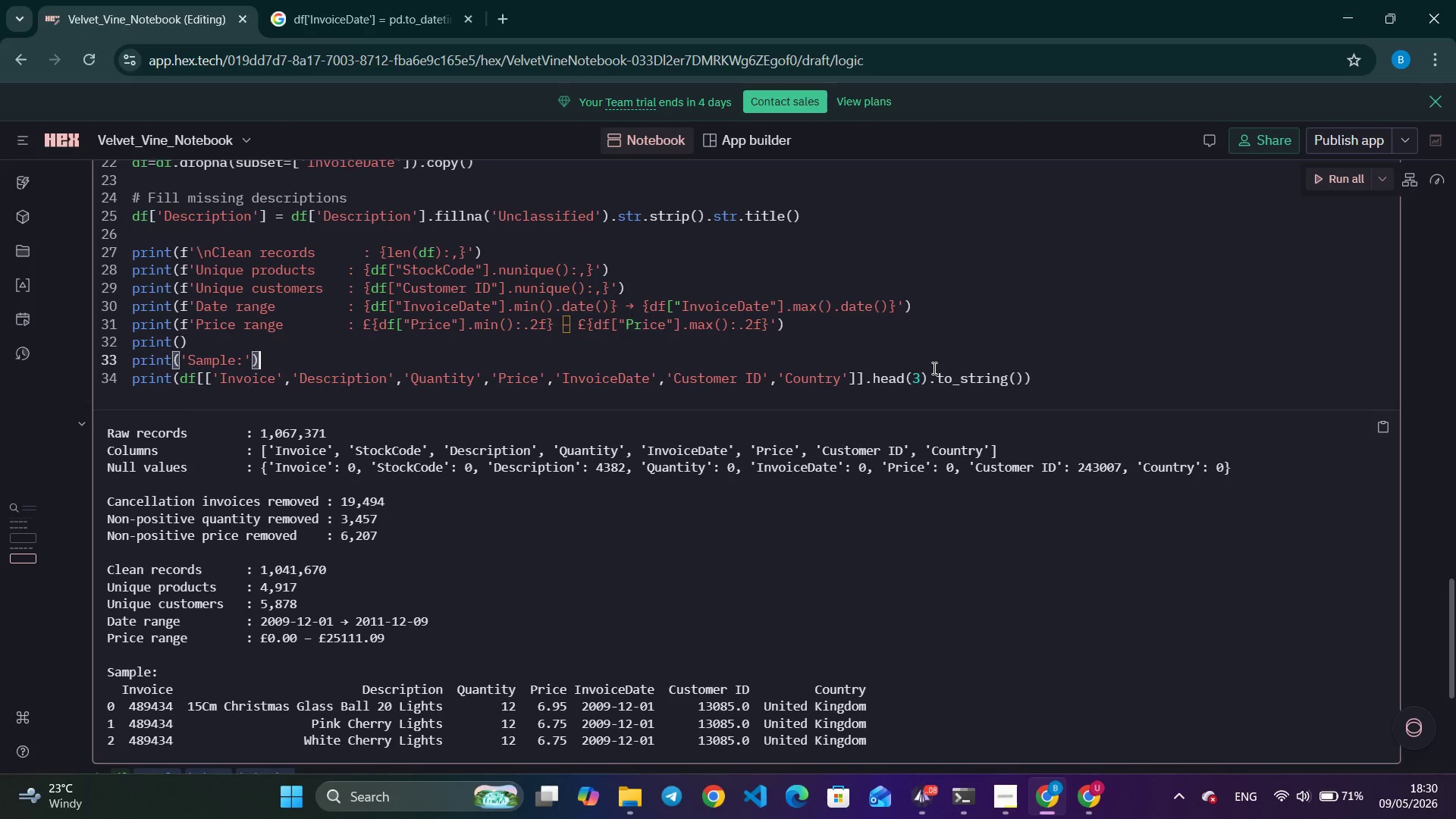 
wait(10.19)
 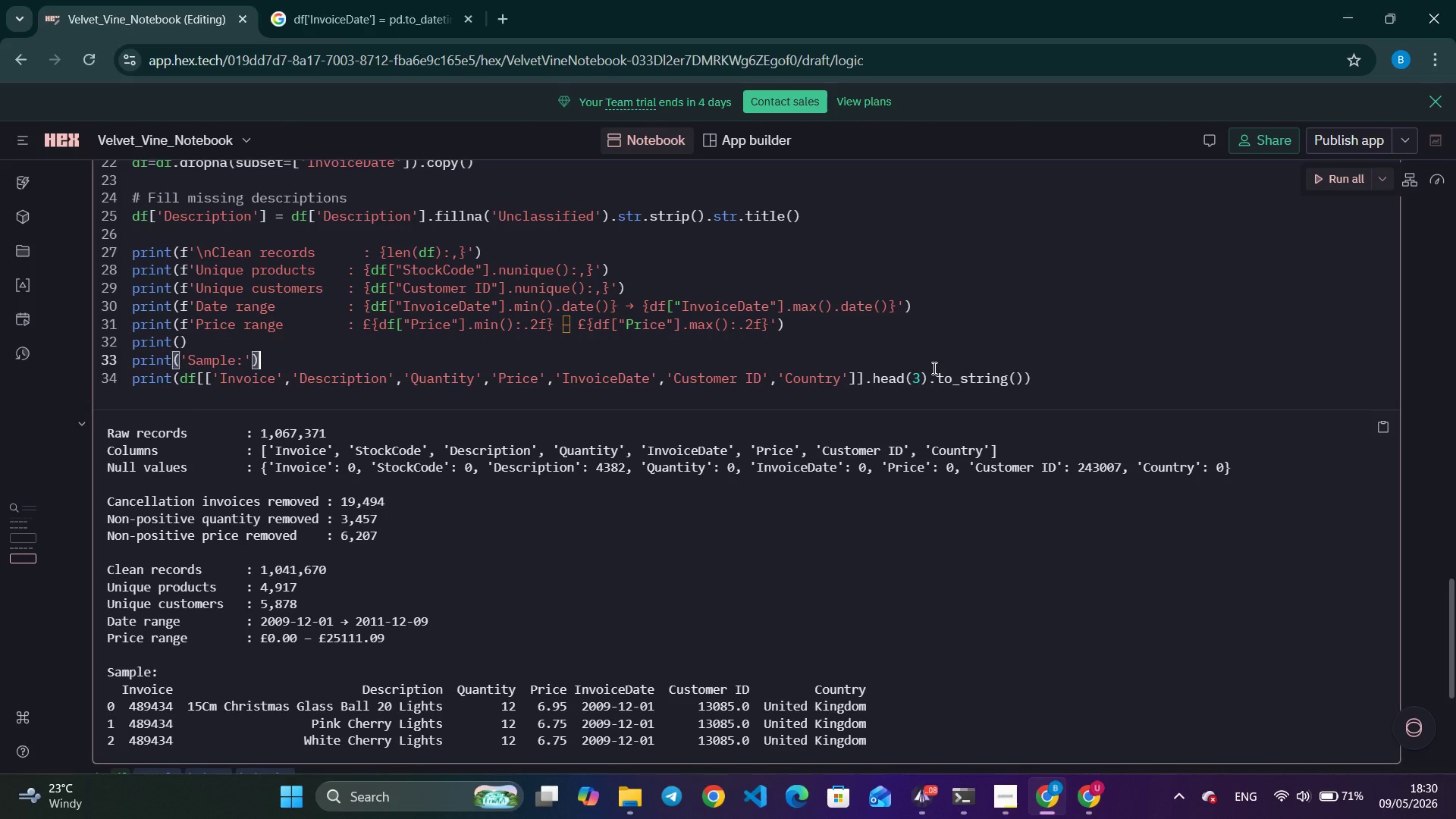 
left_click([933, 368])
 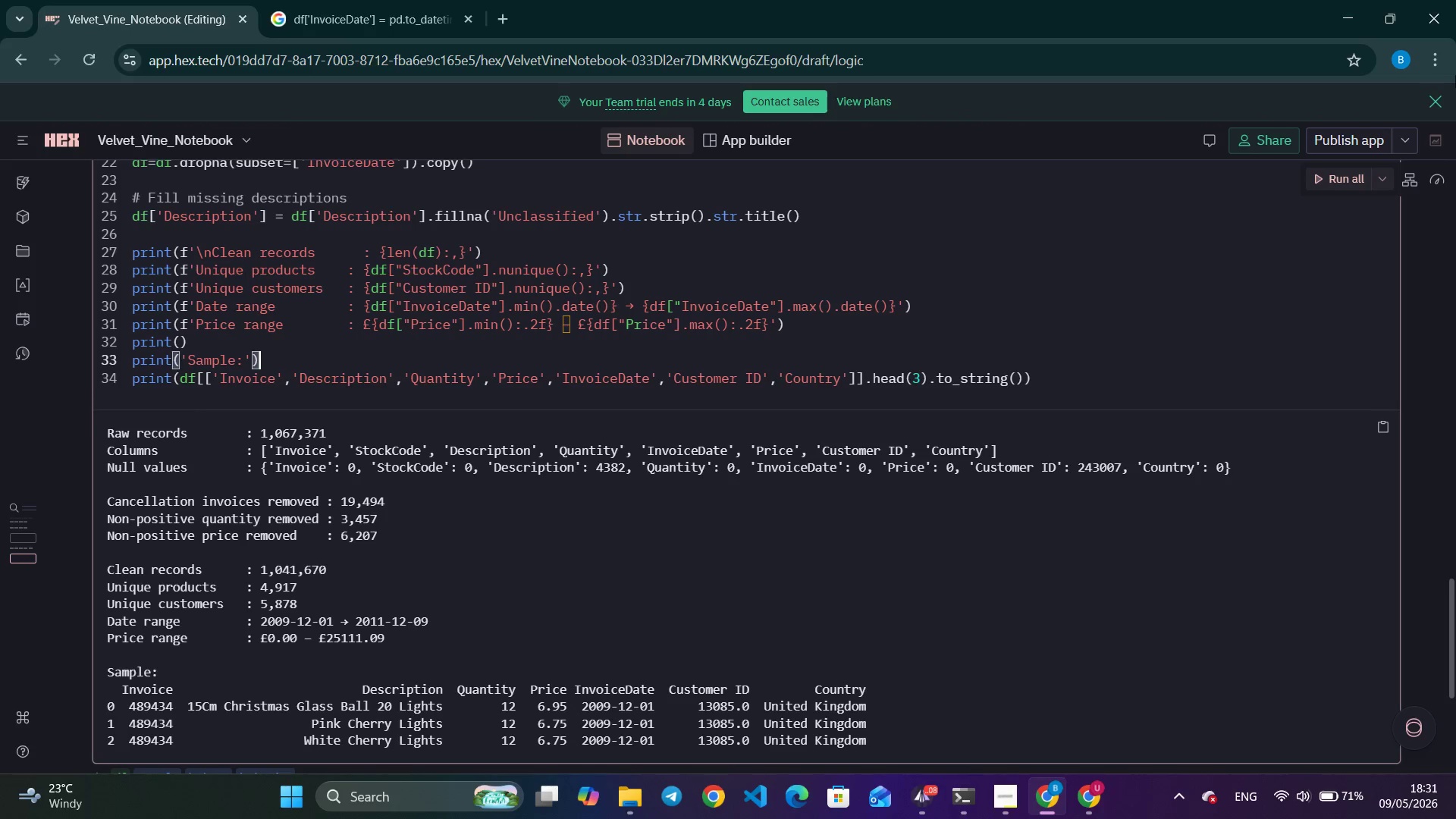 
left_click([1439, 100])
 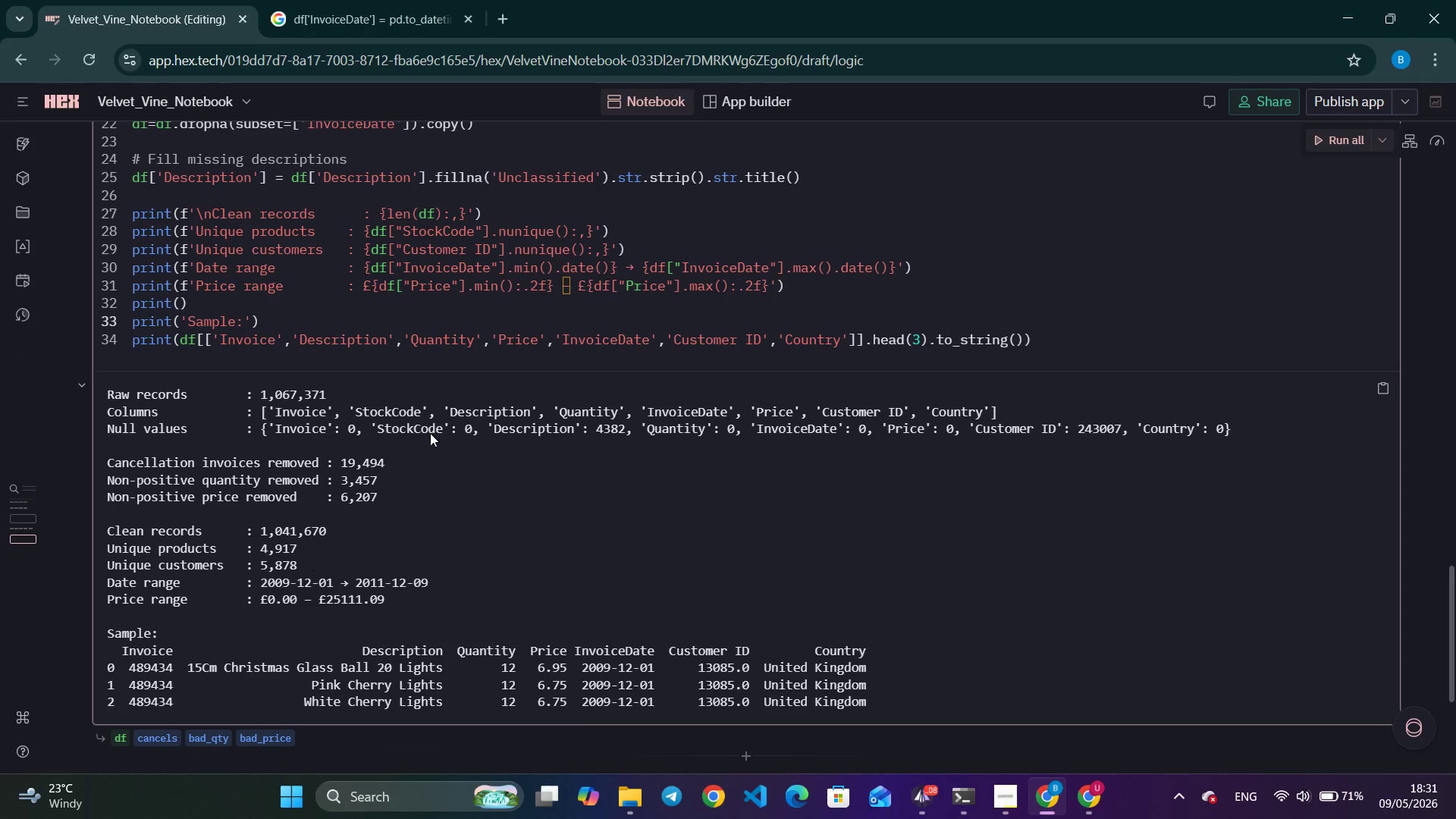 
scroll: coordinate [488, 391], scroll_direction: up, amount: 13.0
 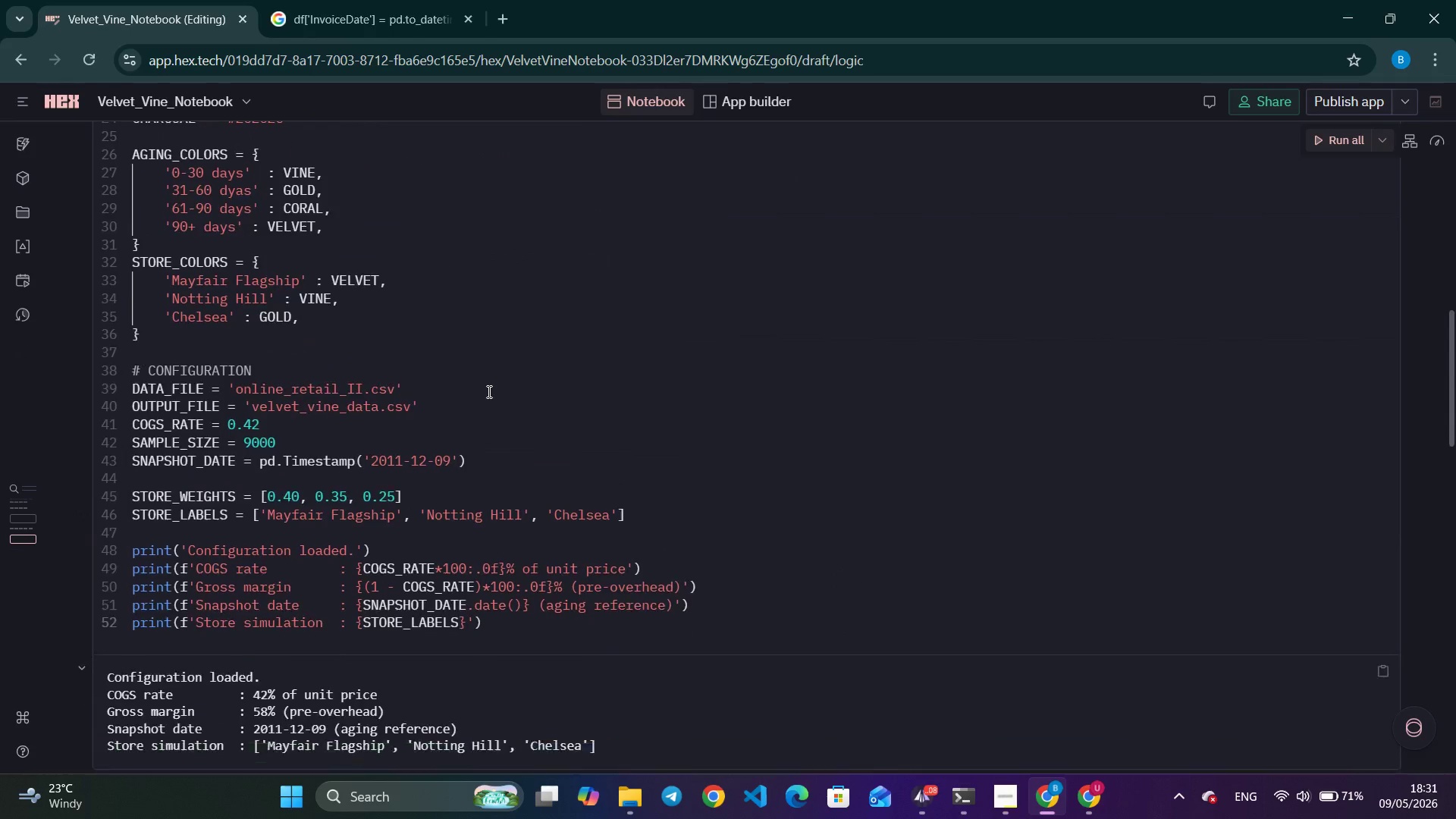 
scroll: coordinate [539, 523], scroll_direction: down, amount: 22.0
 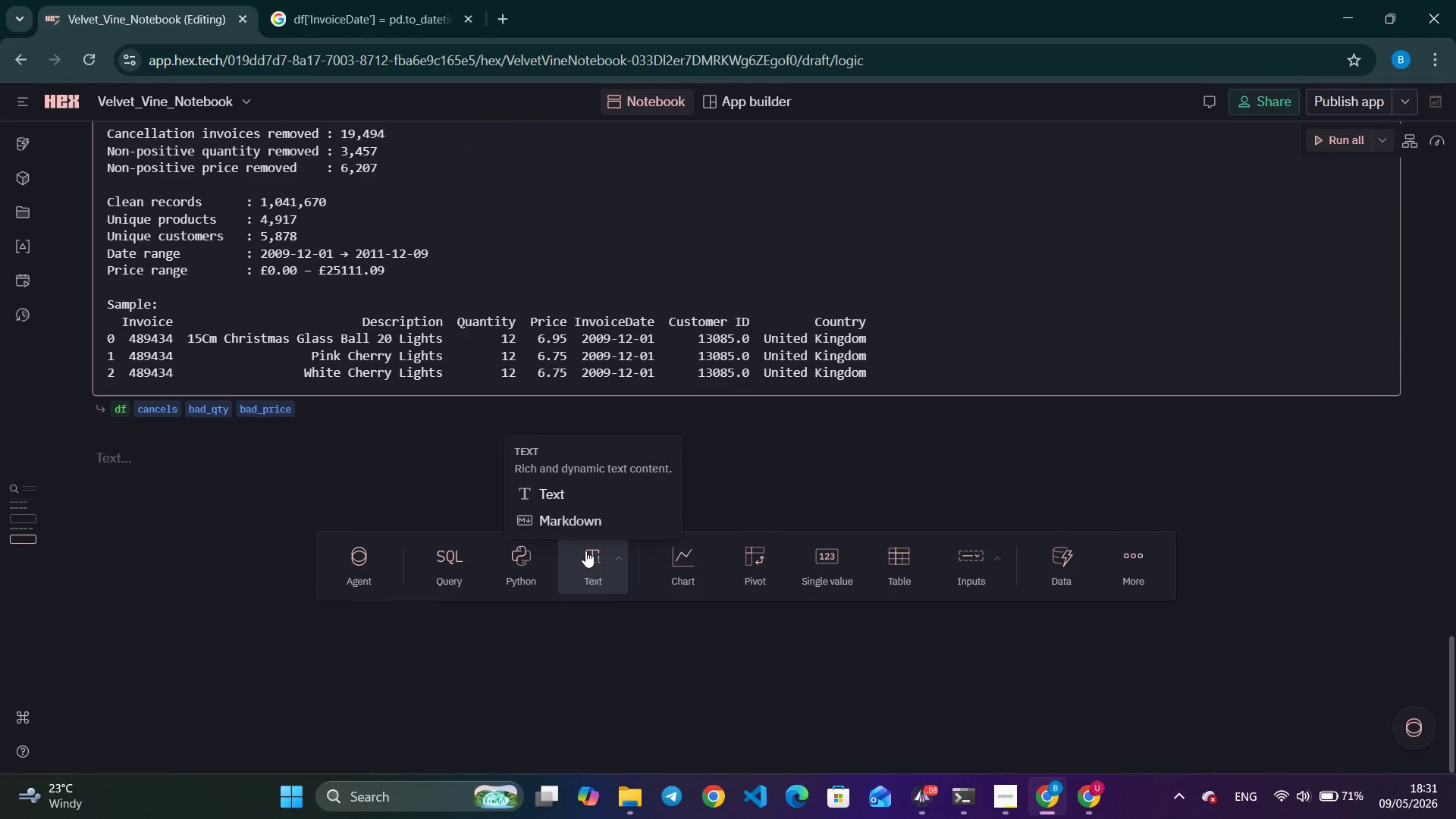 
left_click([585, 551])
 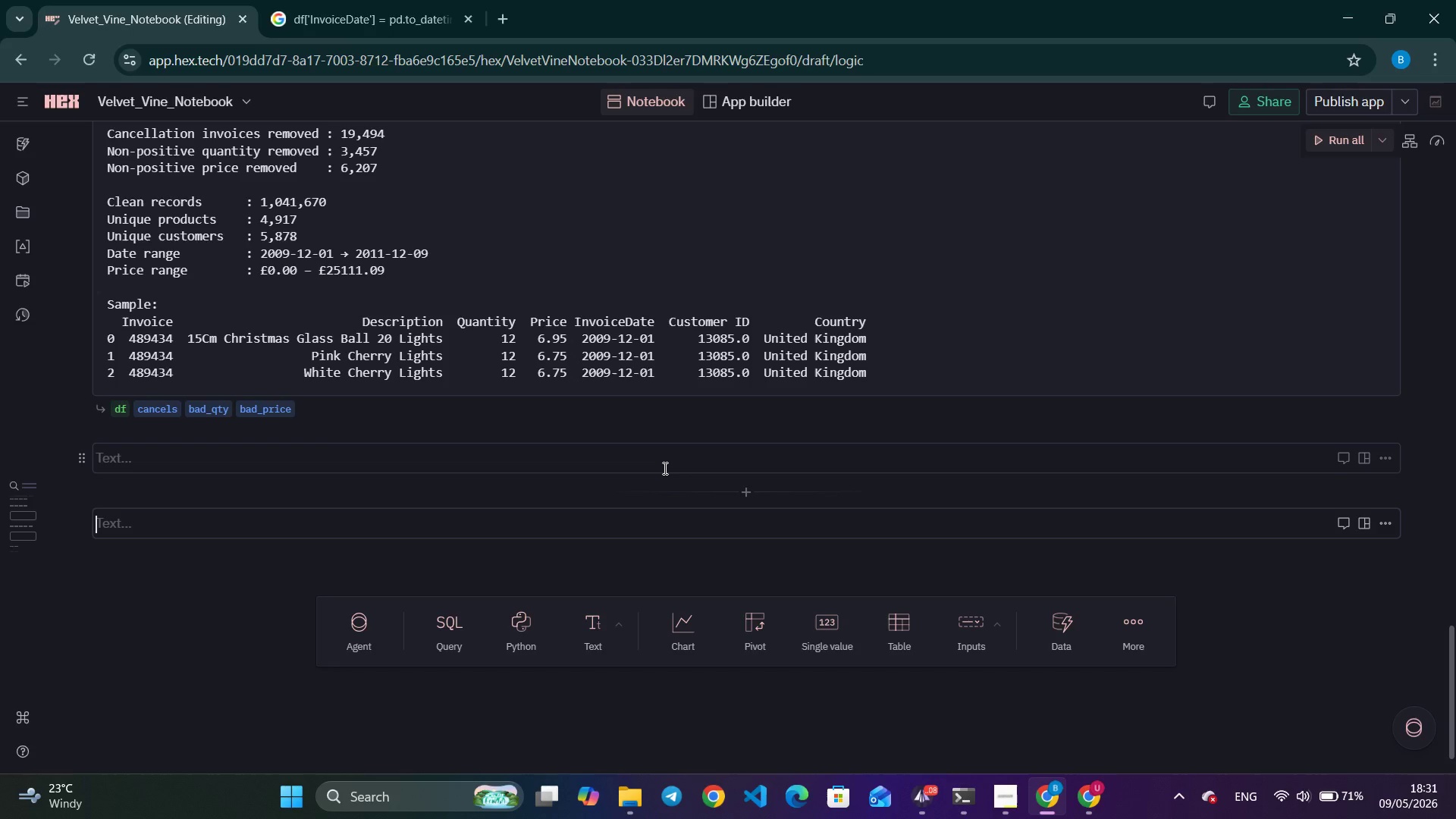 
wait(43.2)
 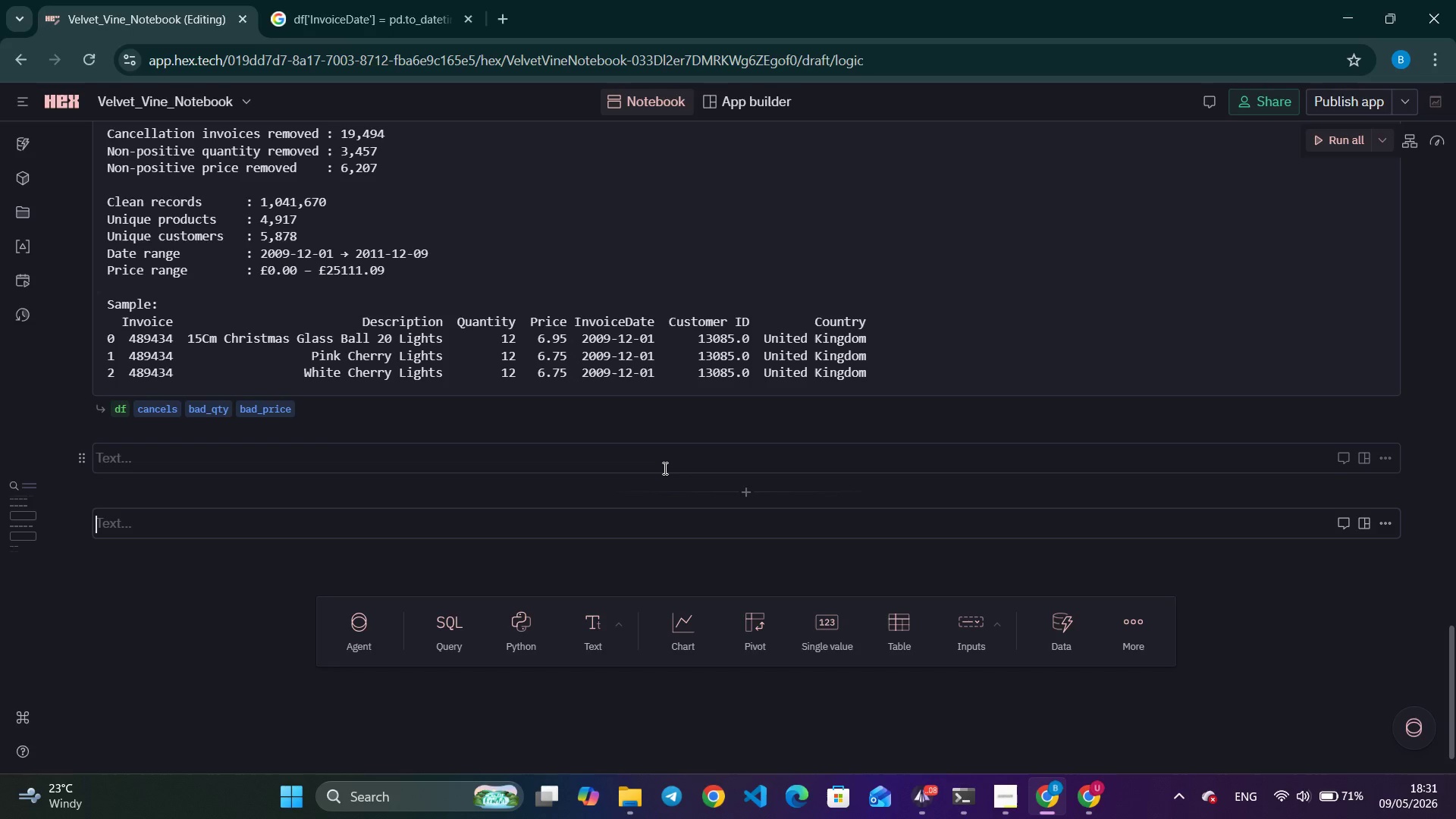 
left_click([980, 257])
 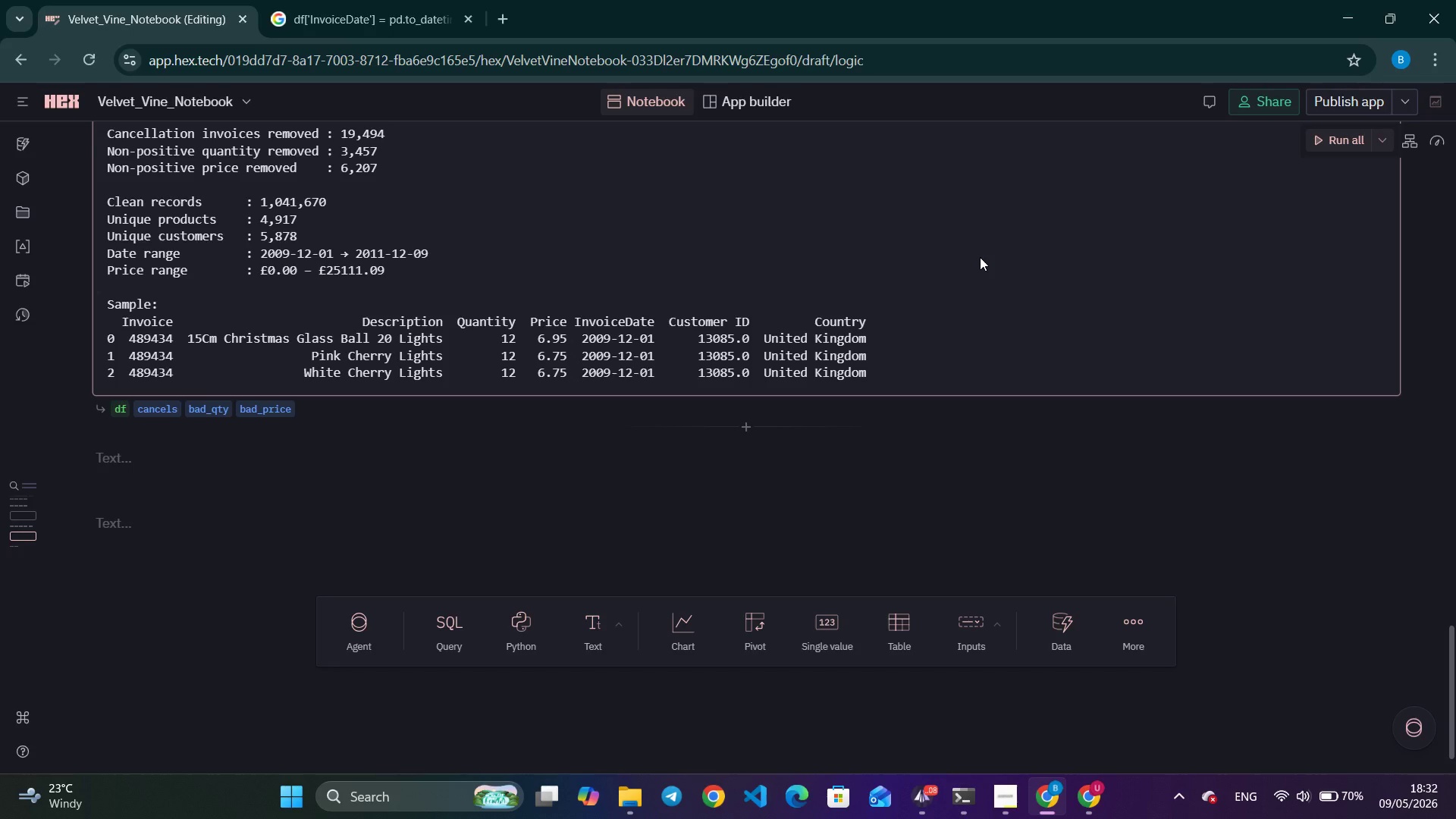 
wait(65.3)
 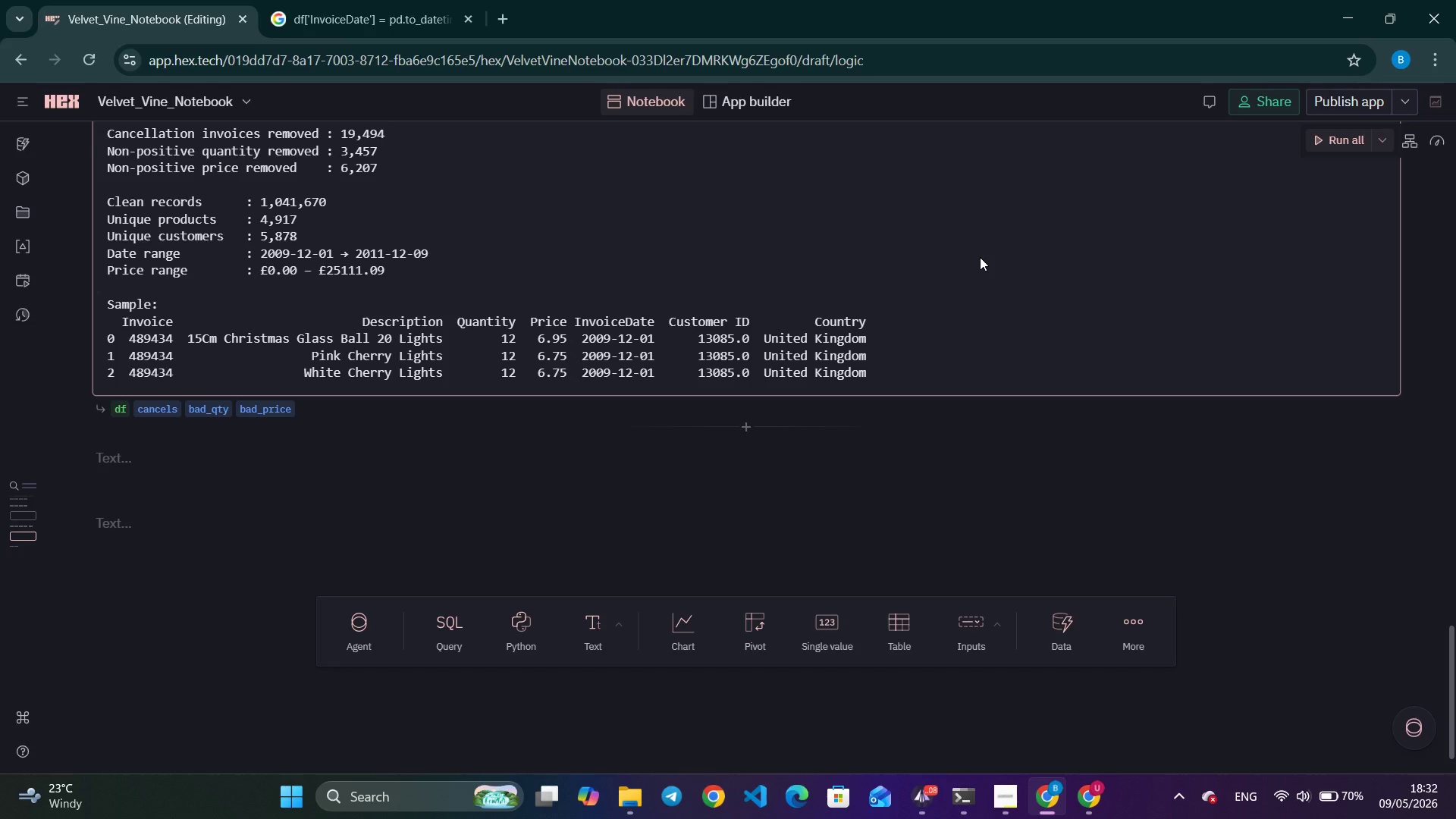 
double_click([317, 520])
 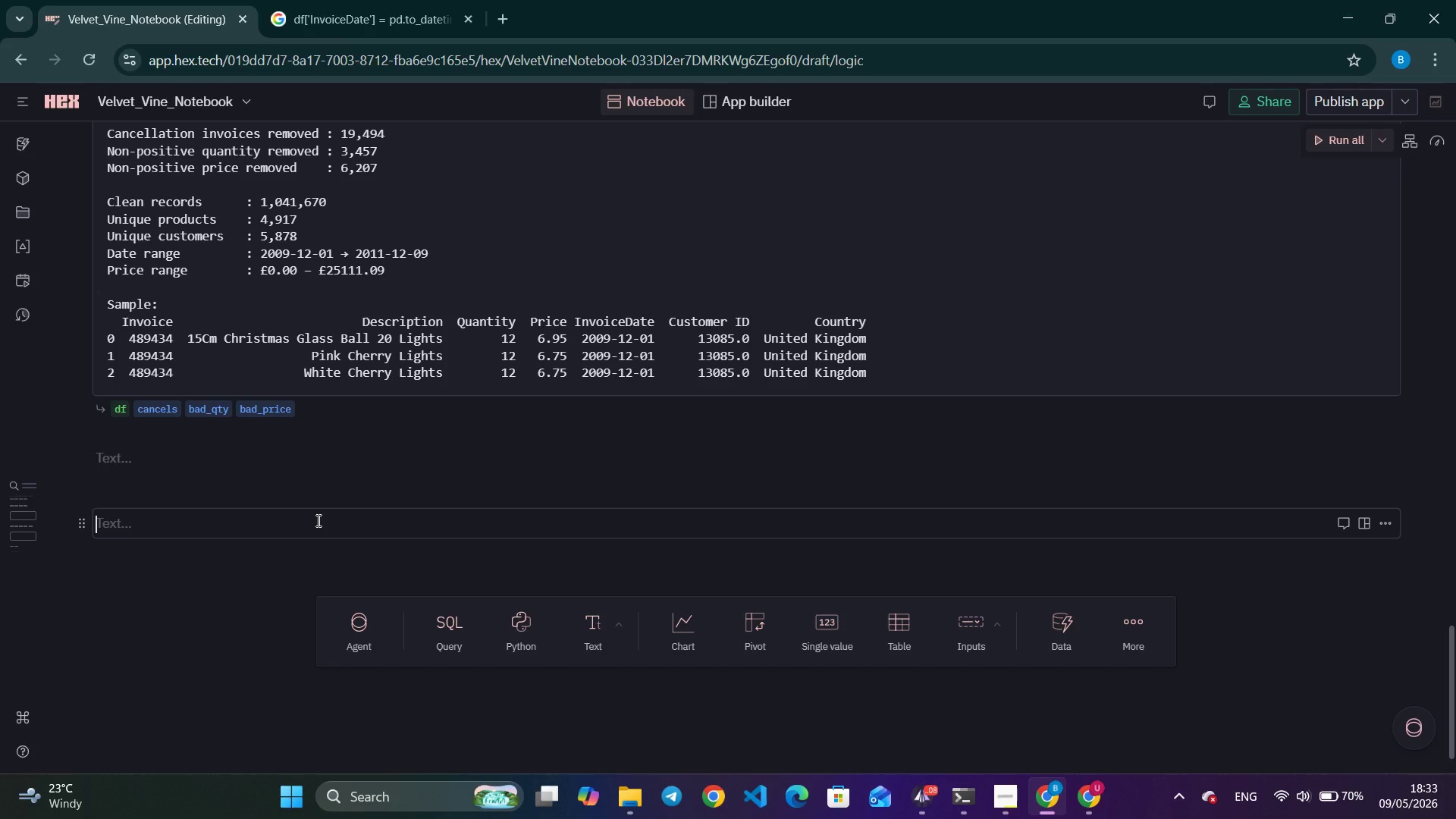 
triple_click([317, 520])
 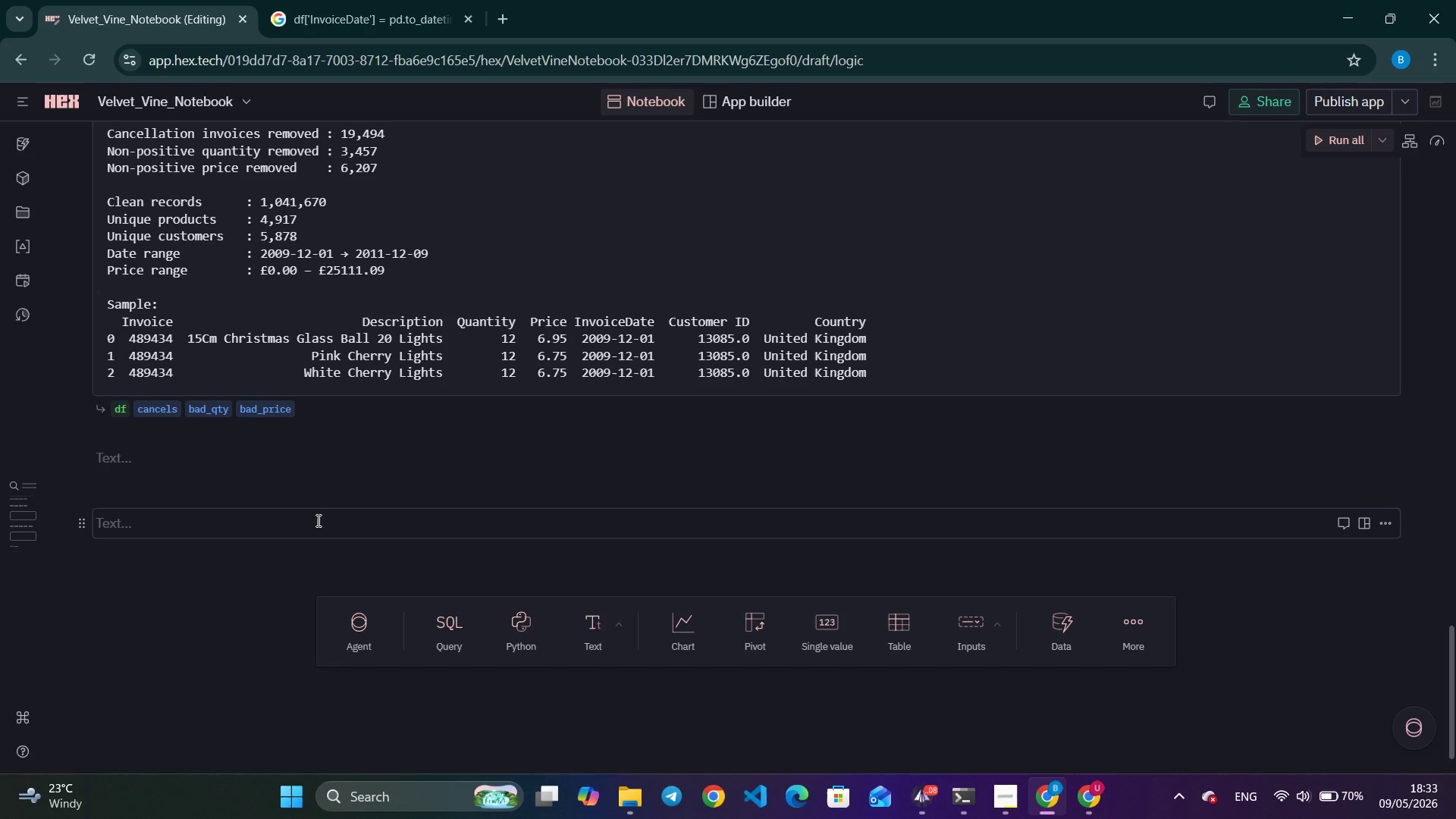 
left_click([317, 520])
 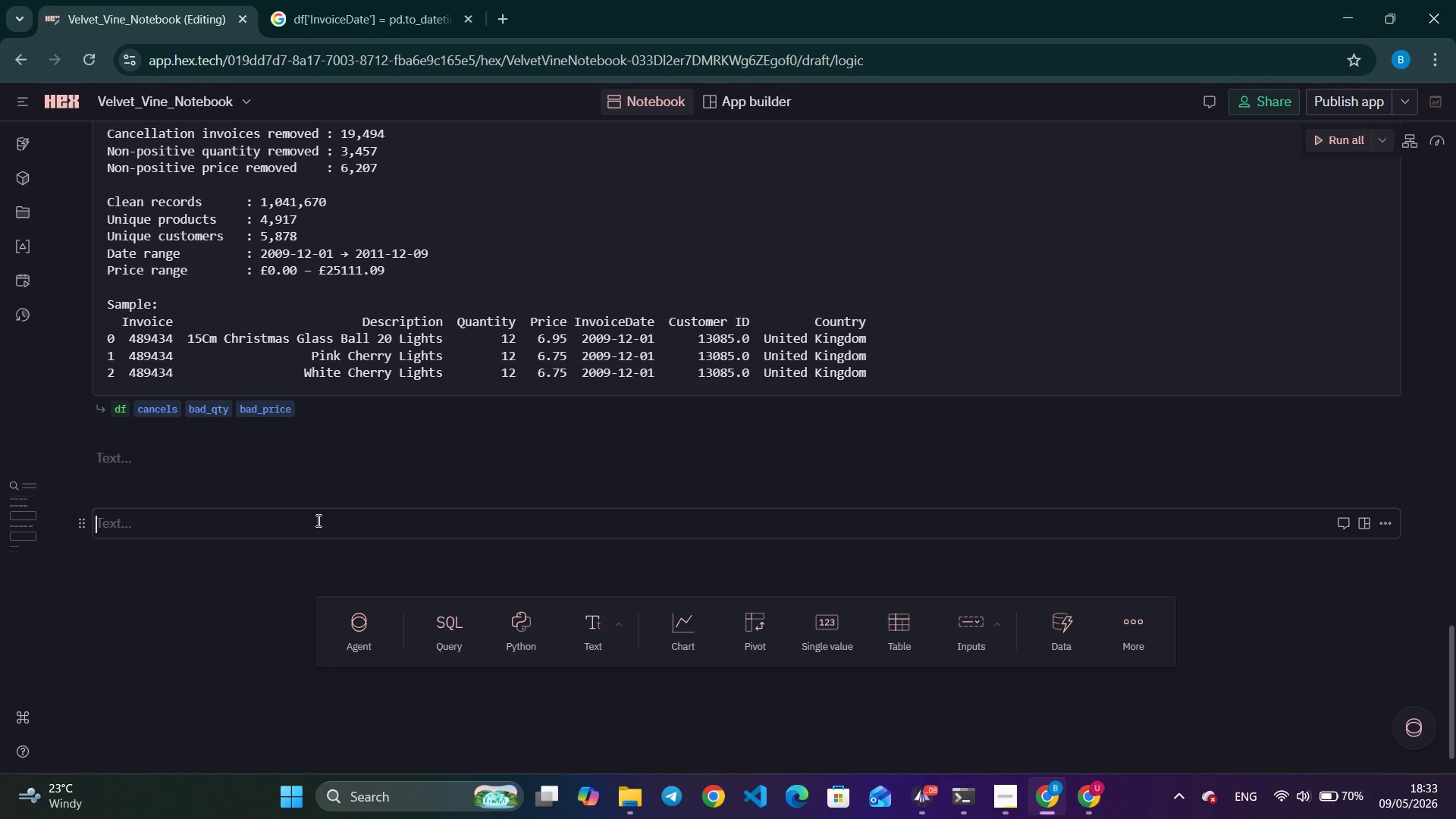 
double_click([317, 520])
 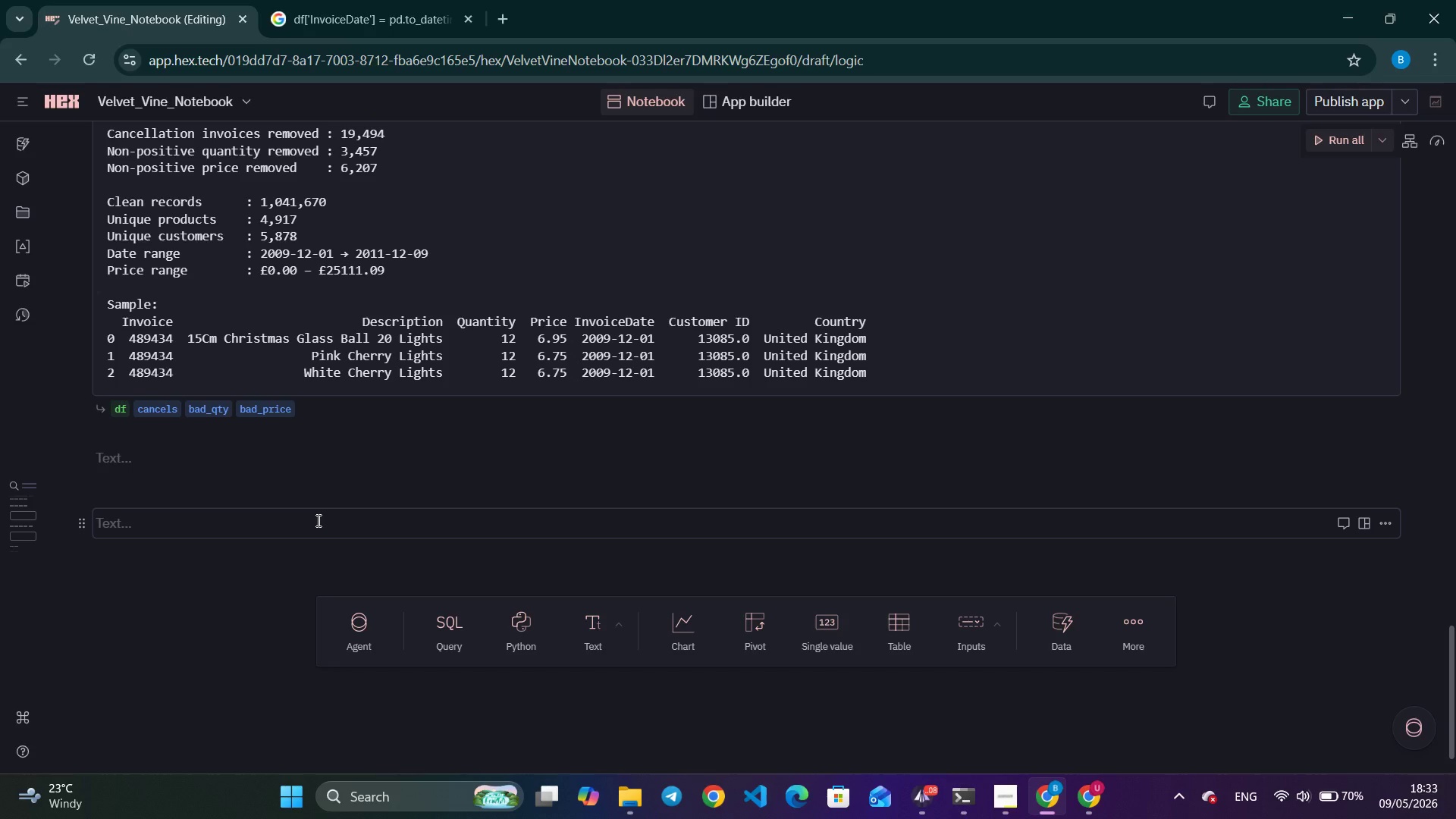 
triple_click([317, 520])
 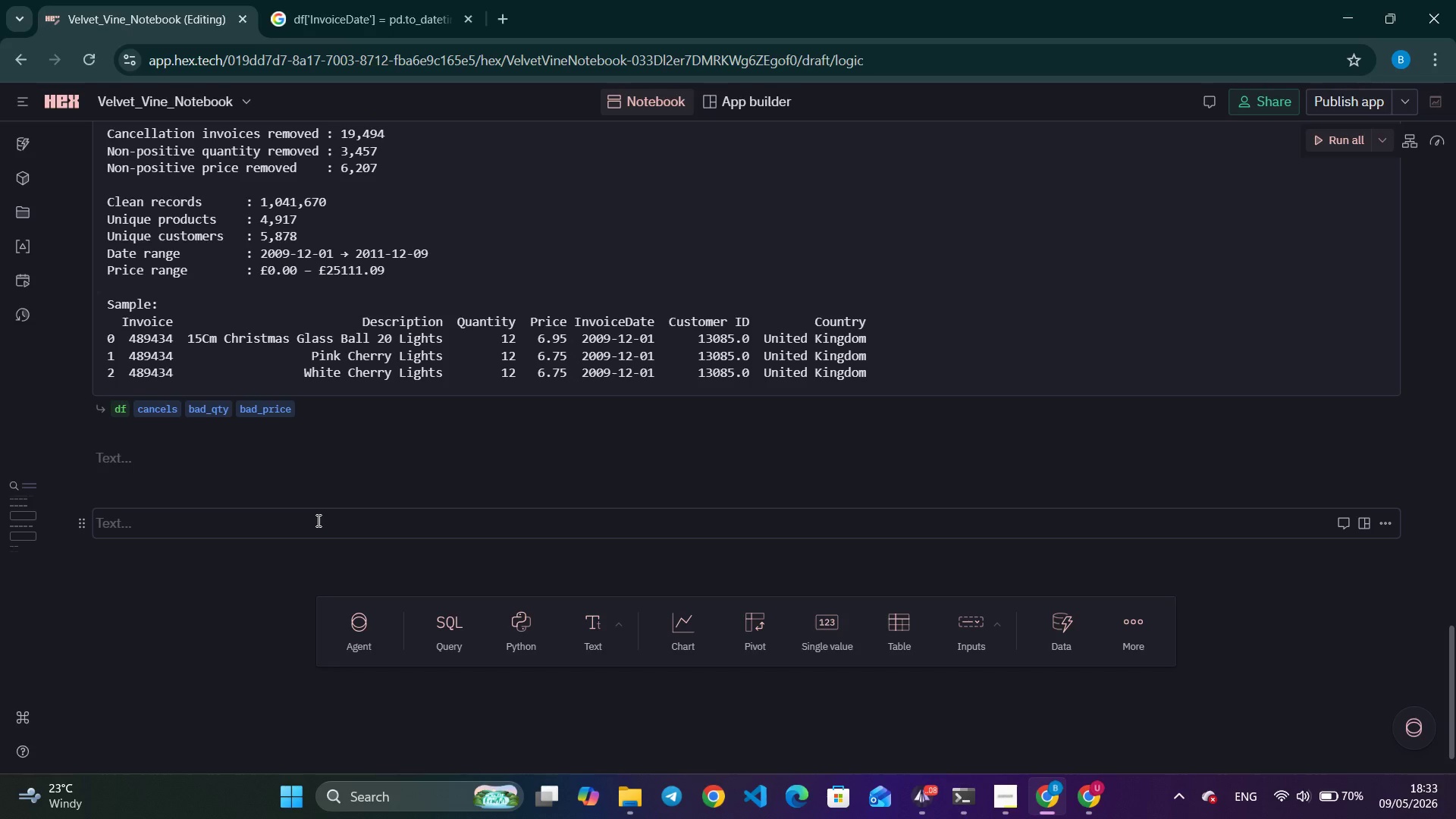 
triple_click([317, 520])
 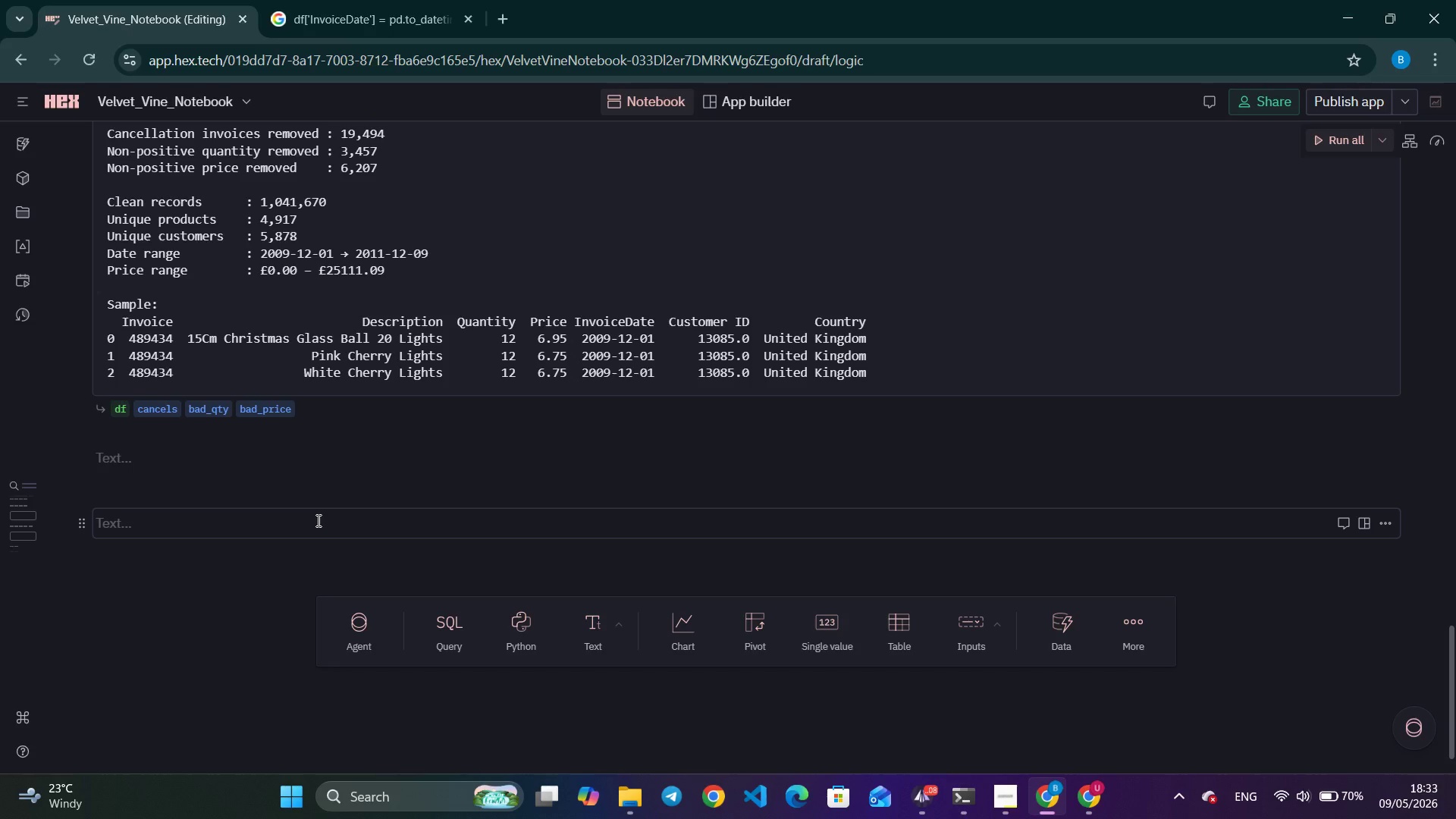 
triple_click([317, 520])
 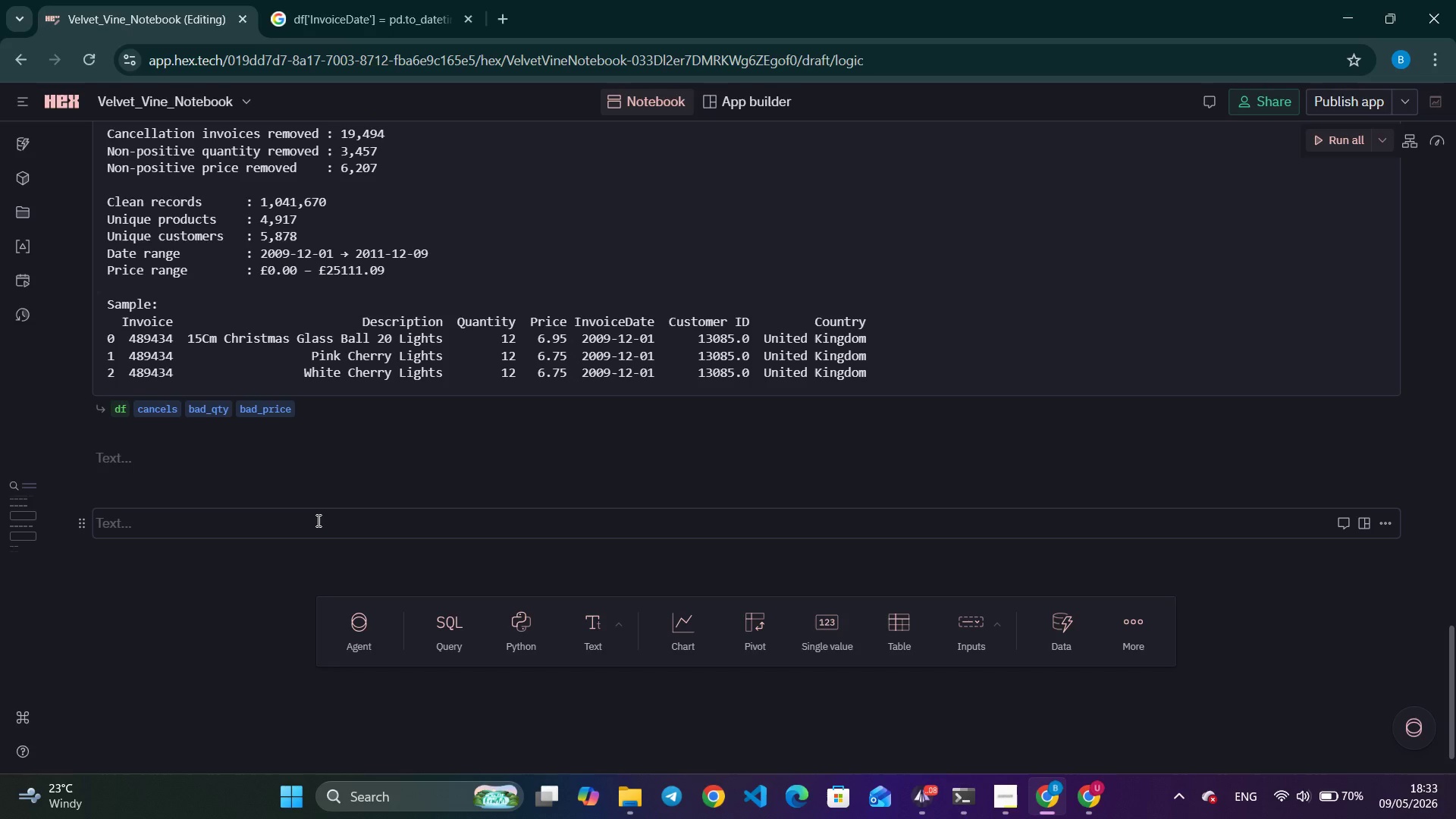 
triple_click([317, 520])
 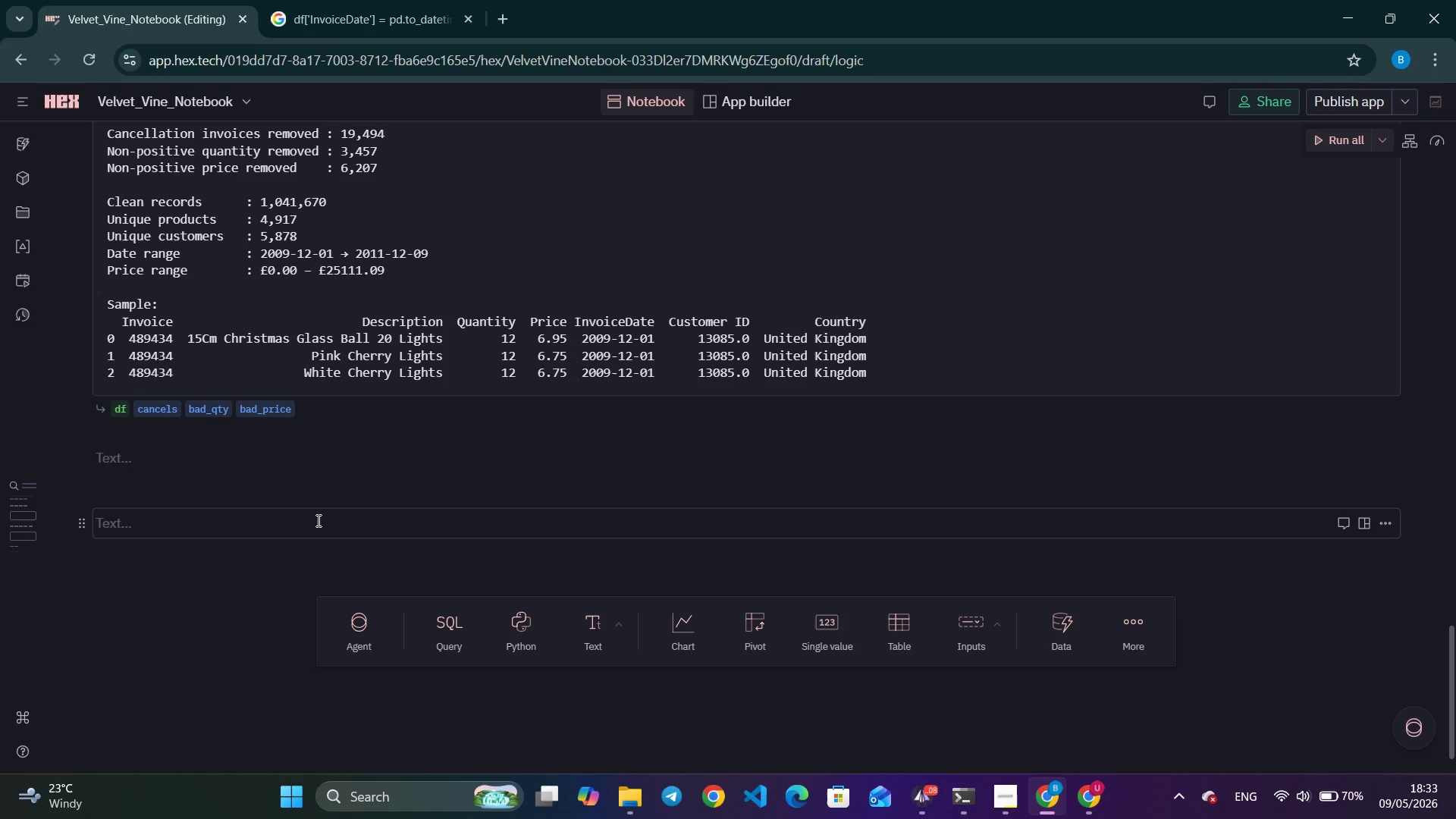 
triple_click([317, 520])
 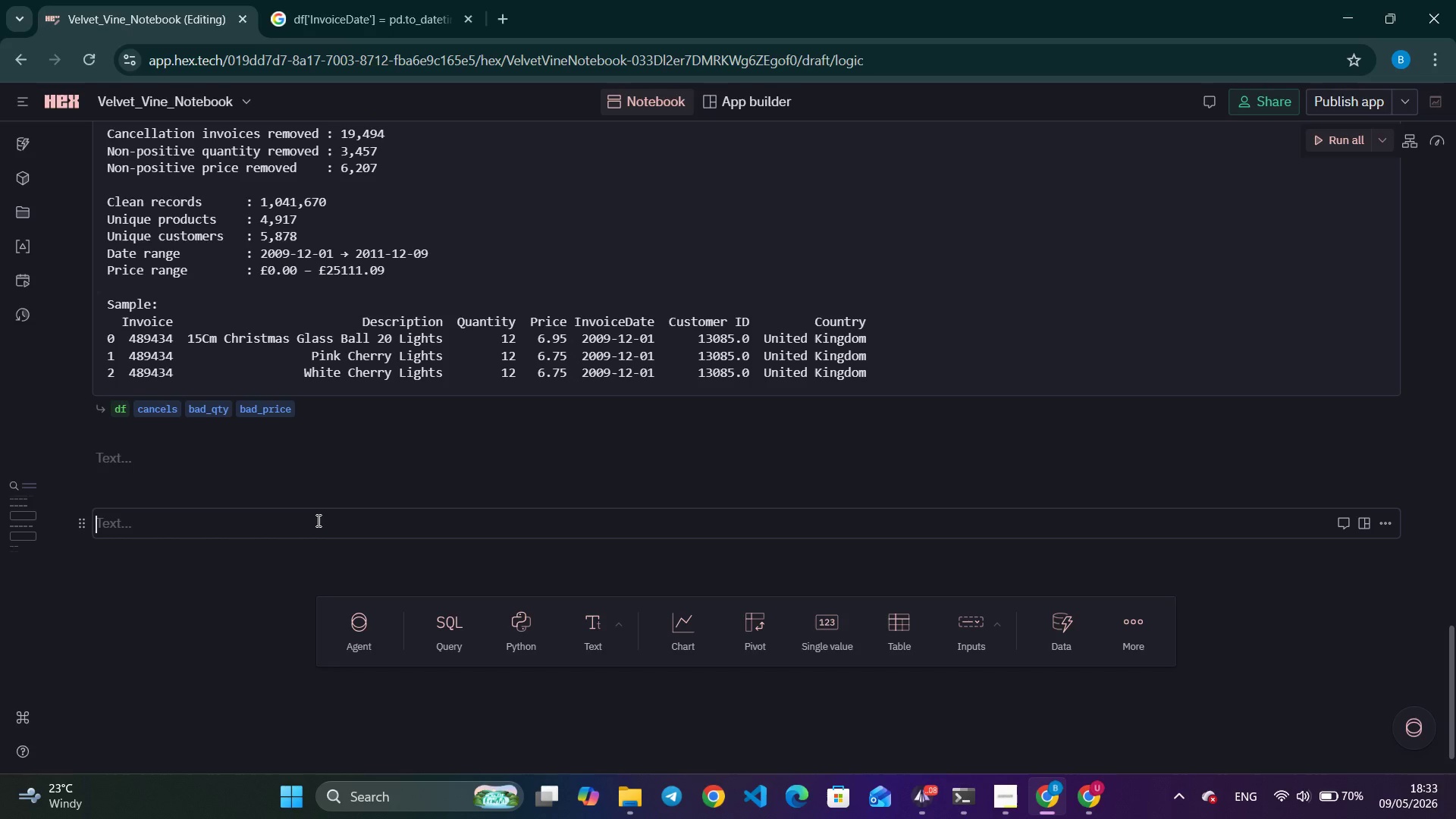 
double_click([317, 520])
 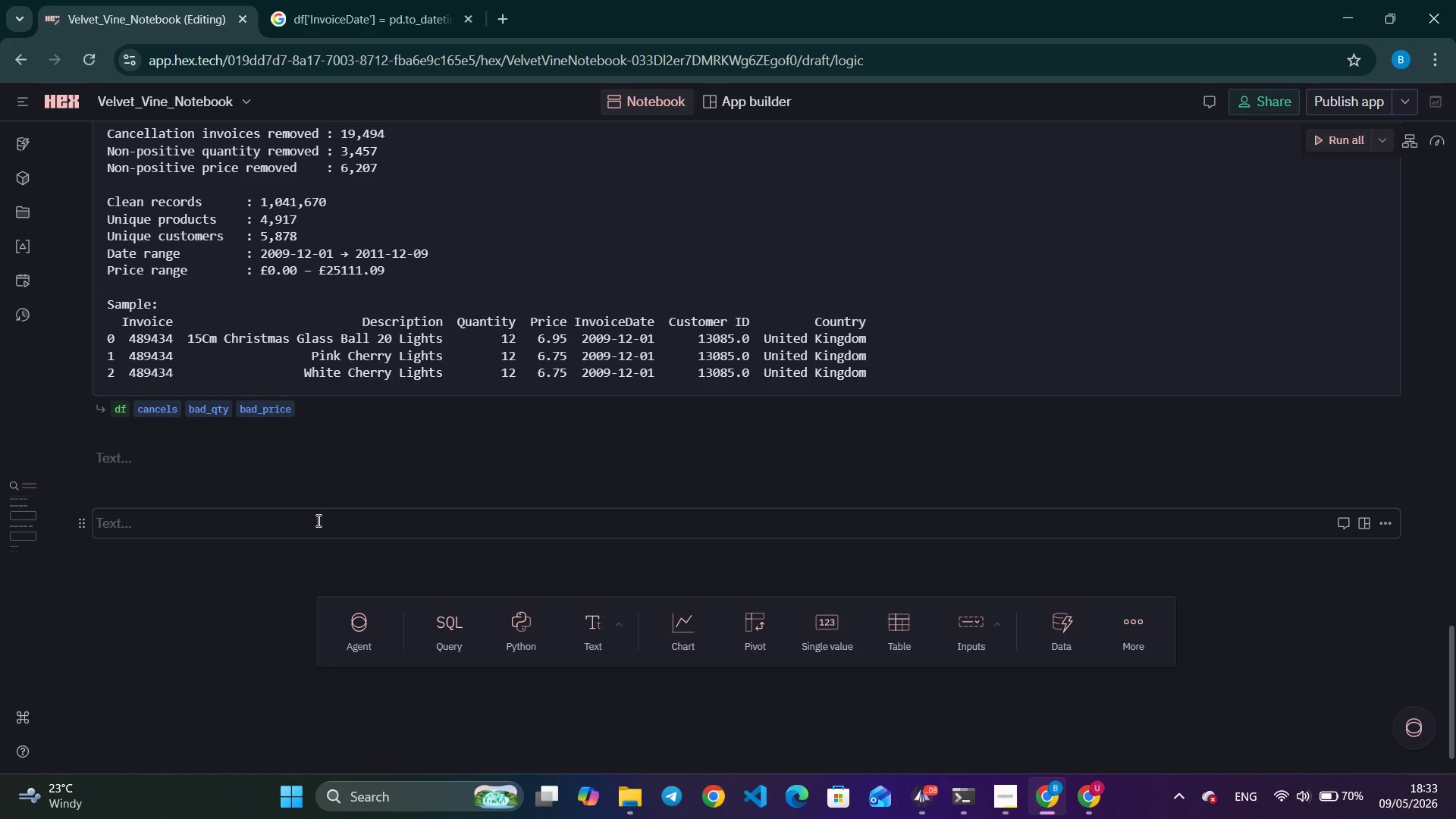 
triple_click([317, 520])
 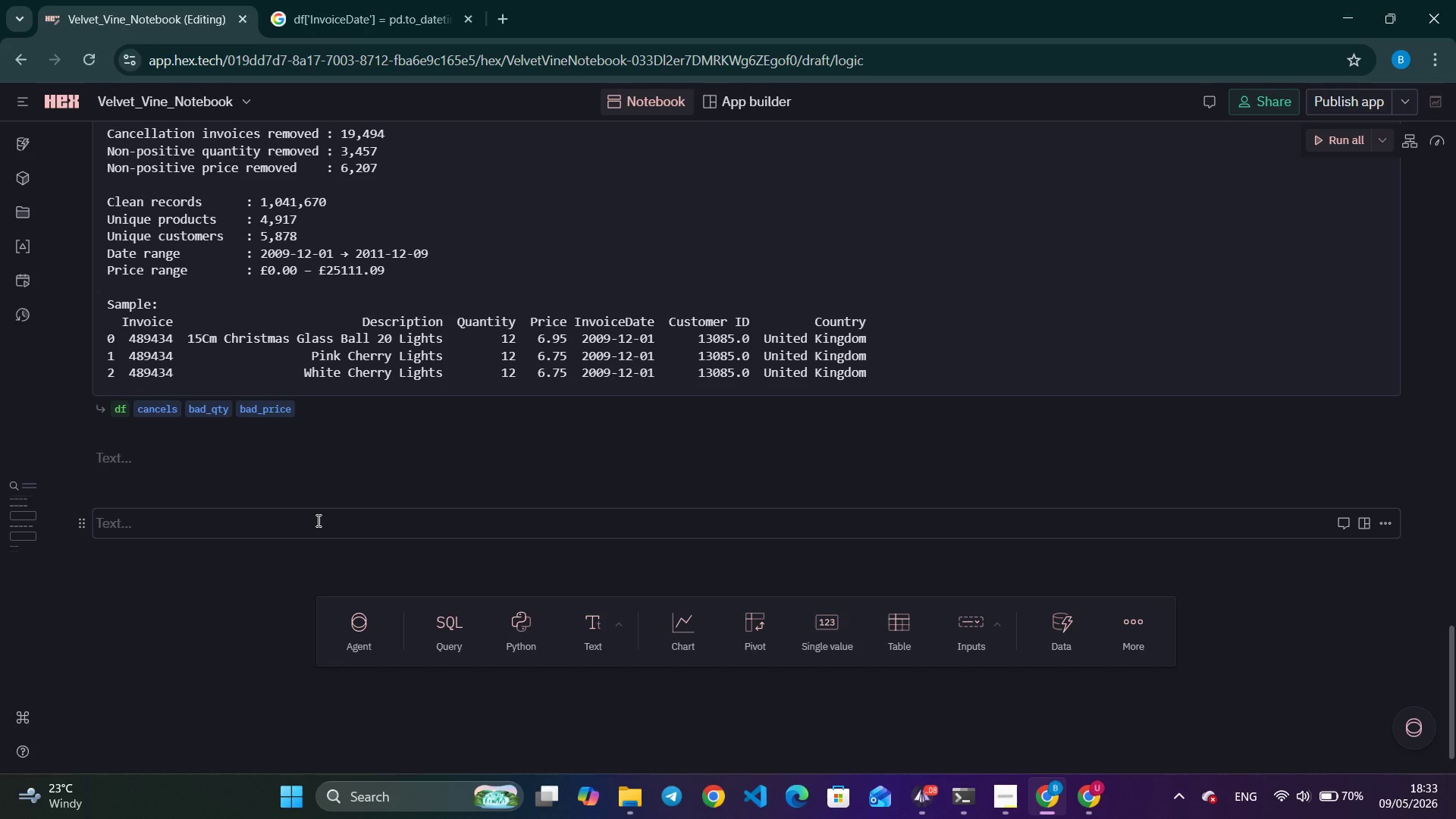 
triple_click([317, 520])
 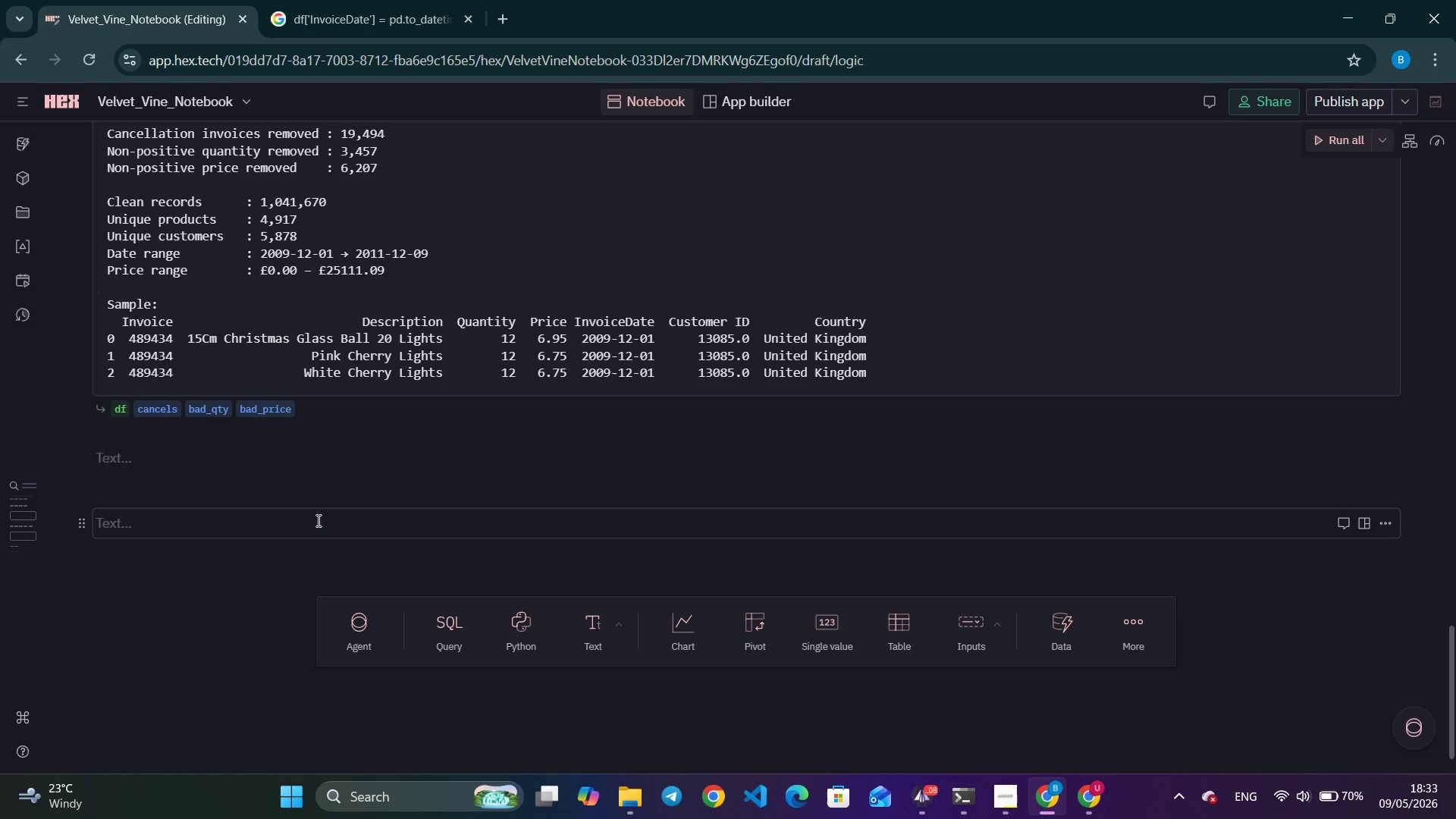 
triple_click([317, 520])
 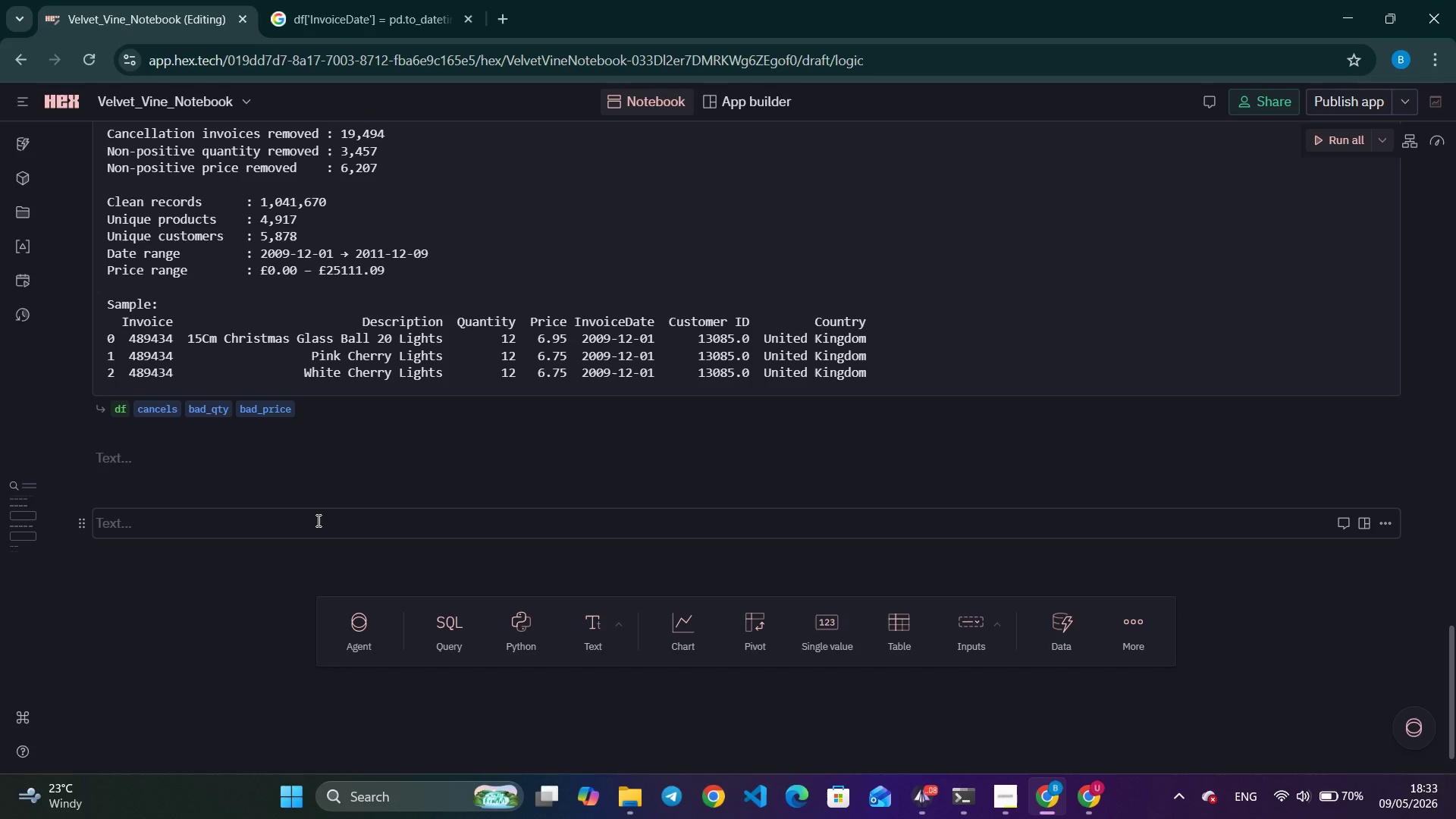 
triple_click([317, 520])
 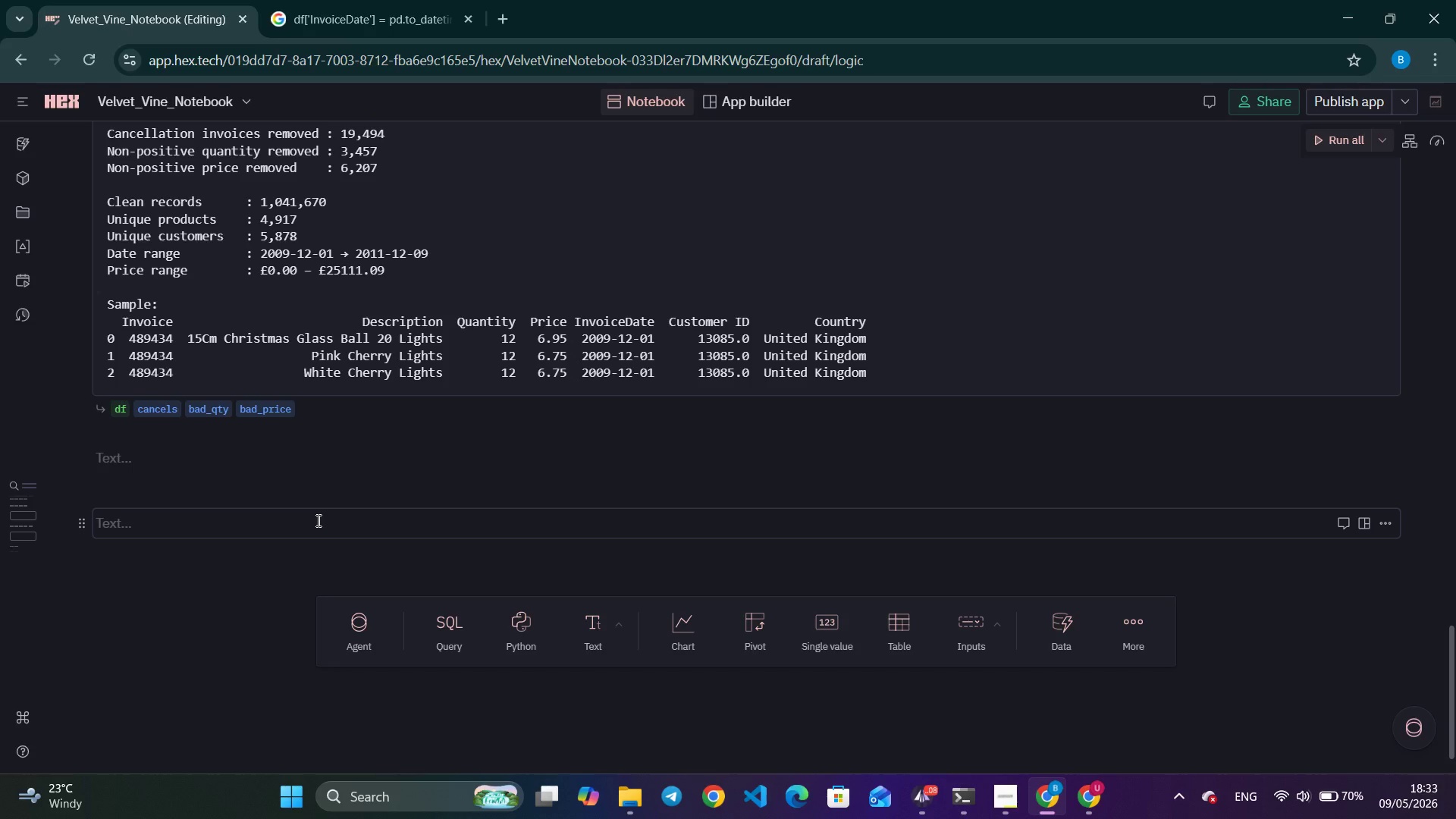 
triple_click([317, 520])
 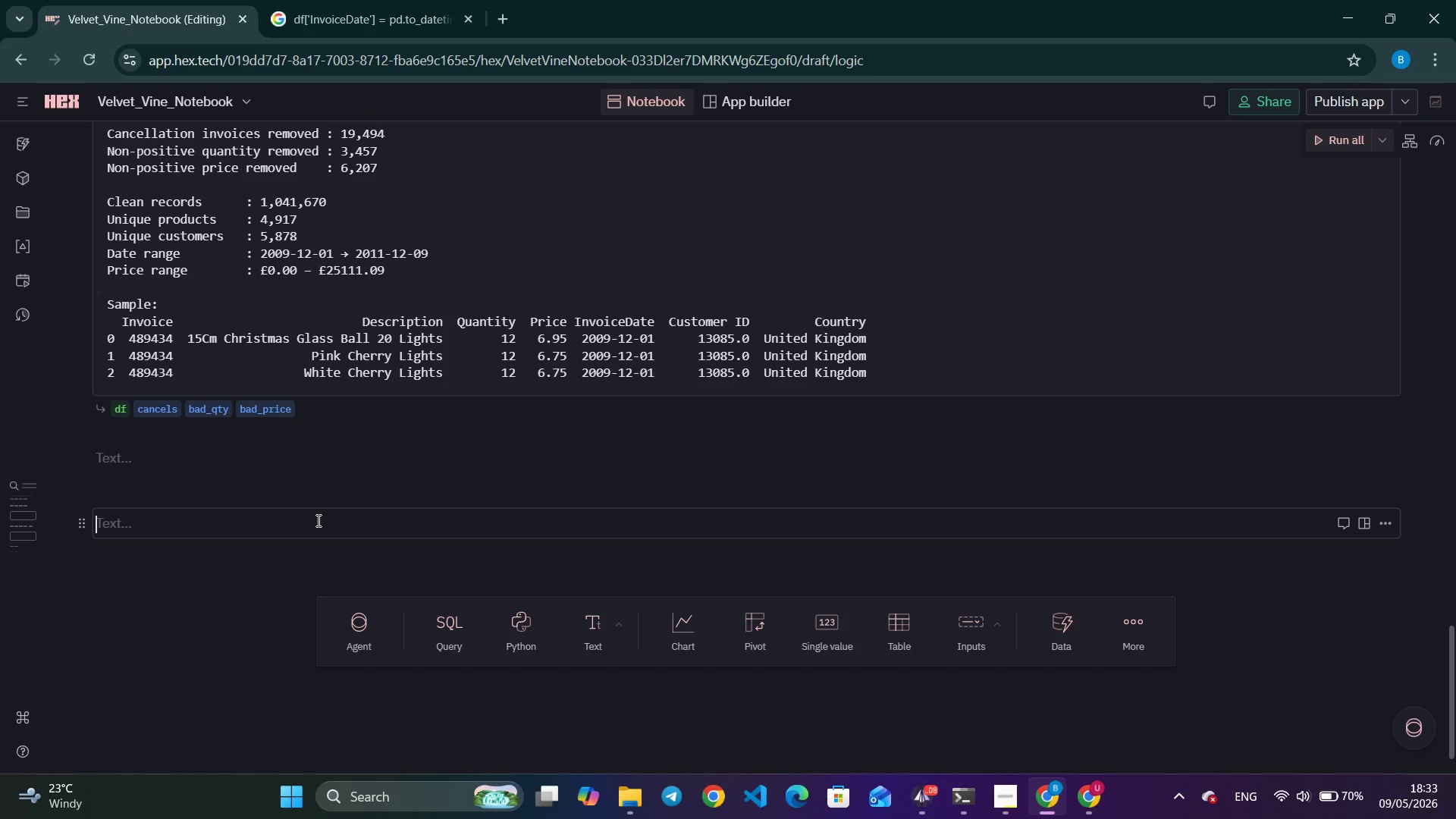 
double_click([317, 520])
 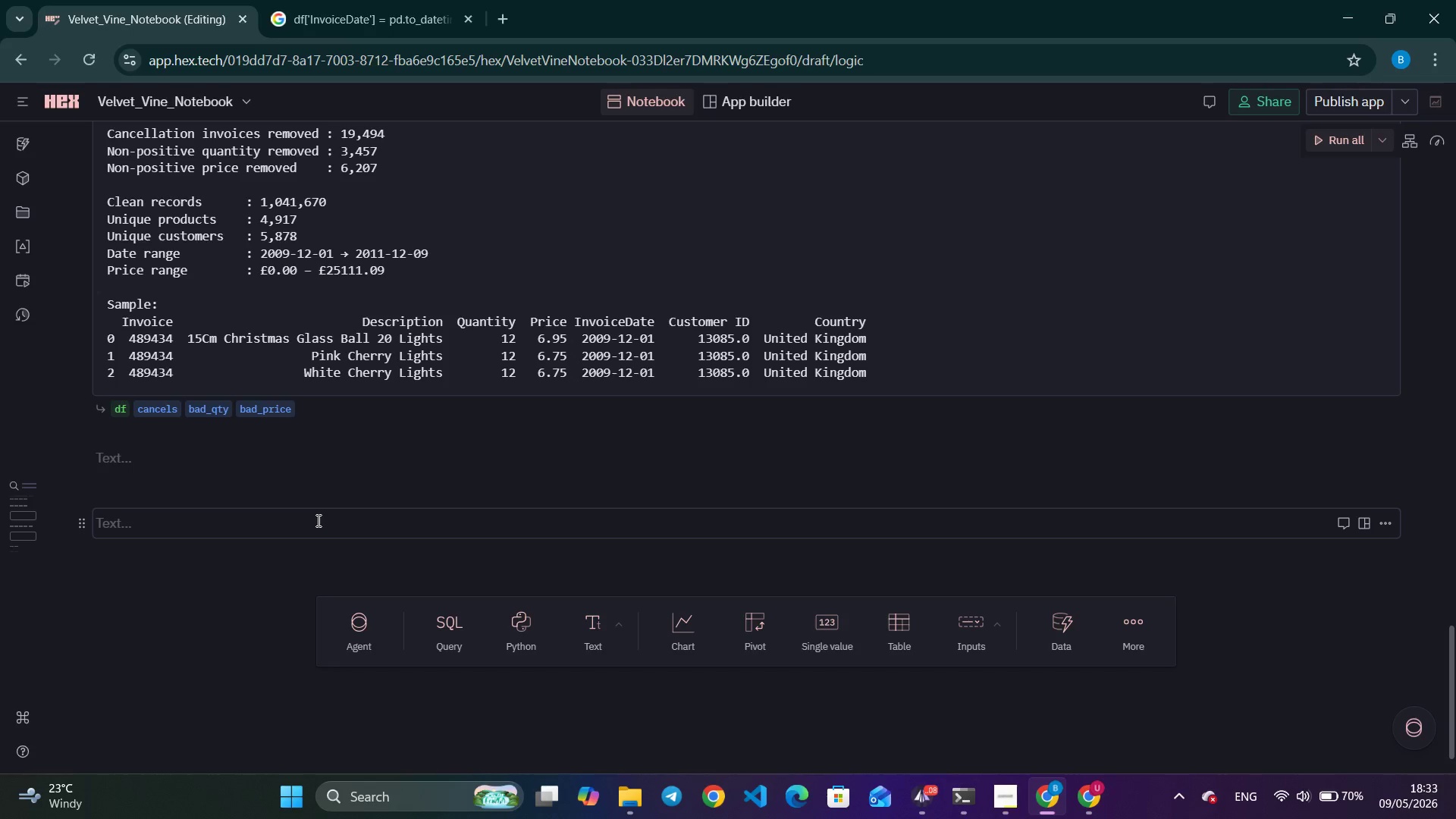 
triple_click([317, 520])
 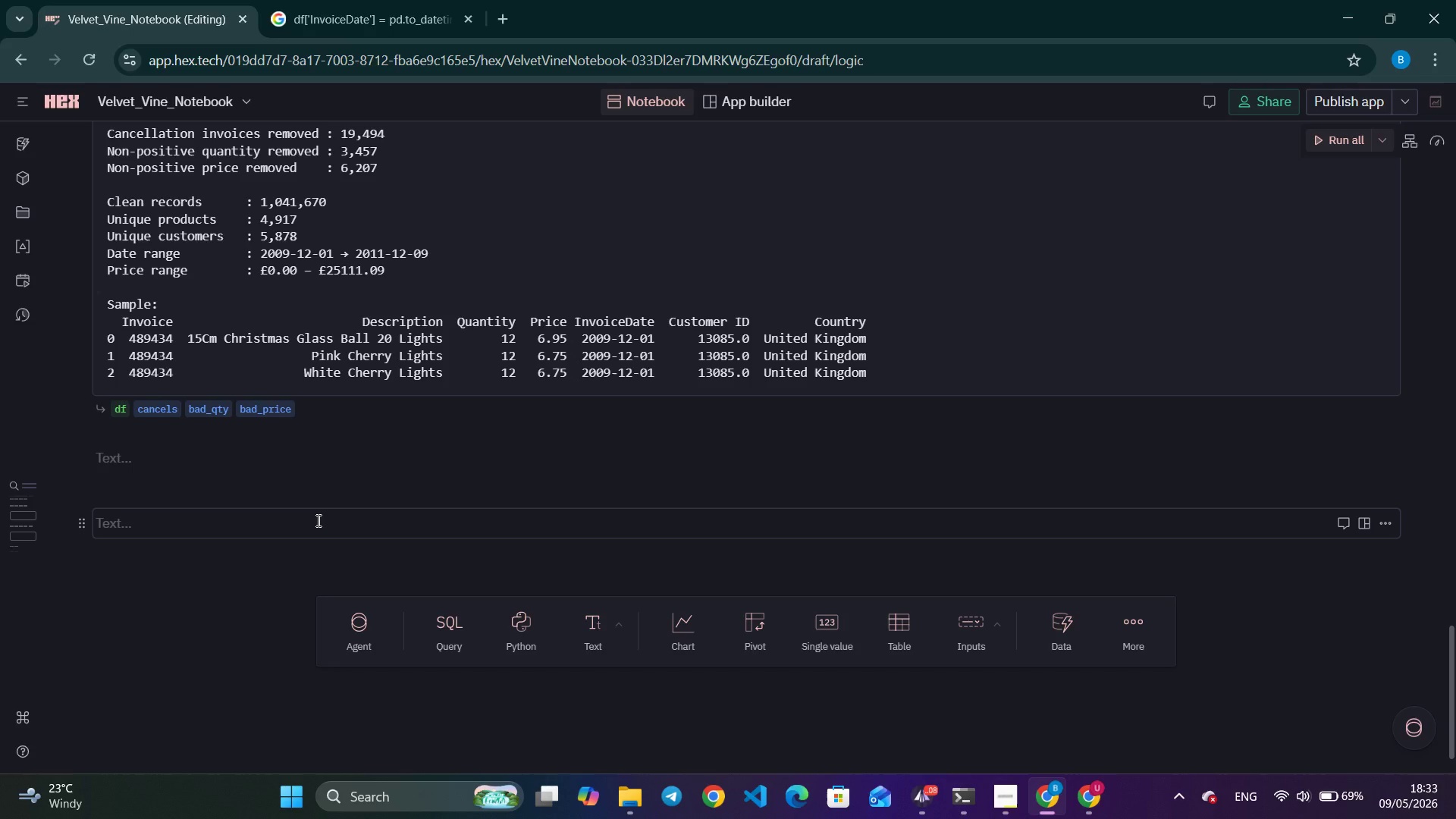 
wait(55.05)
 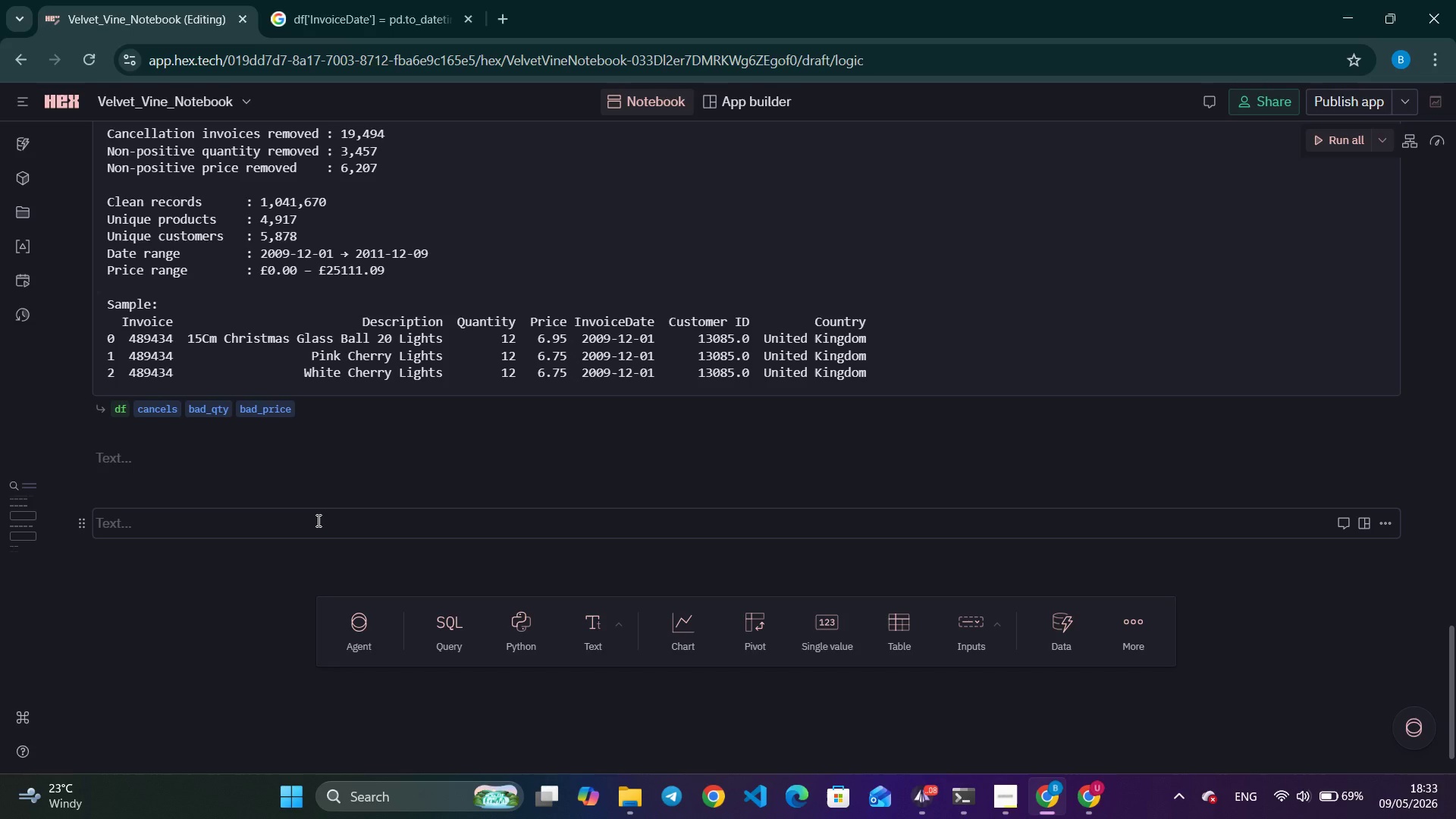 
double_click([317, 520])
 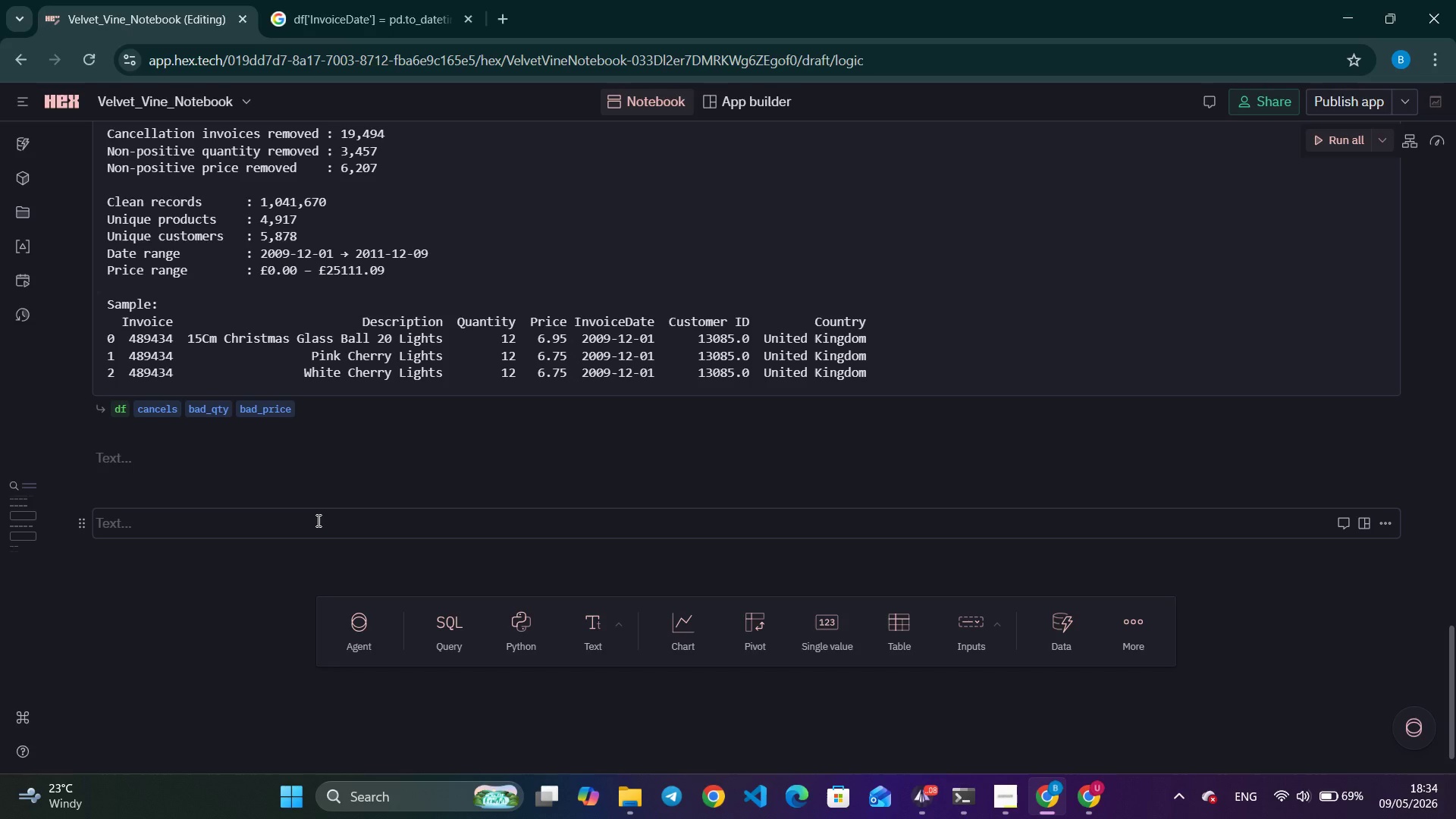 
triple_click([317, 520])
 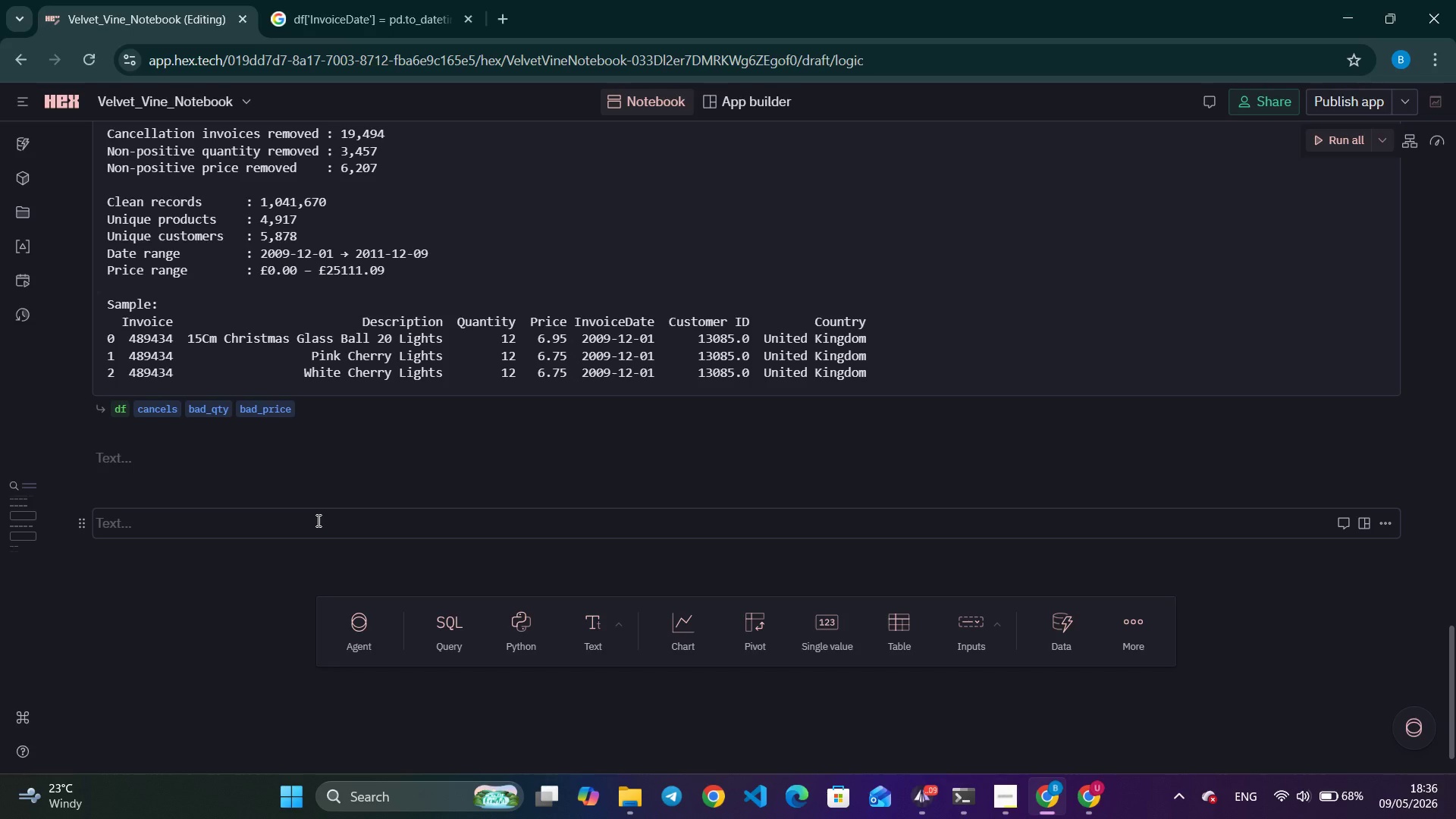 
wait(128.64)
 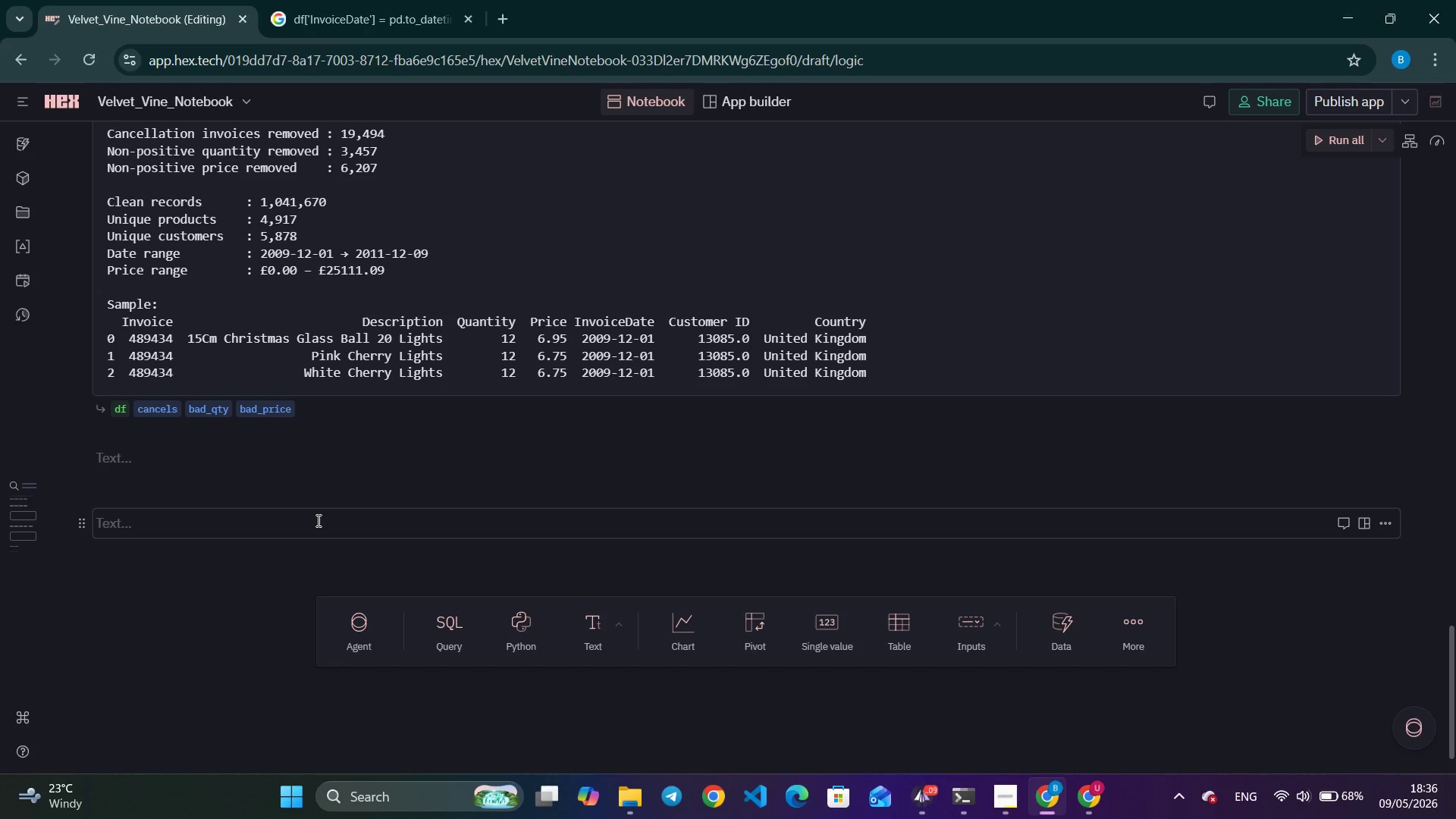 
left_click([300, 519])
 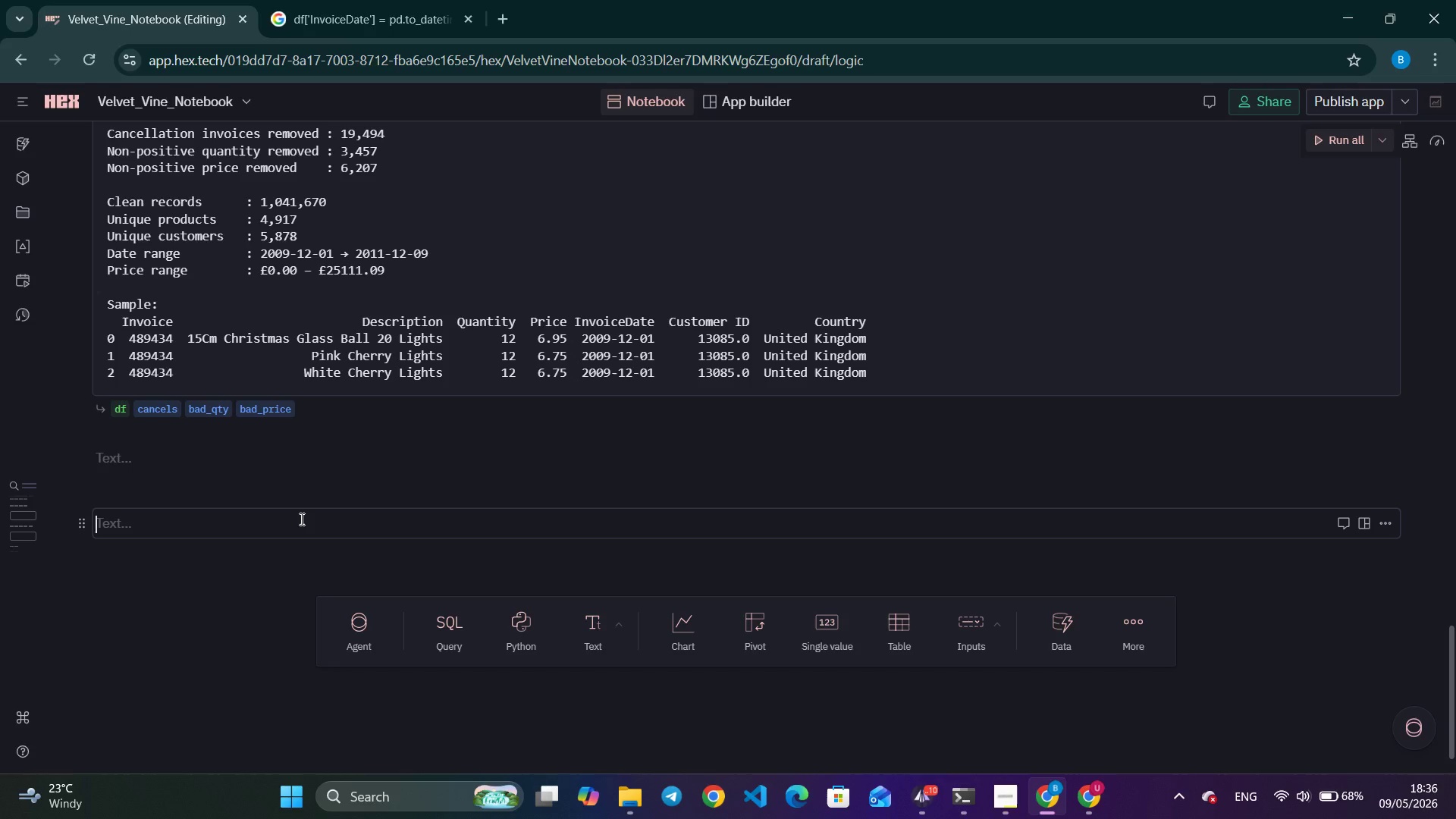 
wait(35.92)
 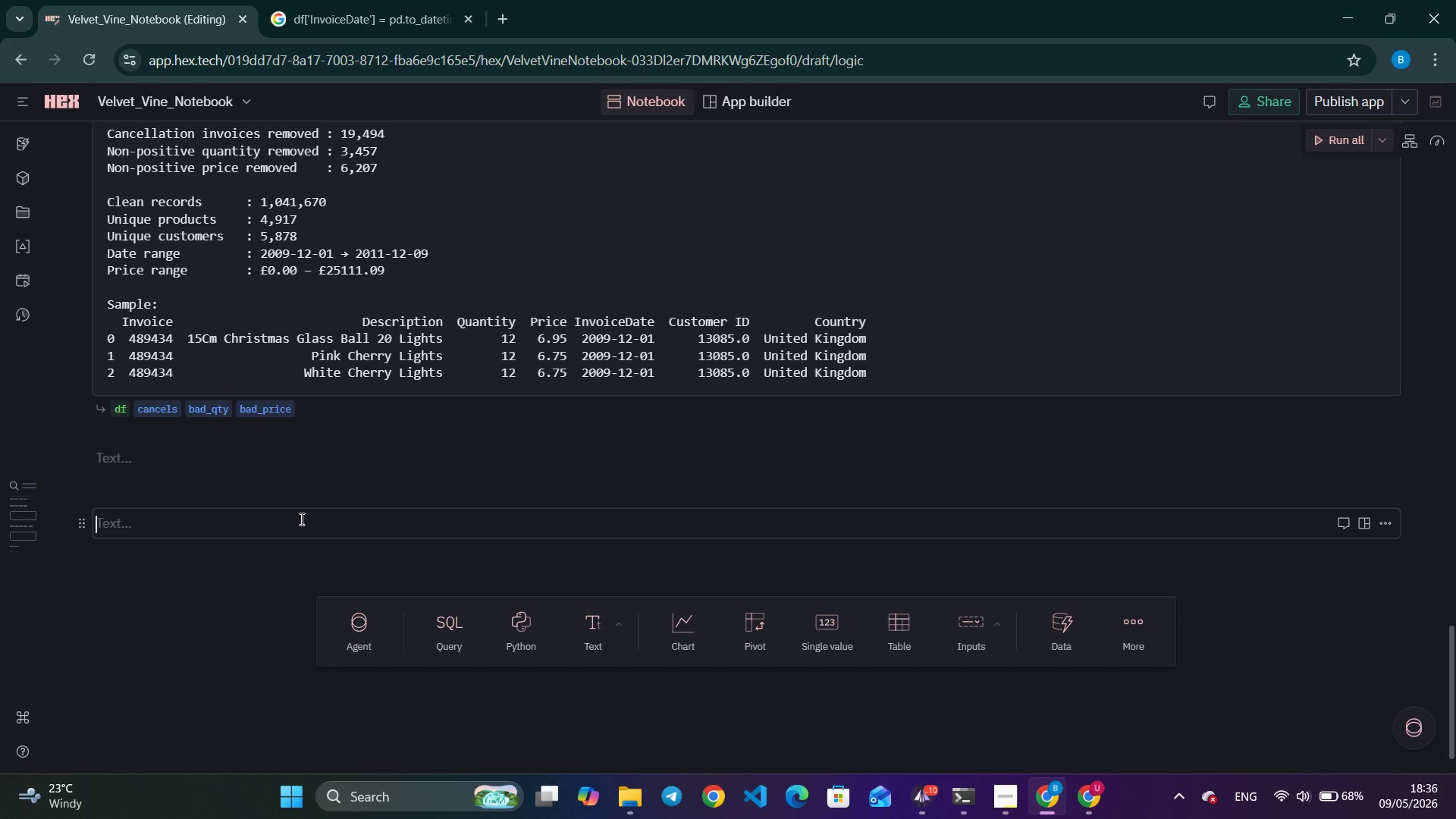 
double_click([300, 519])
 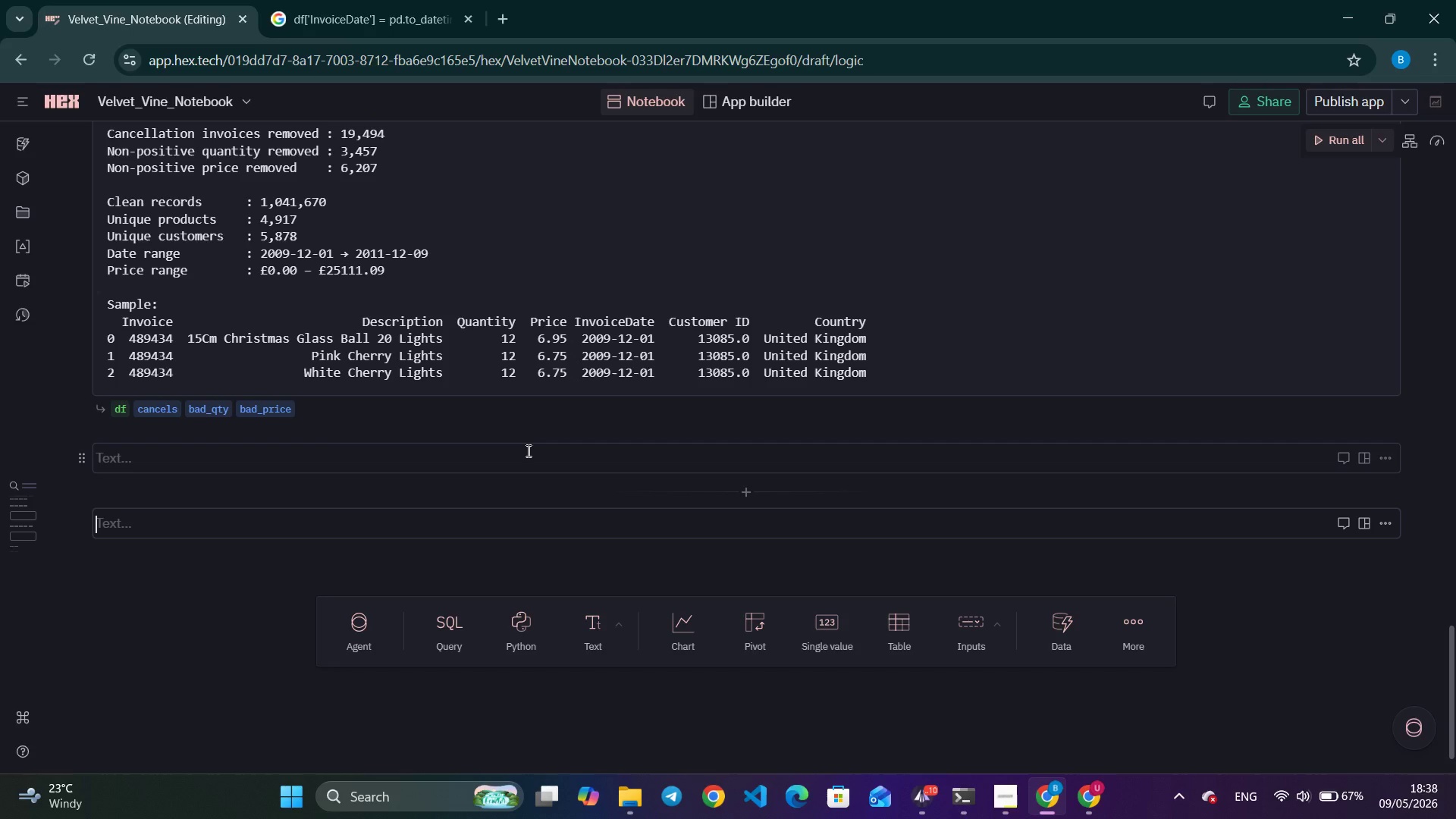 
wait(88.44)
 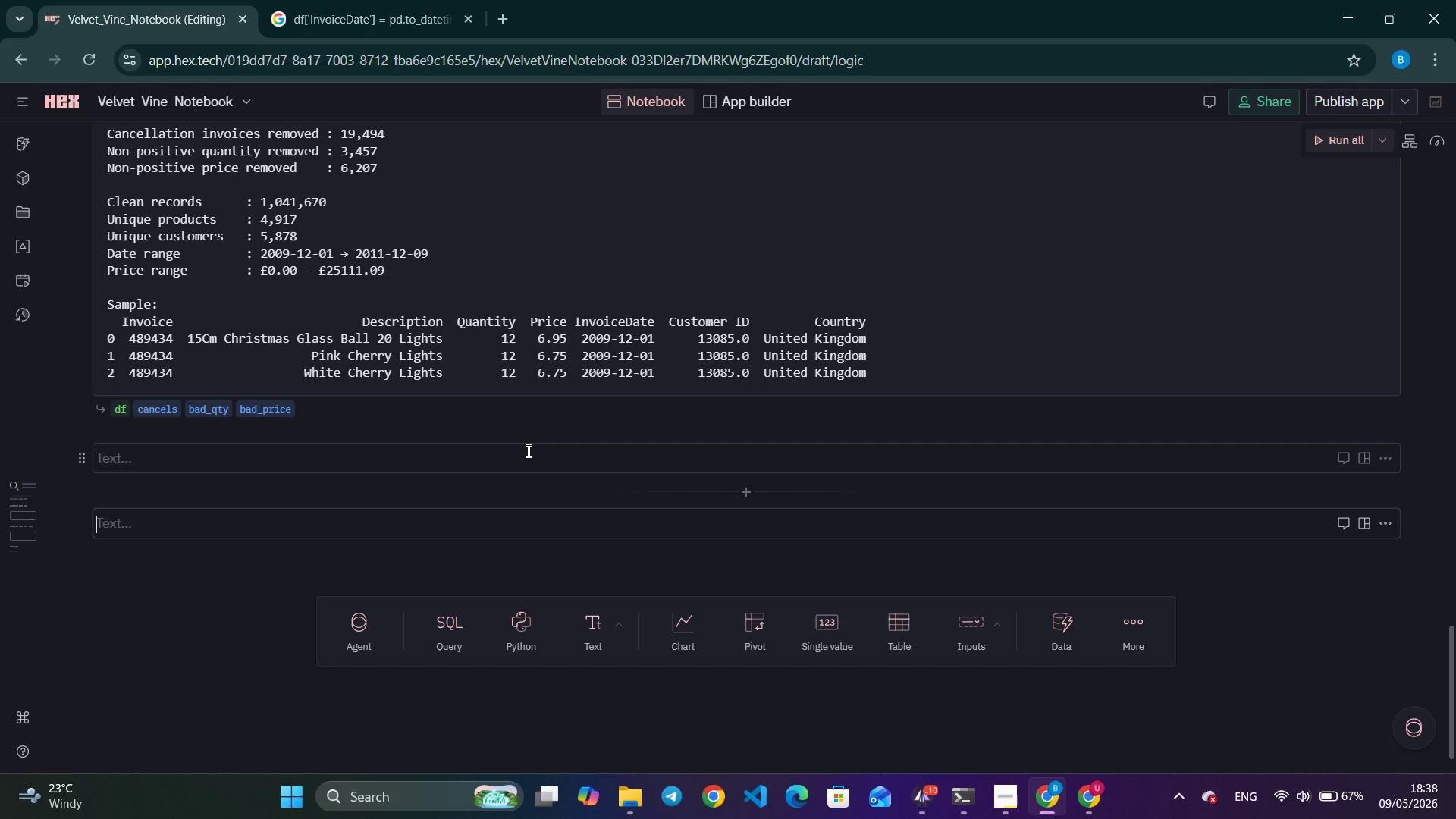 
double_click([527, 450])
 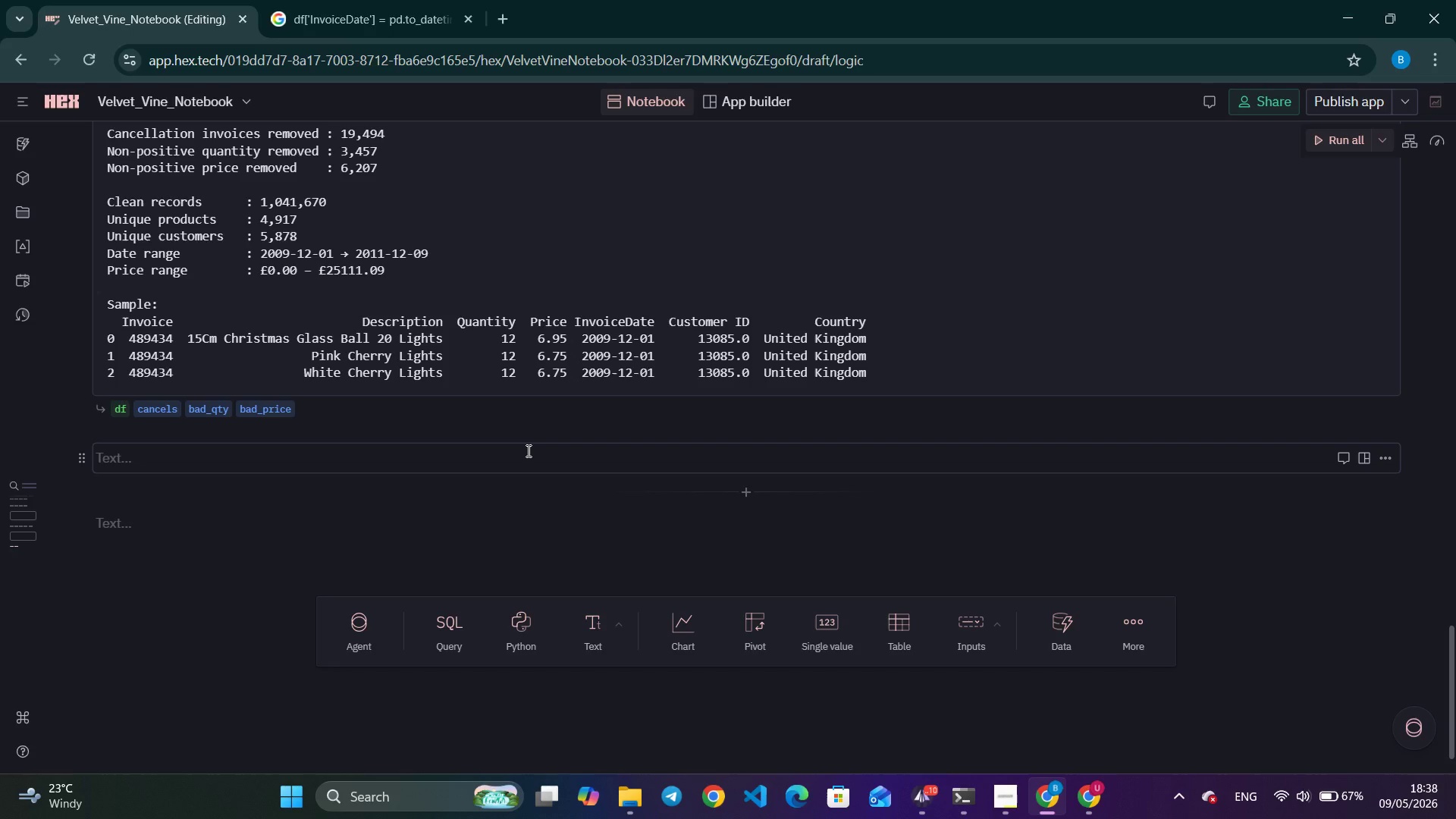 
wait(6.36)
 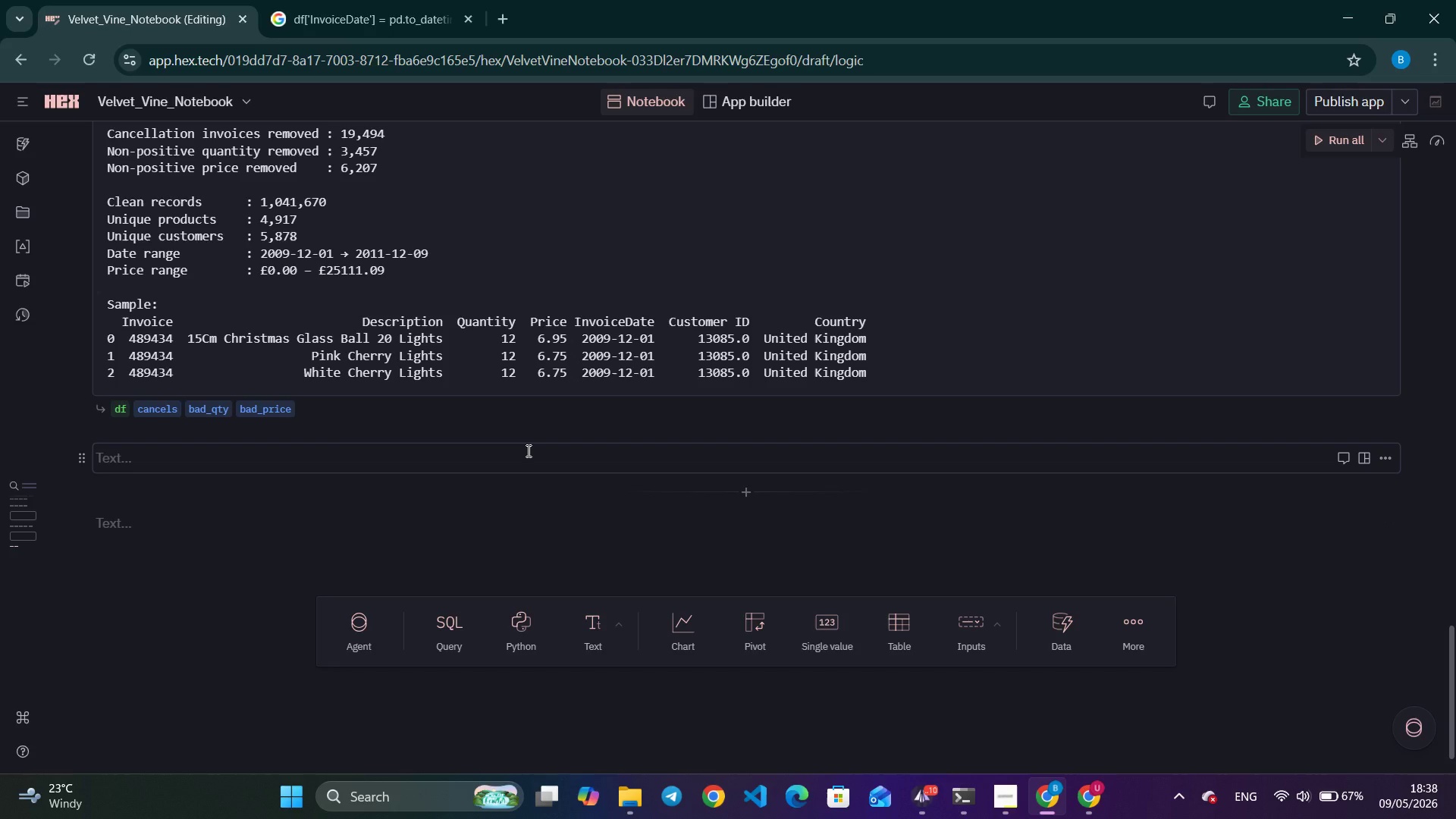 
double_click([527, 450])
 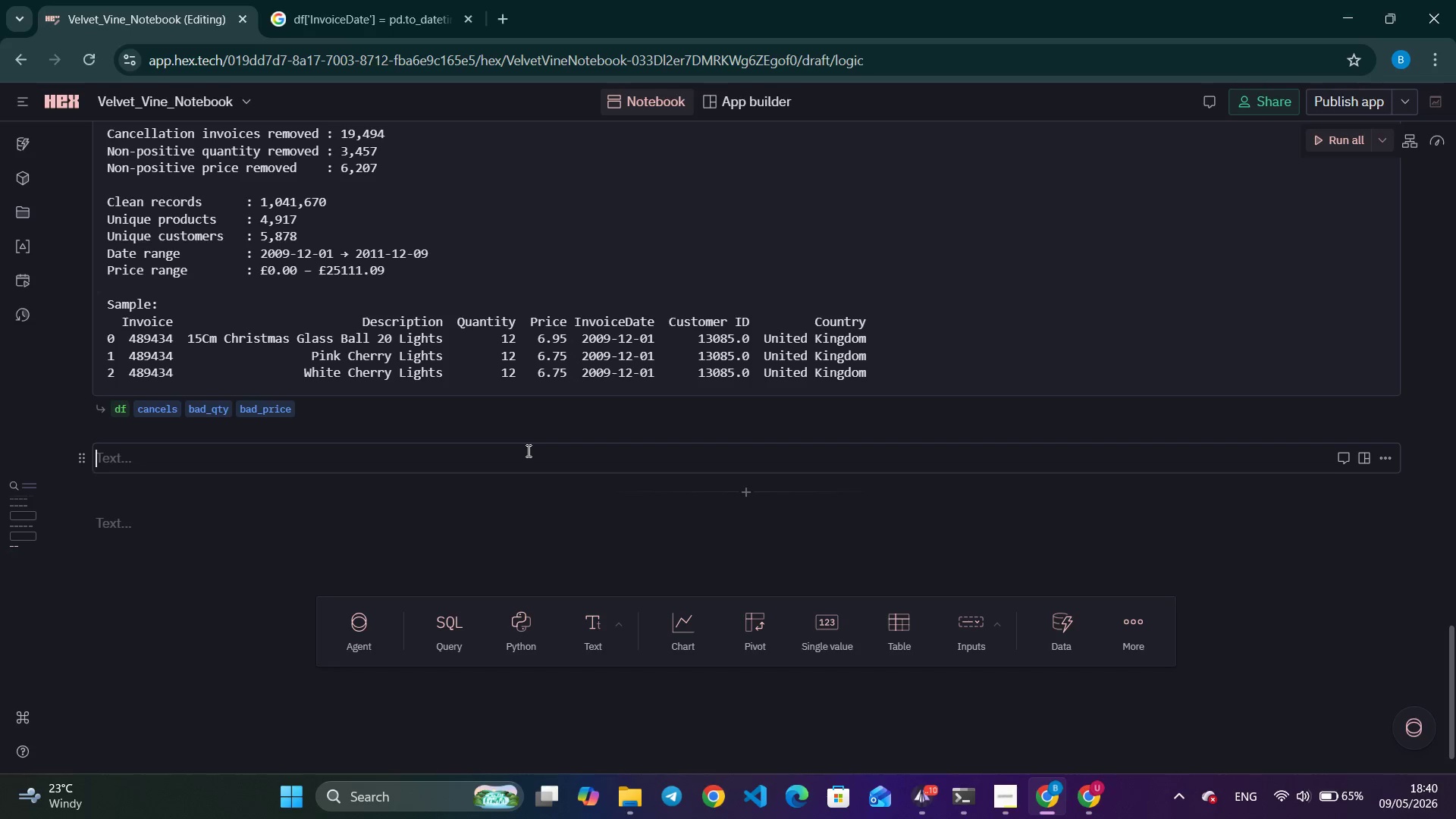 
wait(113.95)
 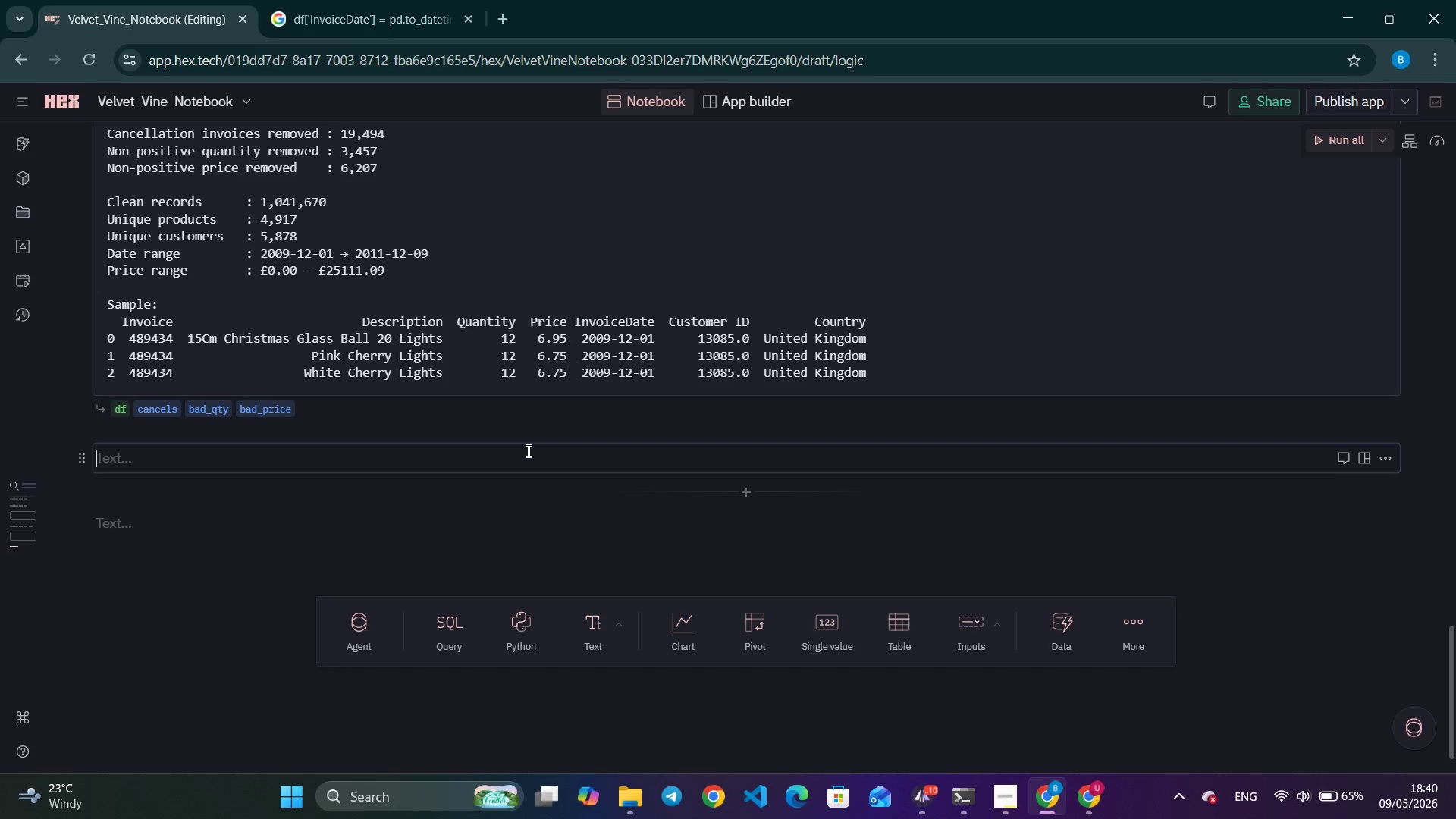 
double_click([527, 450])
 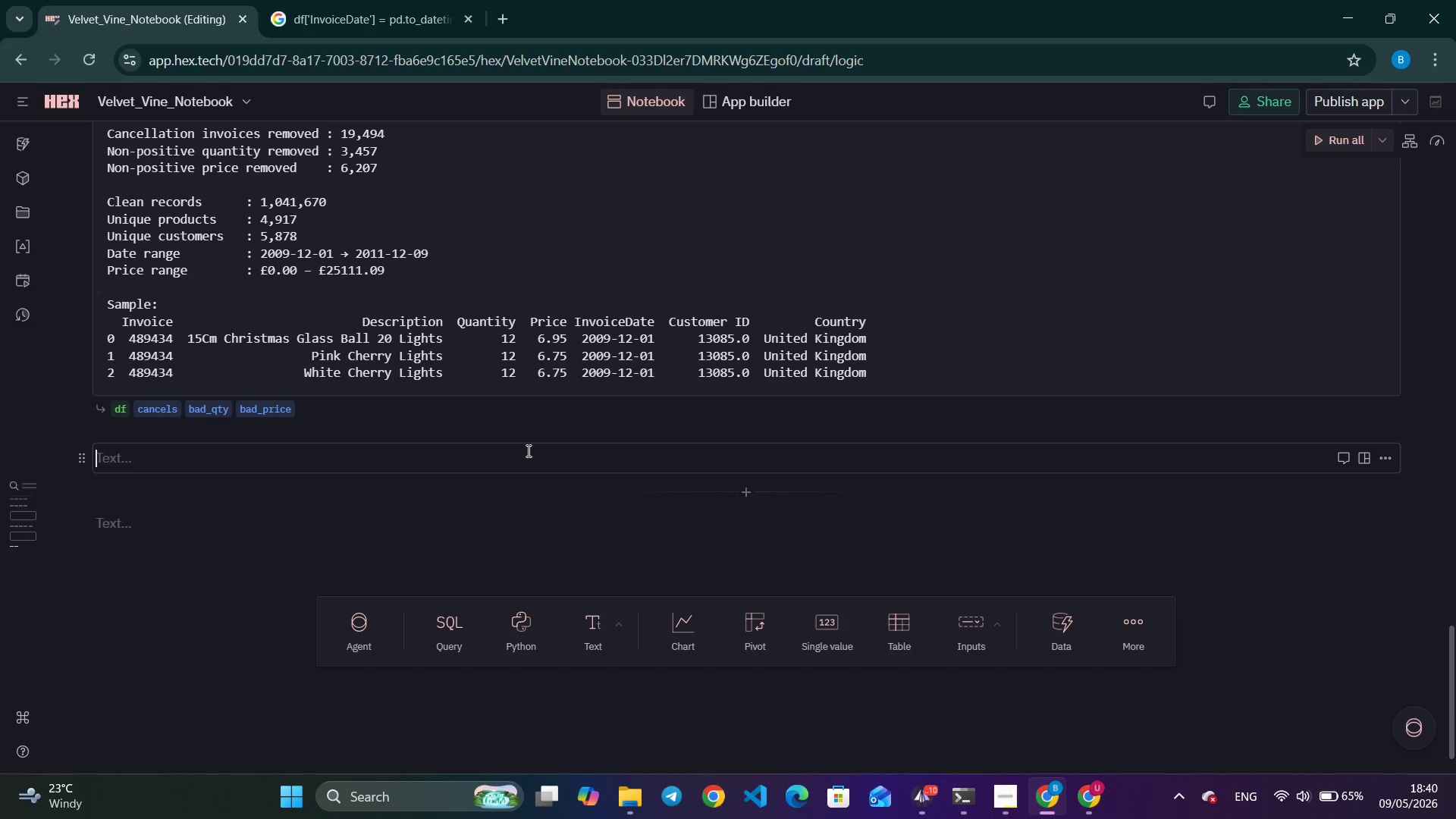 
left_click([527, 450])
 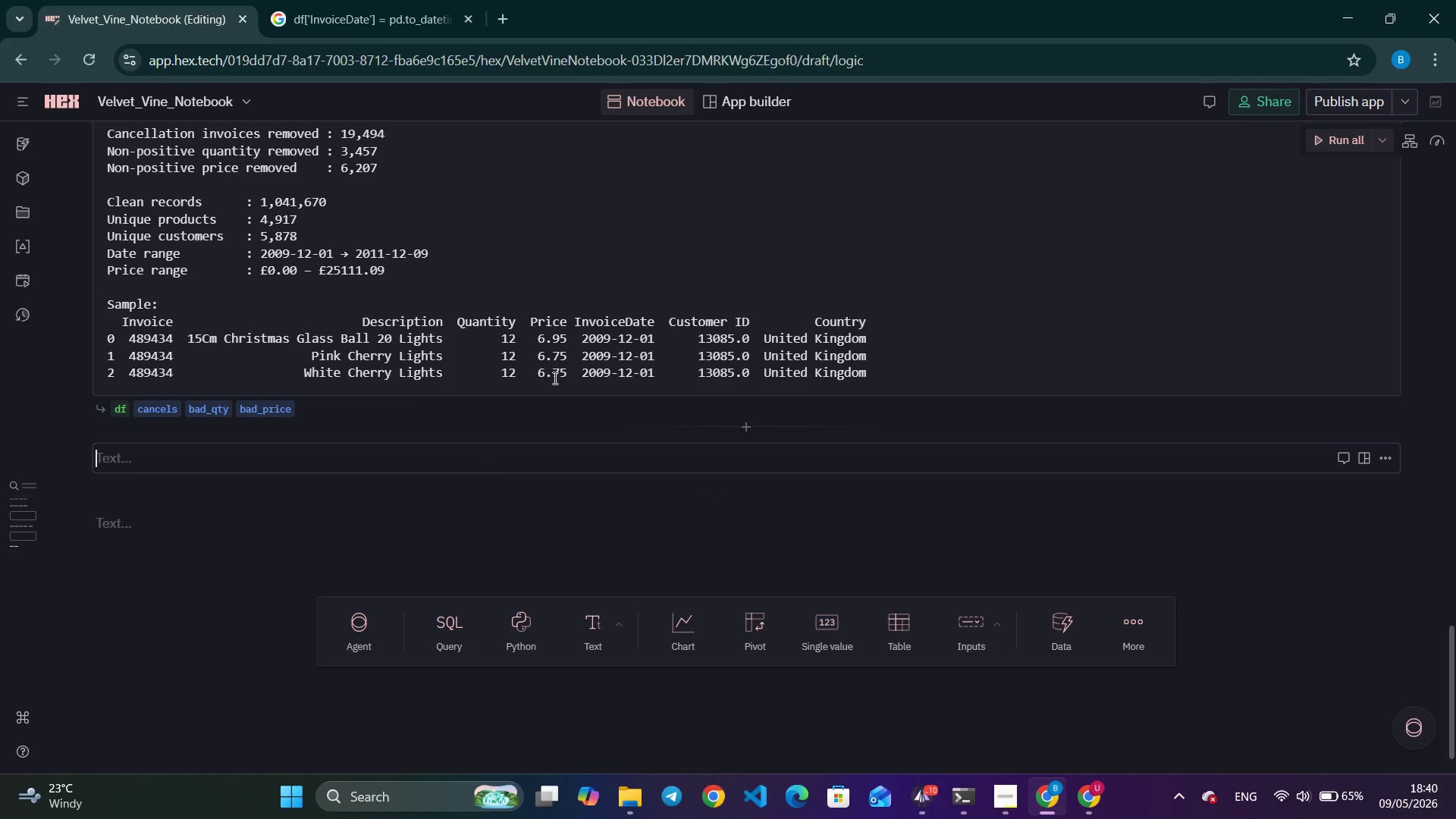 
scroll: coordinate [407, 434], scroll_direction: down, amount: 9.0
 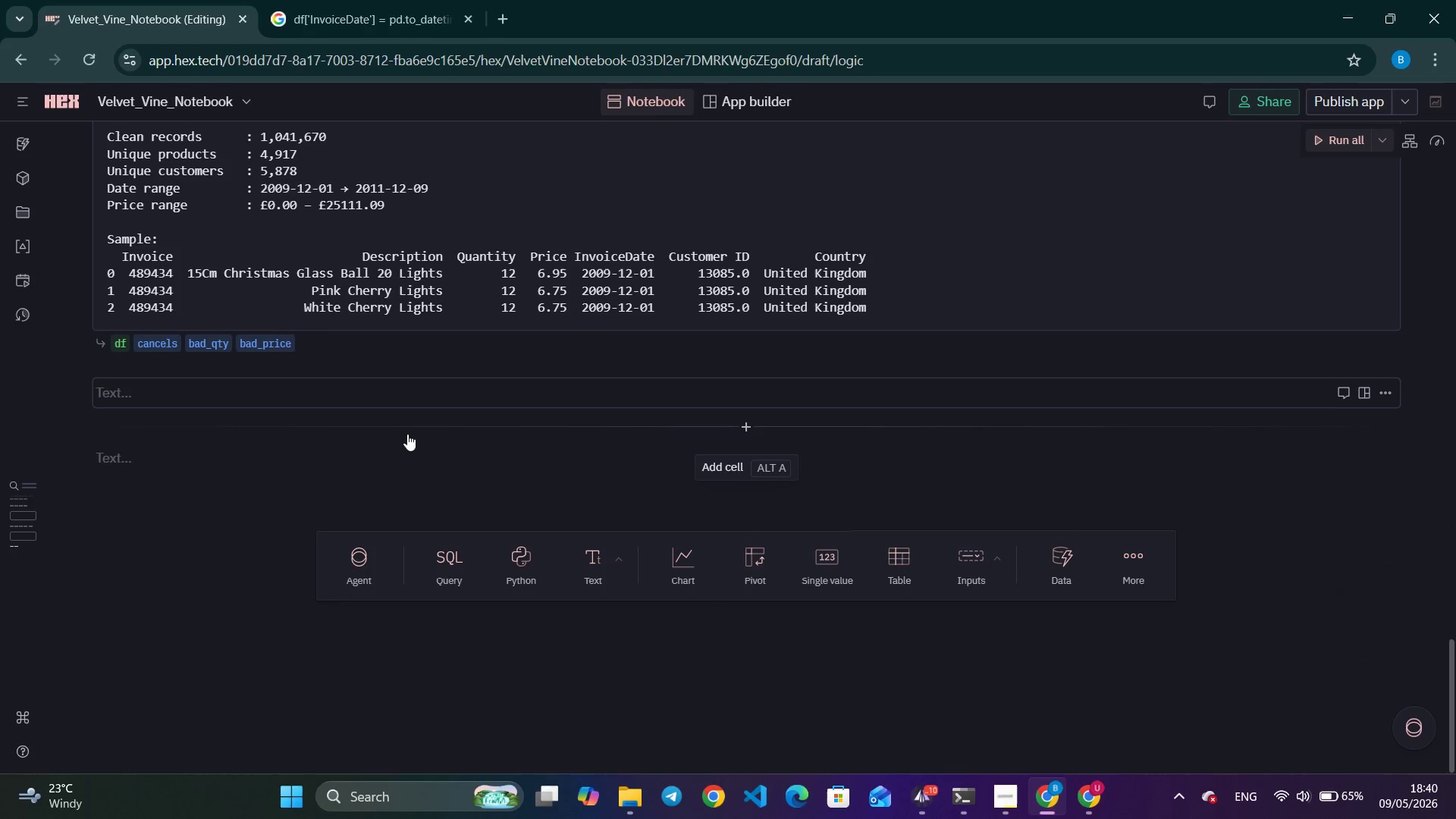 
scroll: coordinate [407, 434], scroll_direction: up, amount: 23.0
 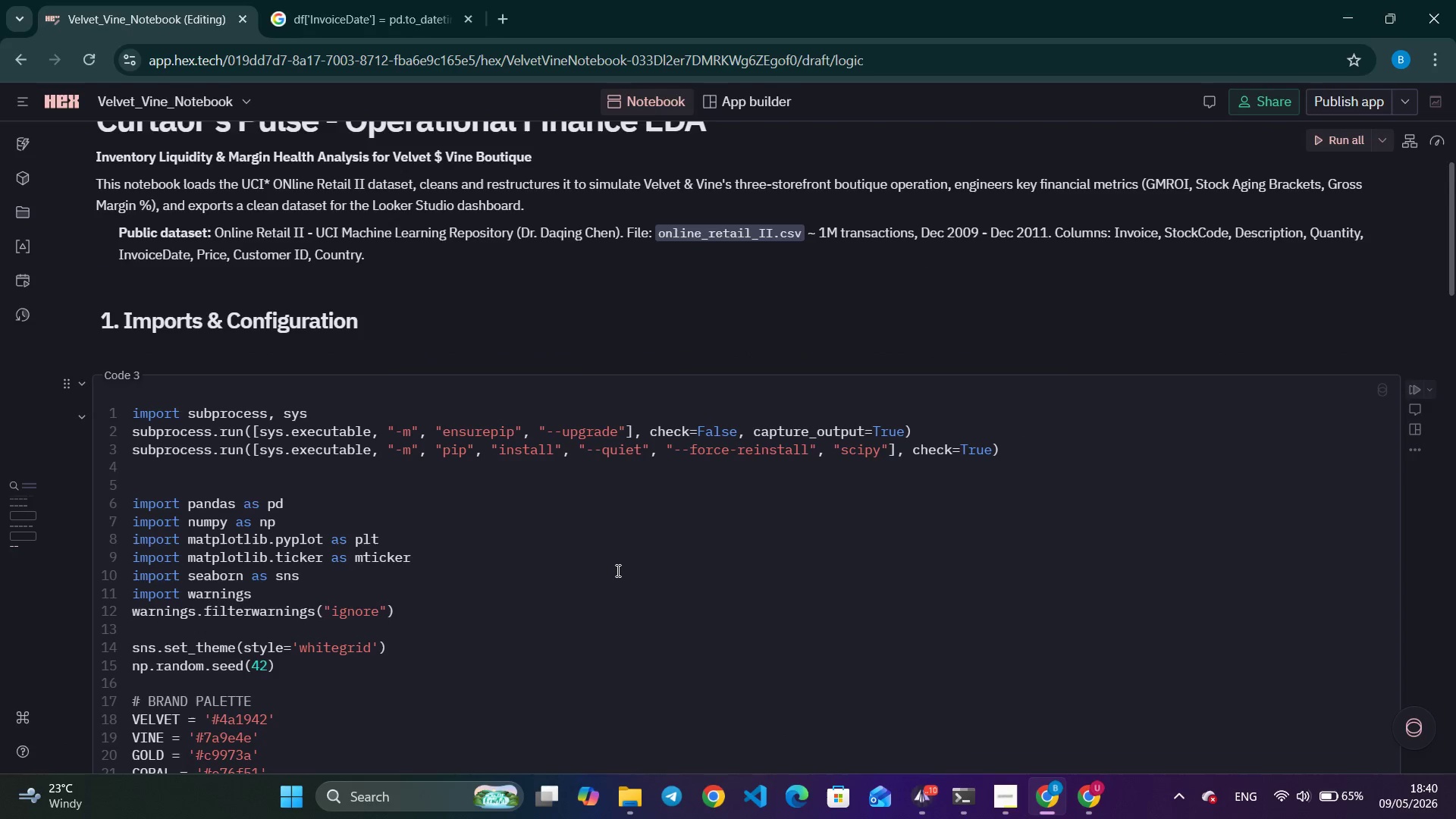 
left_click([617, 570])
 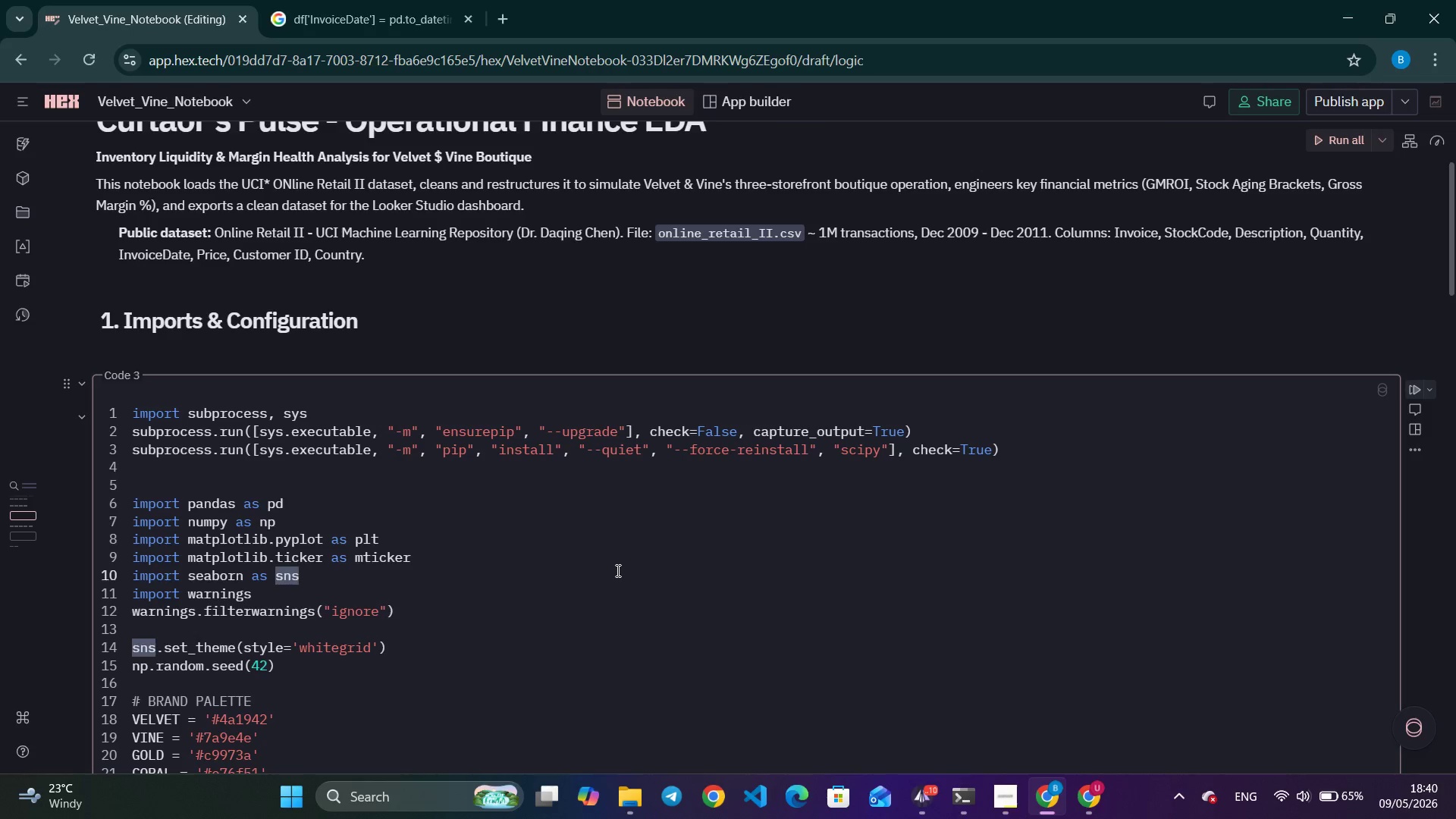 
wait(6.98)
 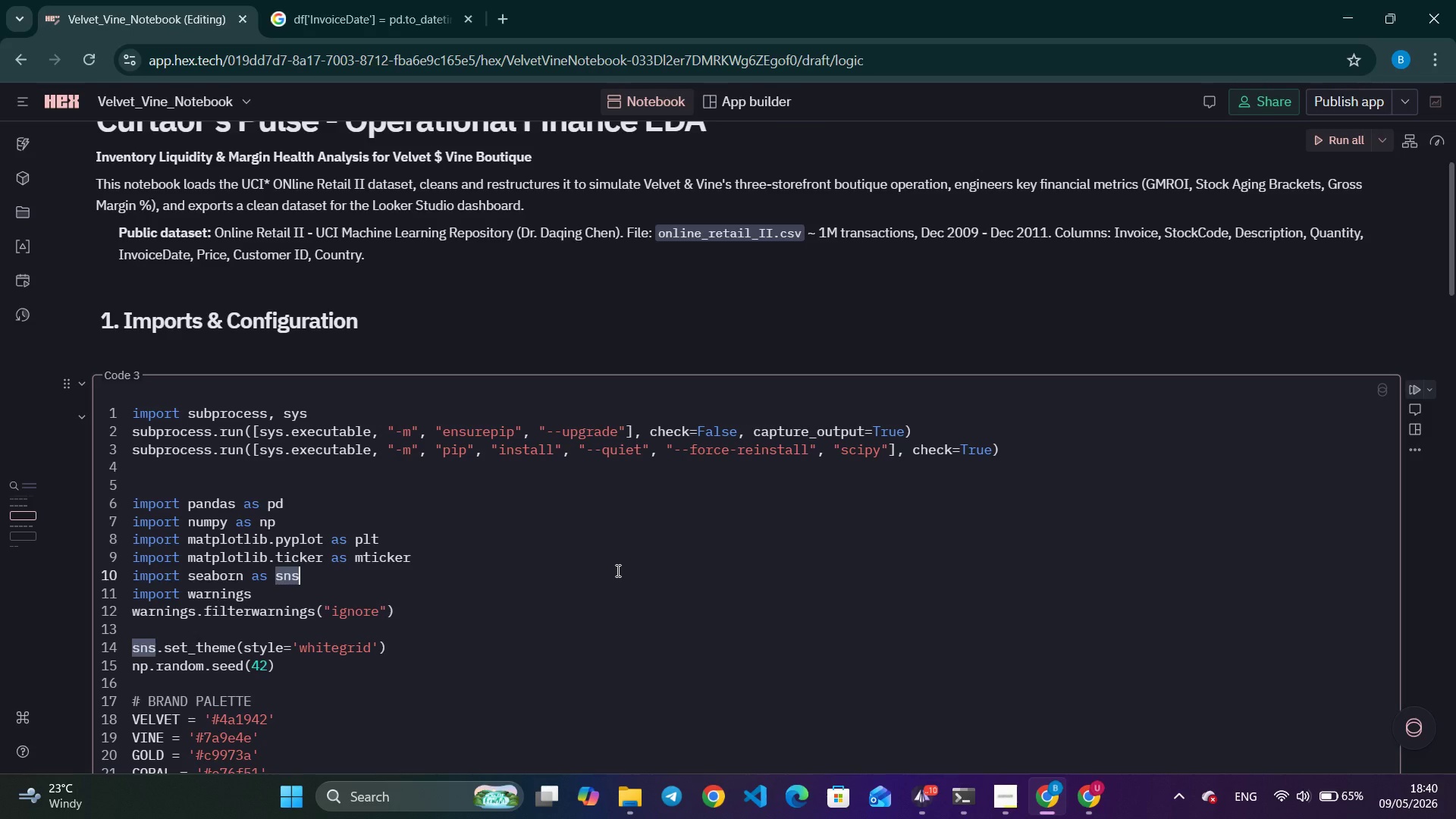 
scroll: coordinate [617, 570], scroll_direction: down, amount: 37.0
 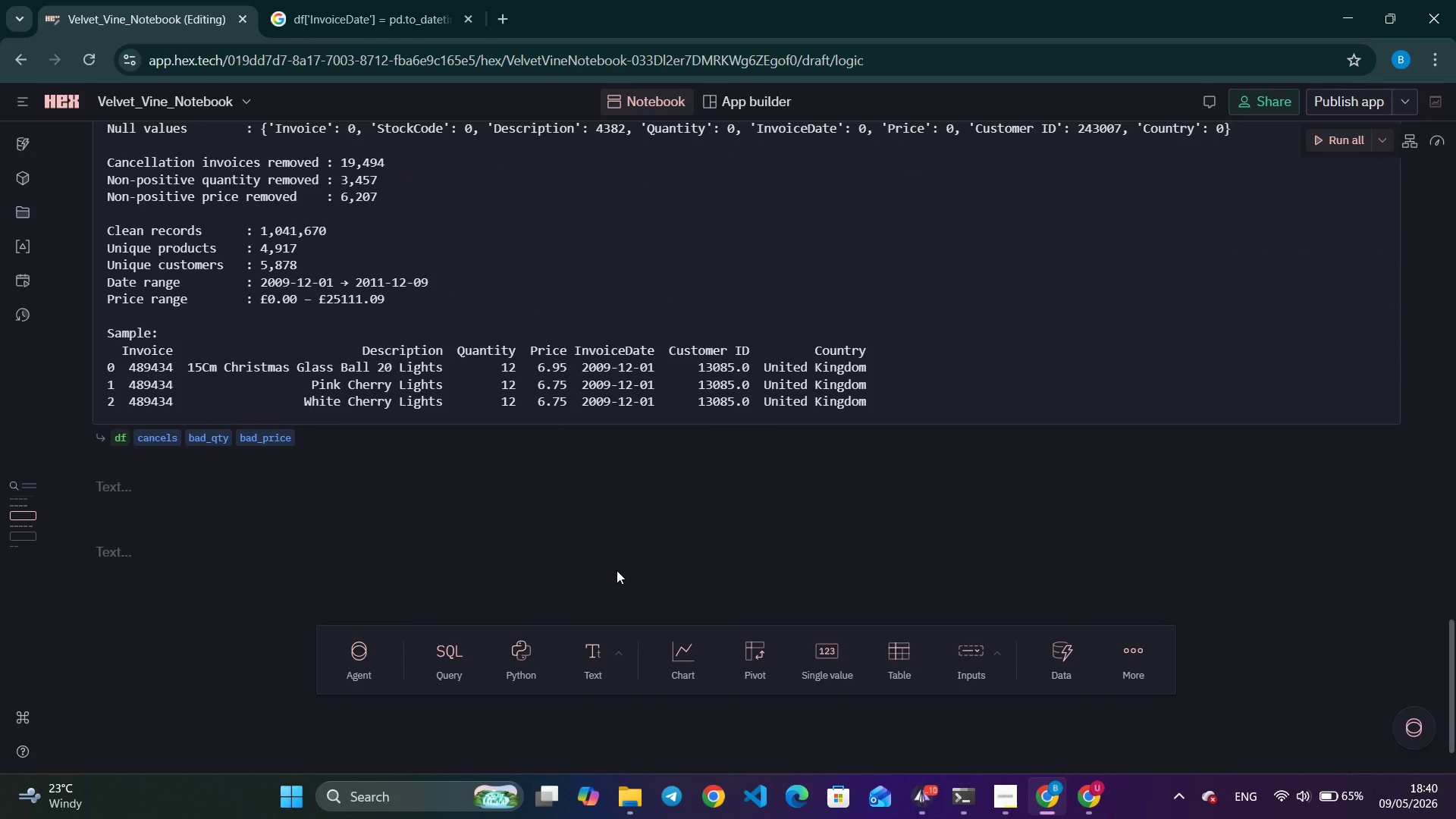 
scroll: coordinate [617, 570], scroll_direction: none, amount: 0.0
 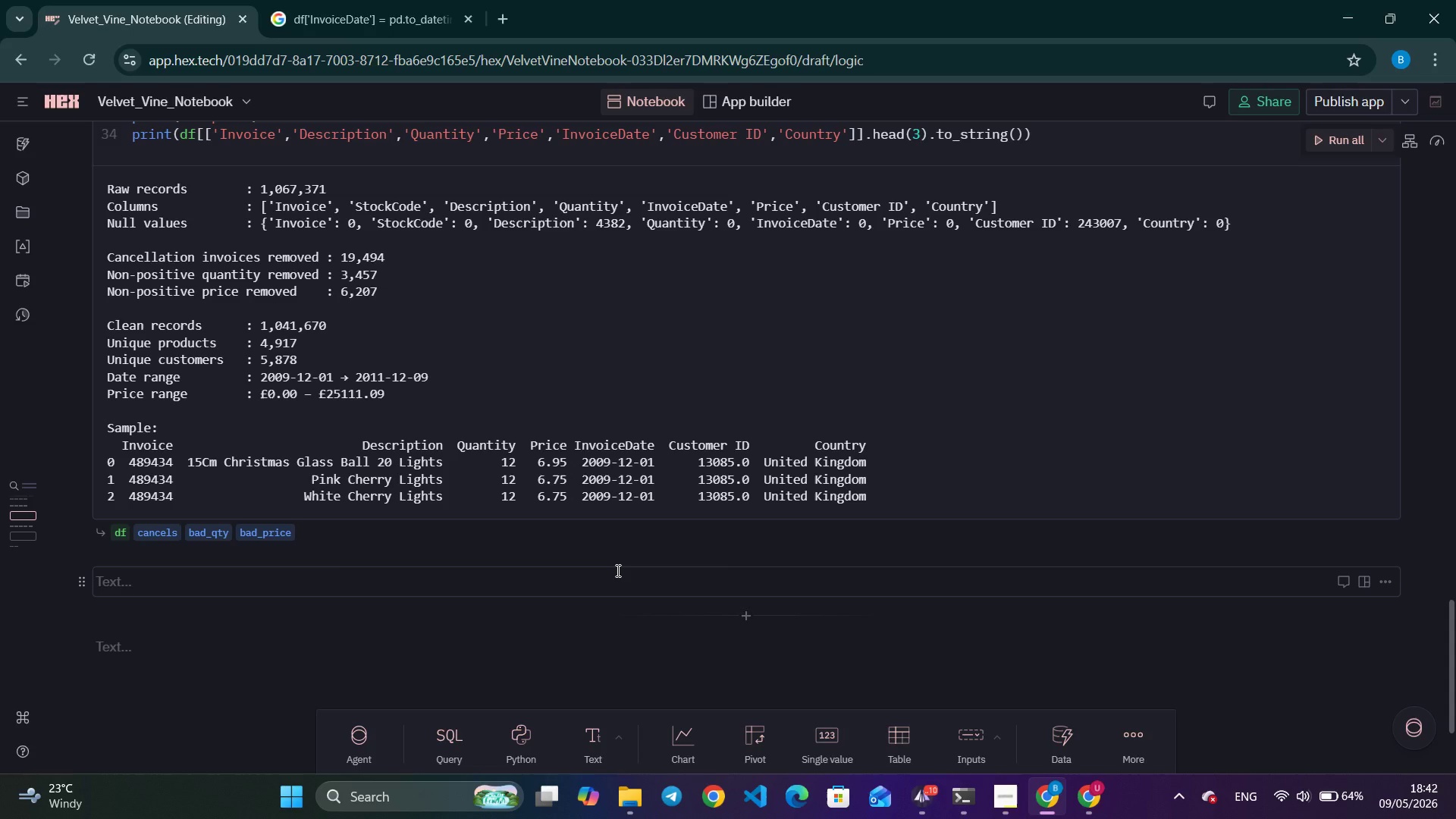 
wait(100.25)
 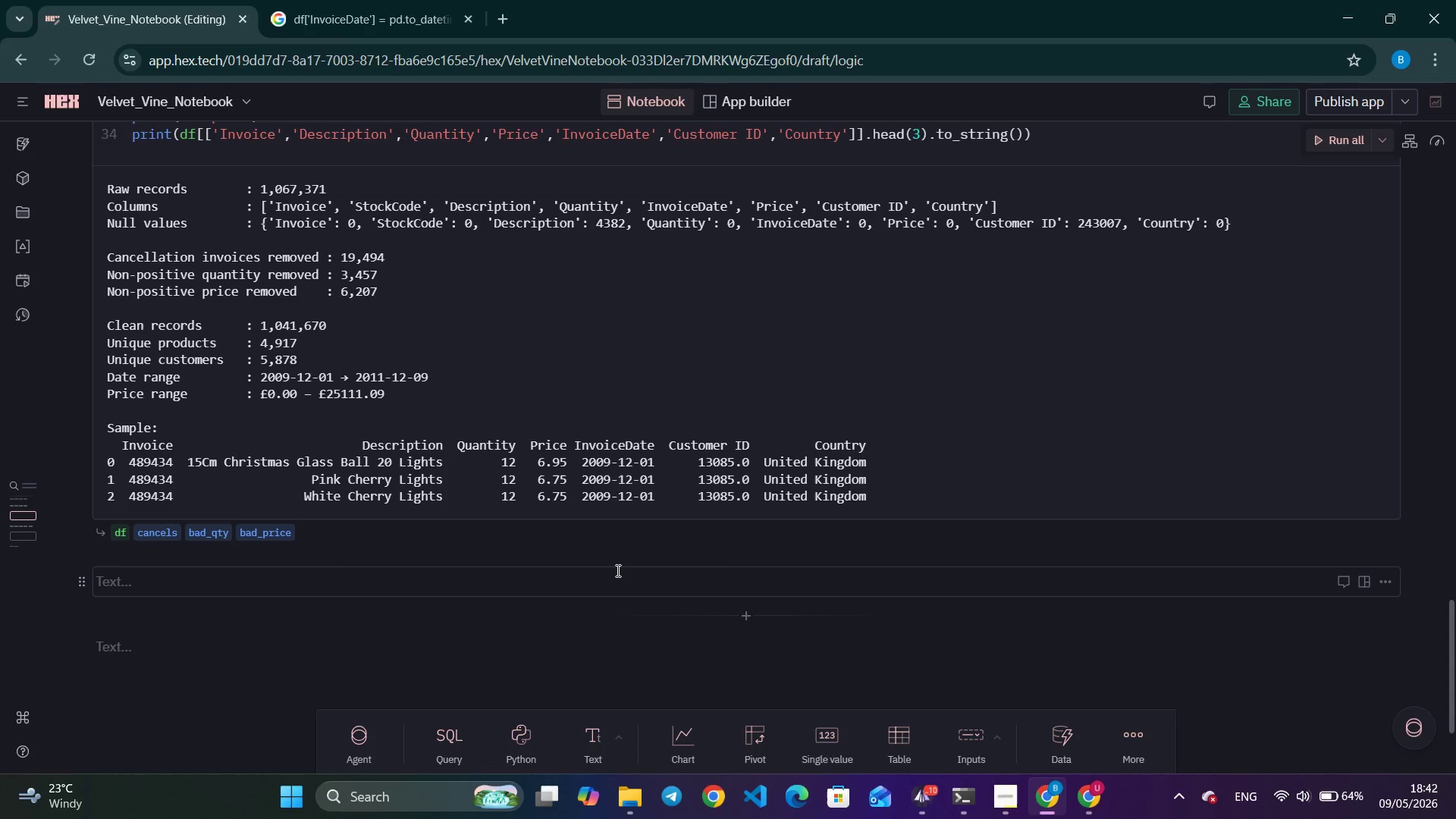 
double_click([617, 570])
 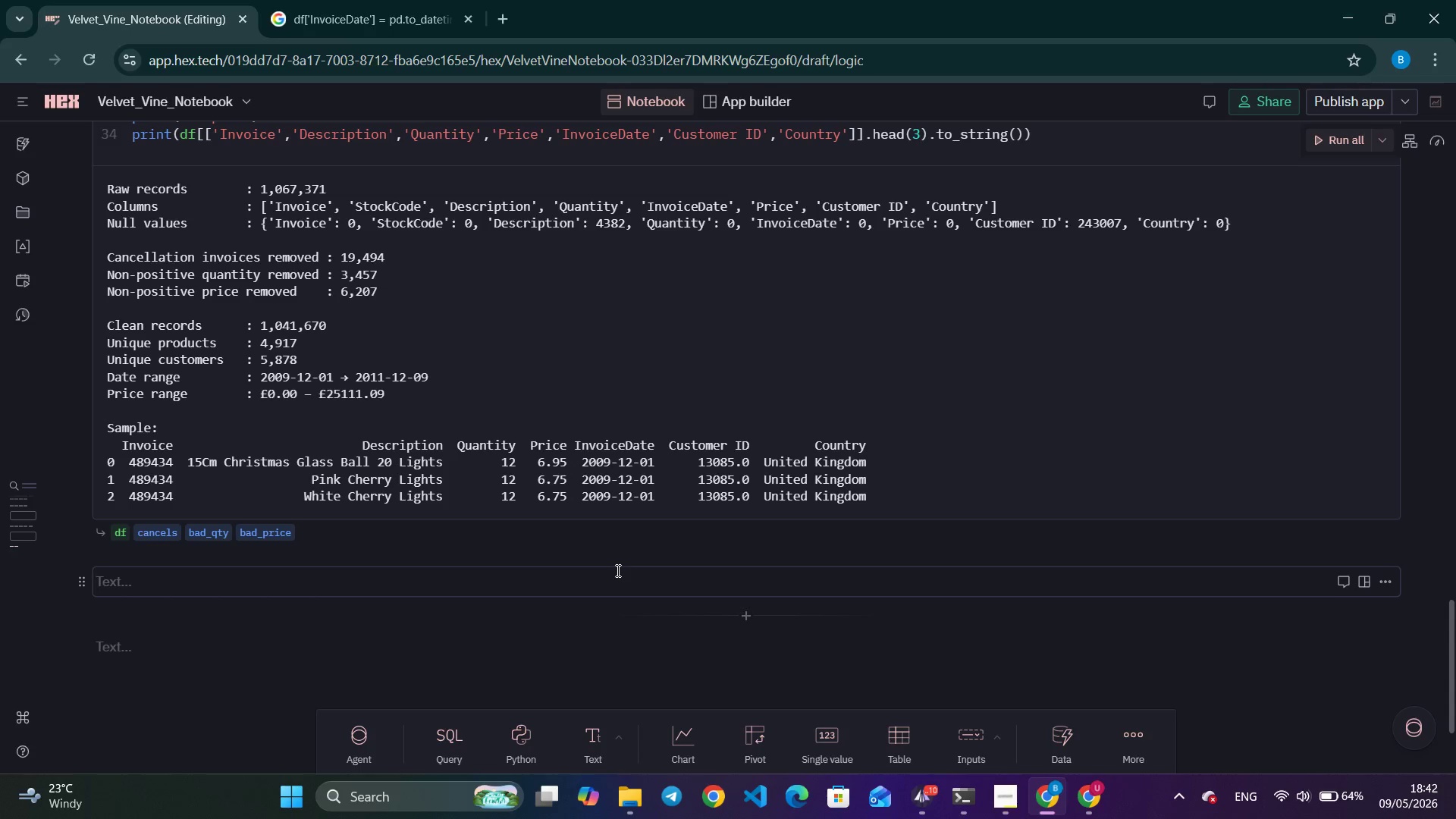 
wait(22.27)
 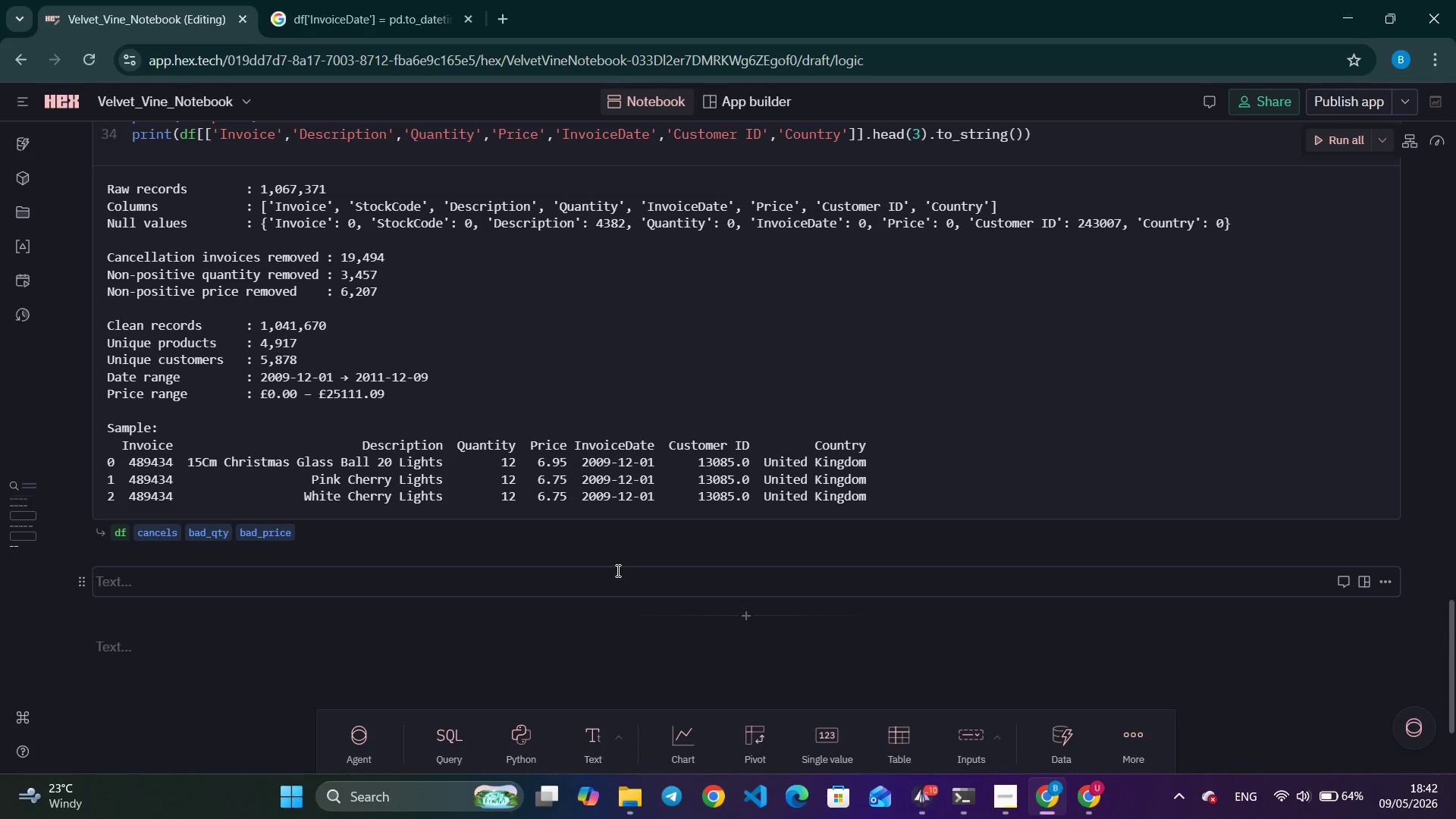 
double_click([617, 570])
 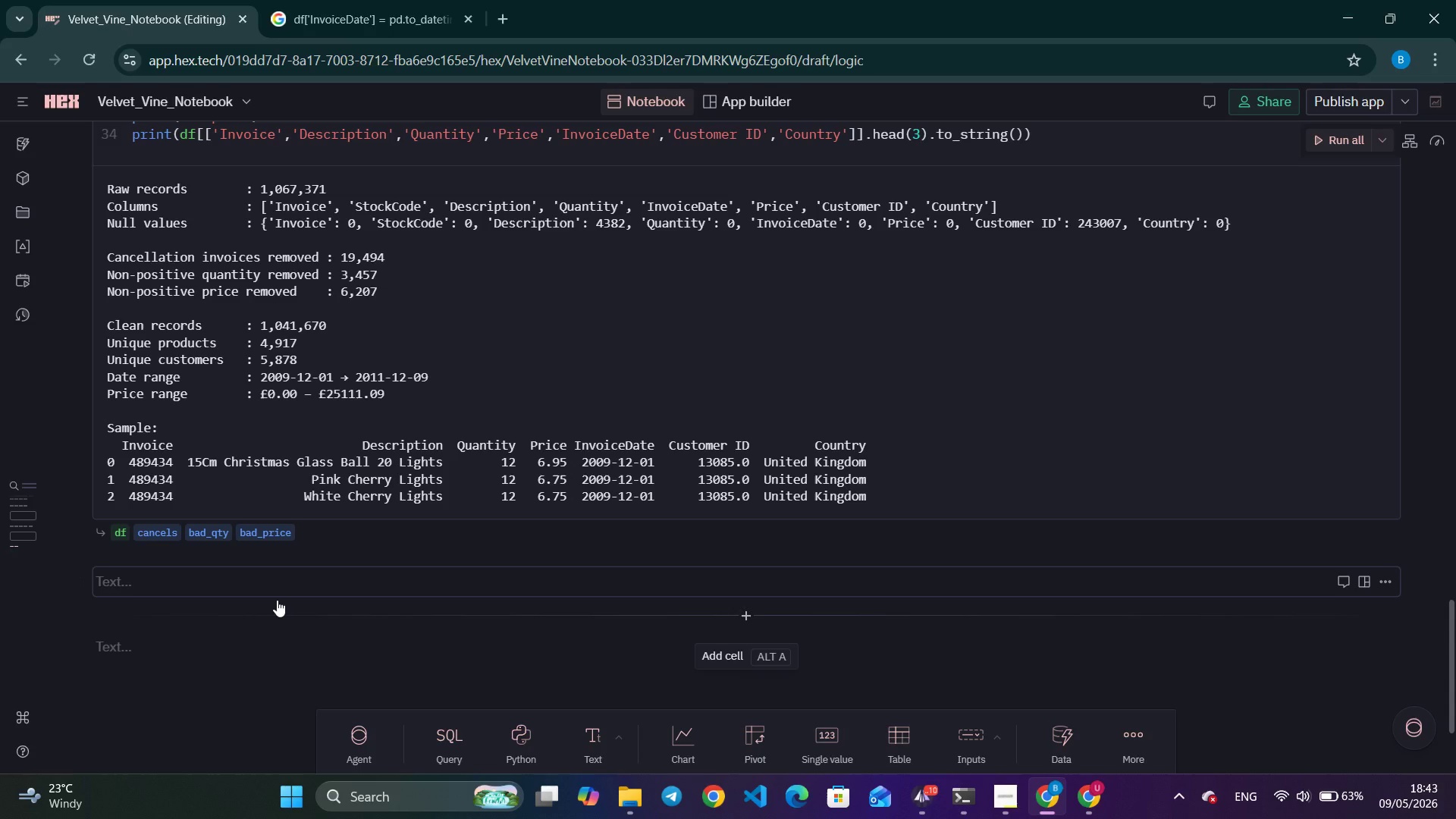 
wait(54.33)
 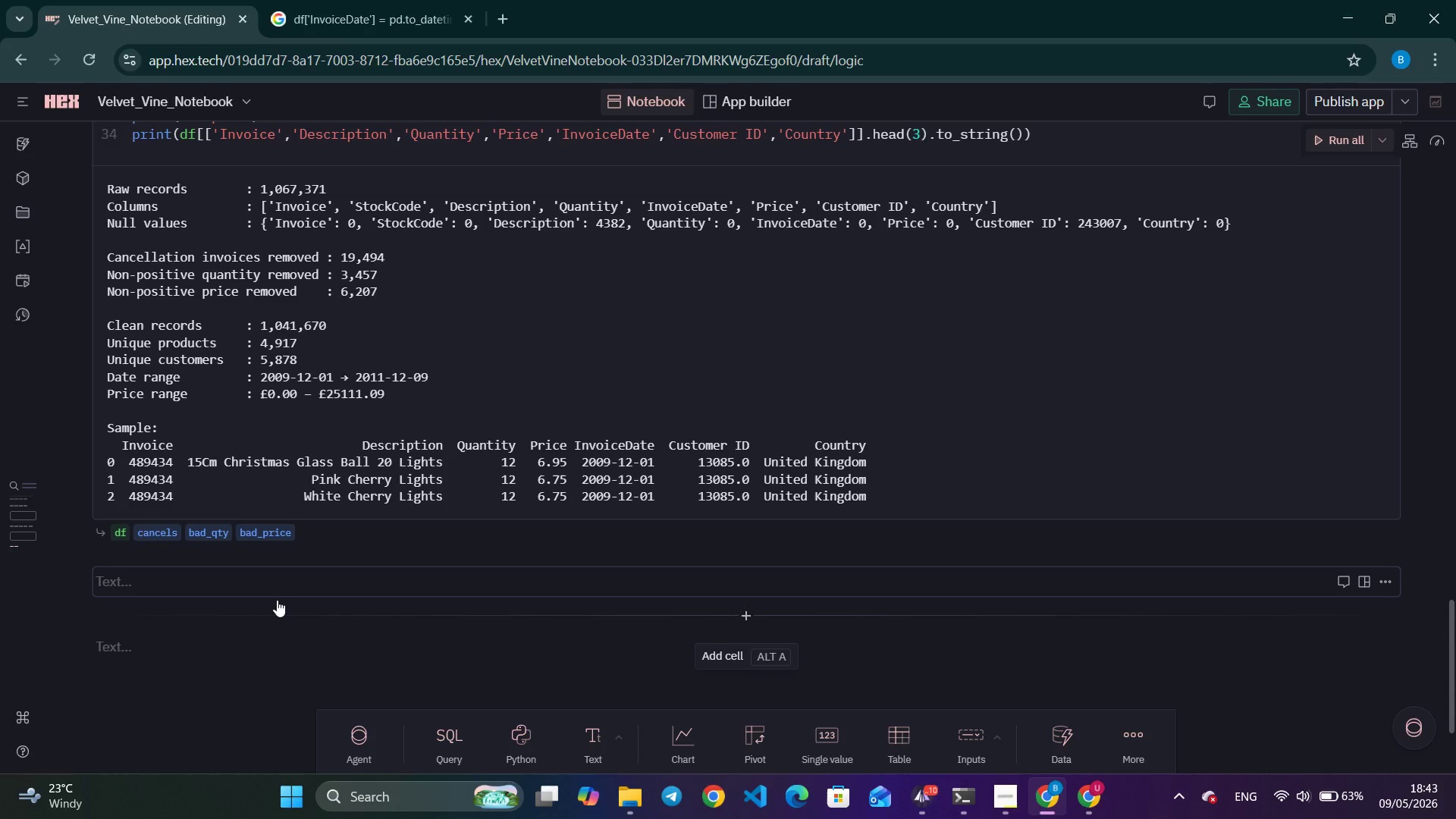 
left_click([1006, 797])
 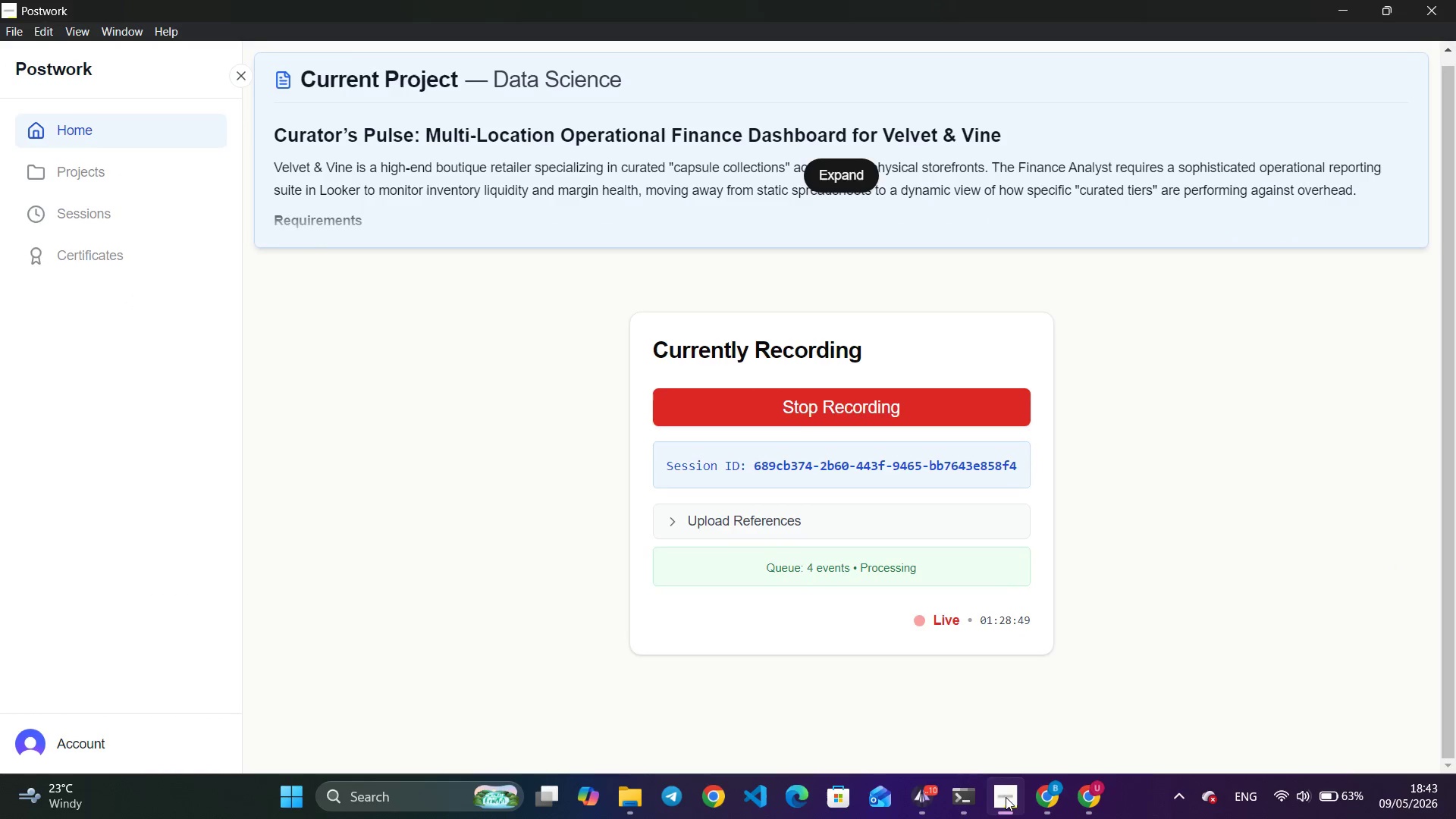 
left_click([1006, 797])
 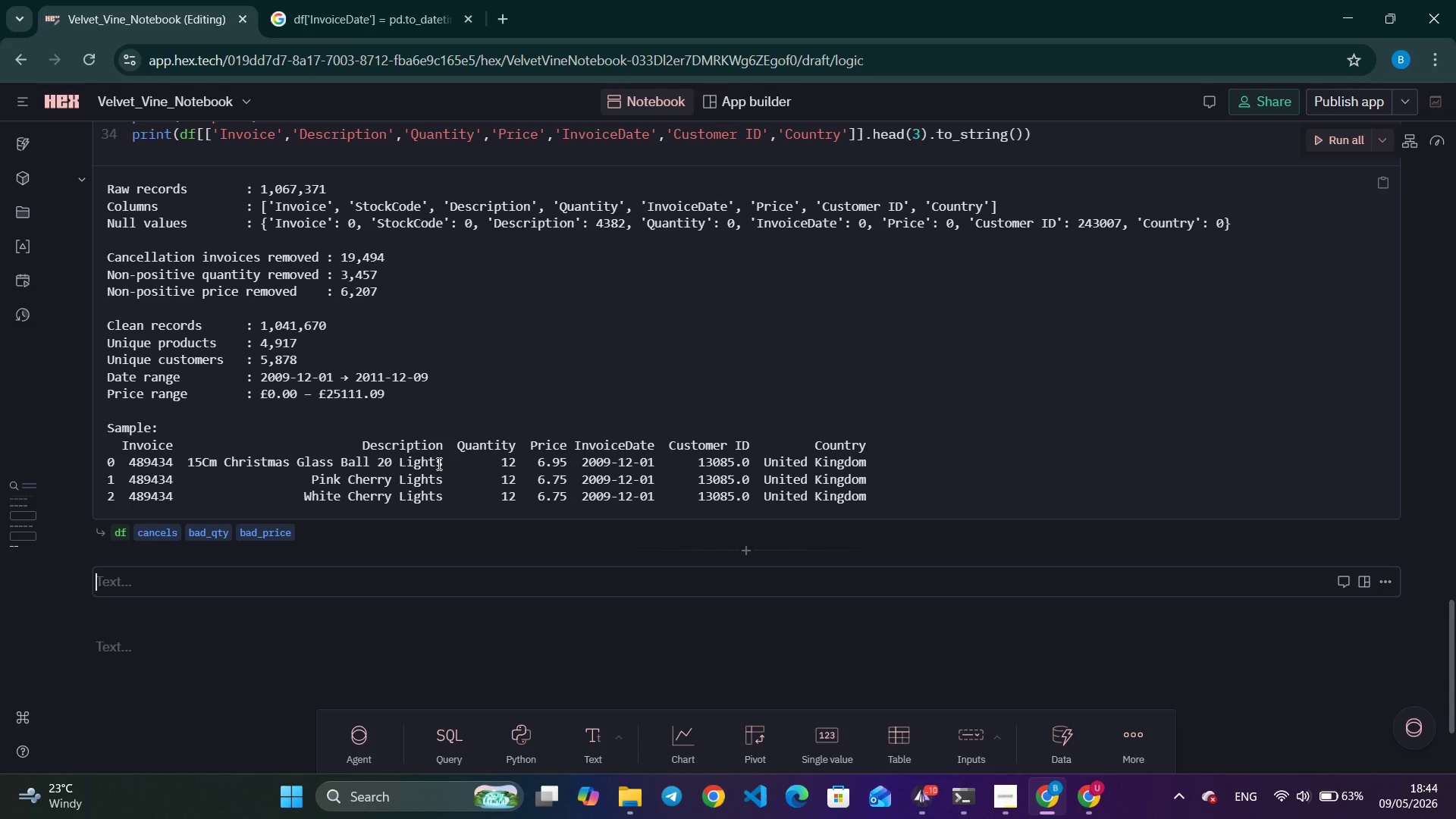 
wait(26.91)
 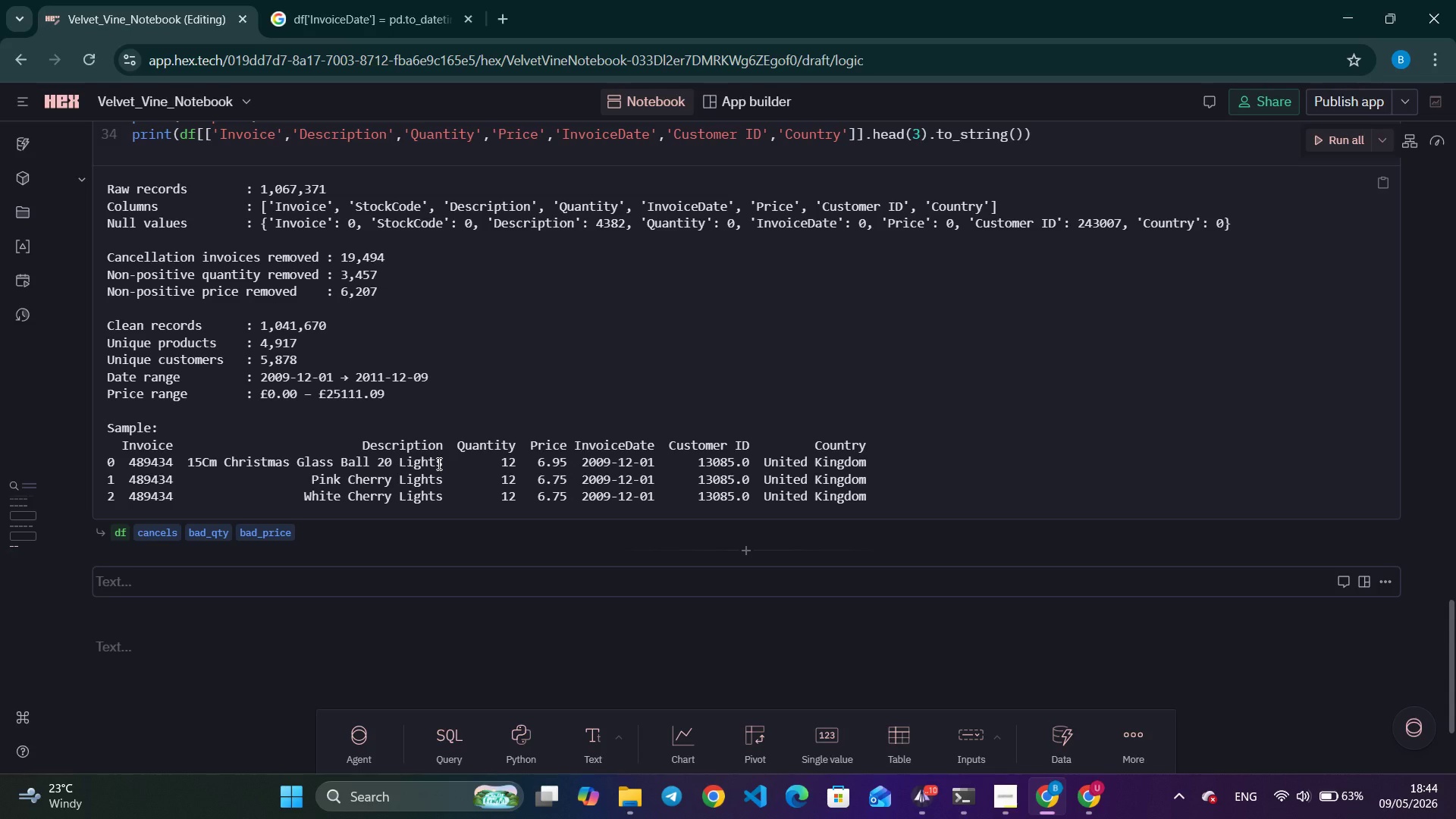 
key(Shift+3)
 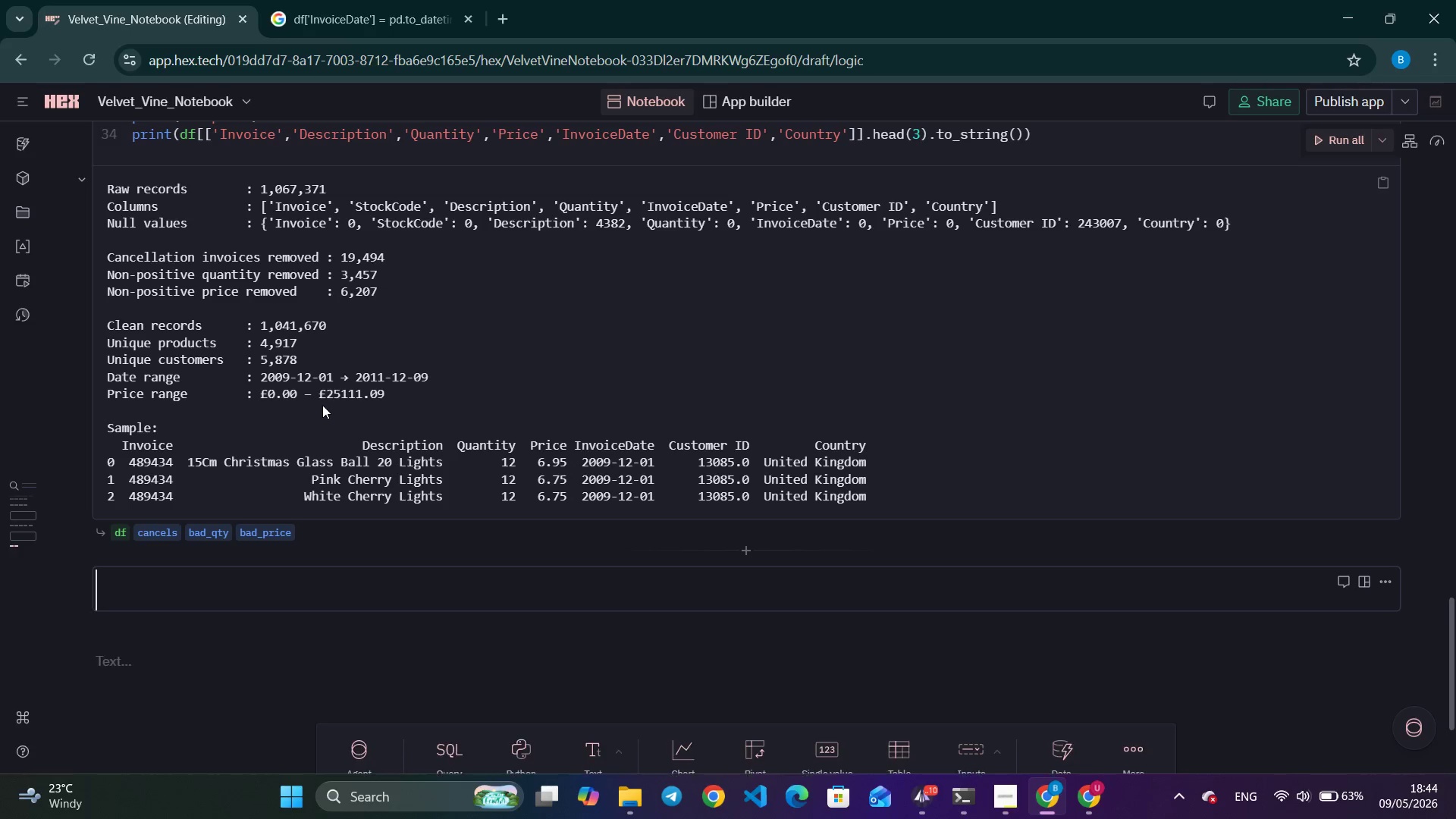 
key(Space)
 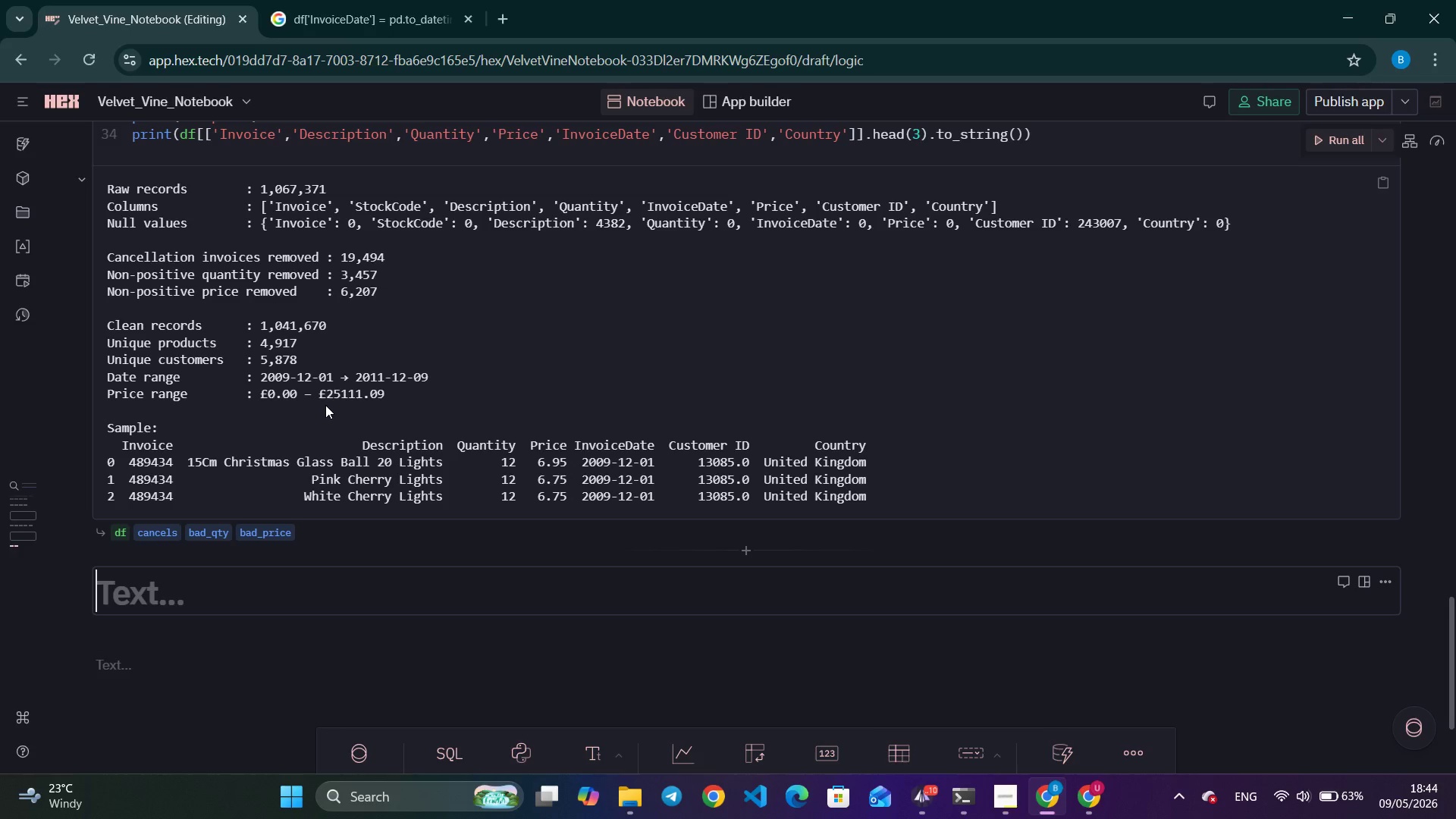 
wait(5.03)
 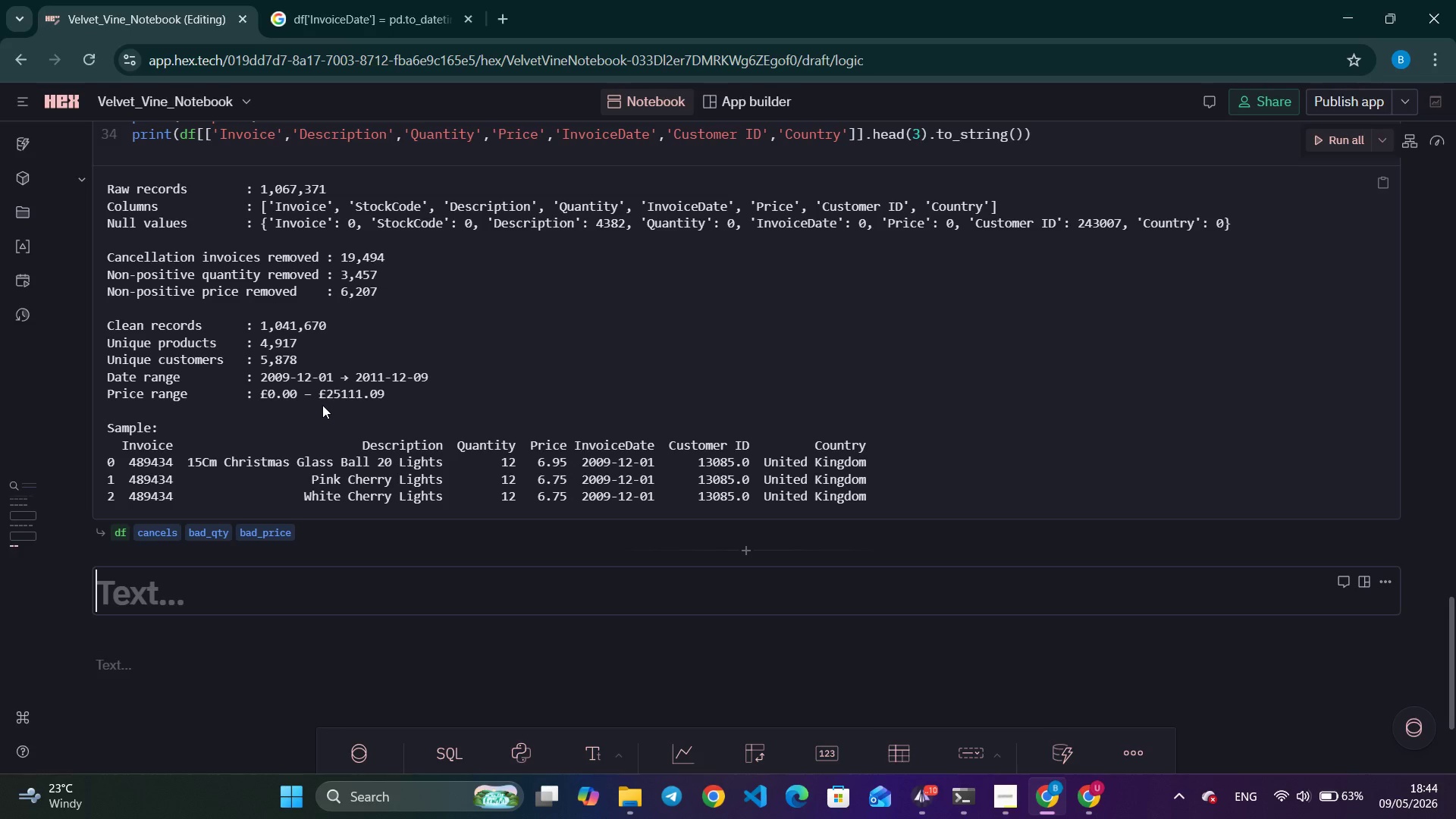 
type(F)
key(Backspace)
key(Backspace)
type(### Freat)
key(Backspace)
key(Backspace)
key(Backspace)
key(Backspace)
key(Backspace)
type(3. Feature Engineering)
 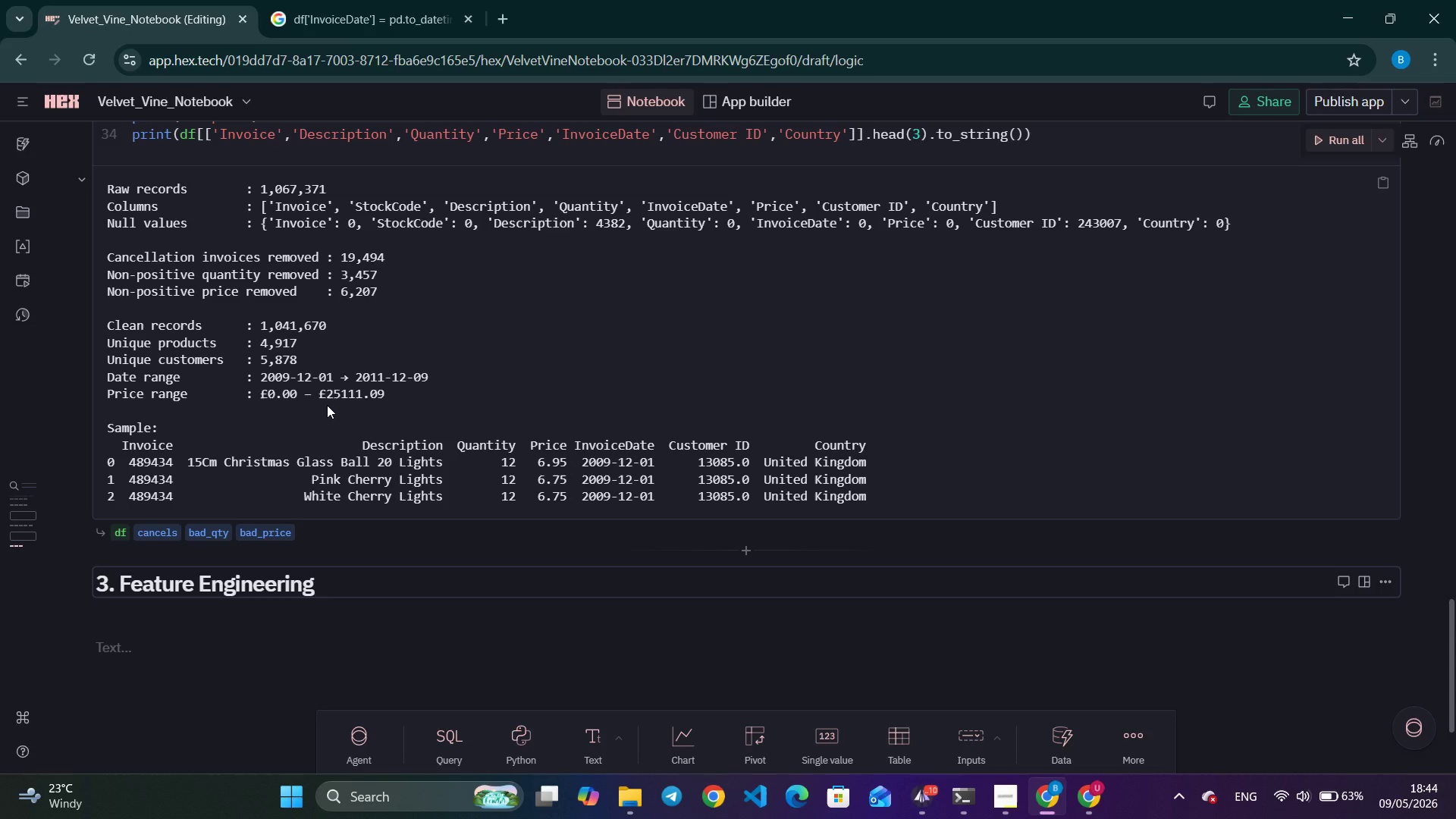 
left_click([527, 727])
 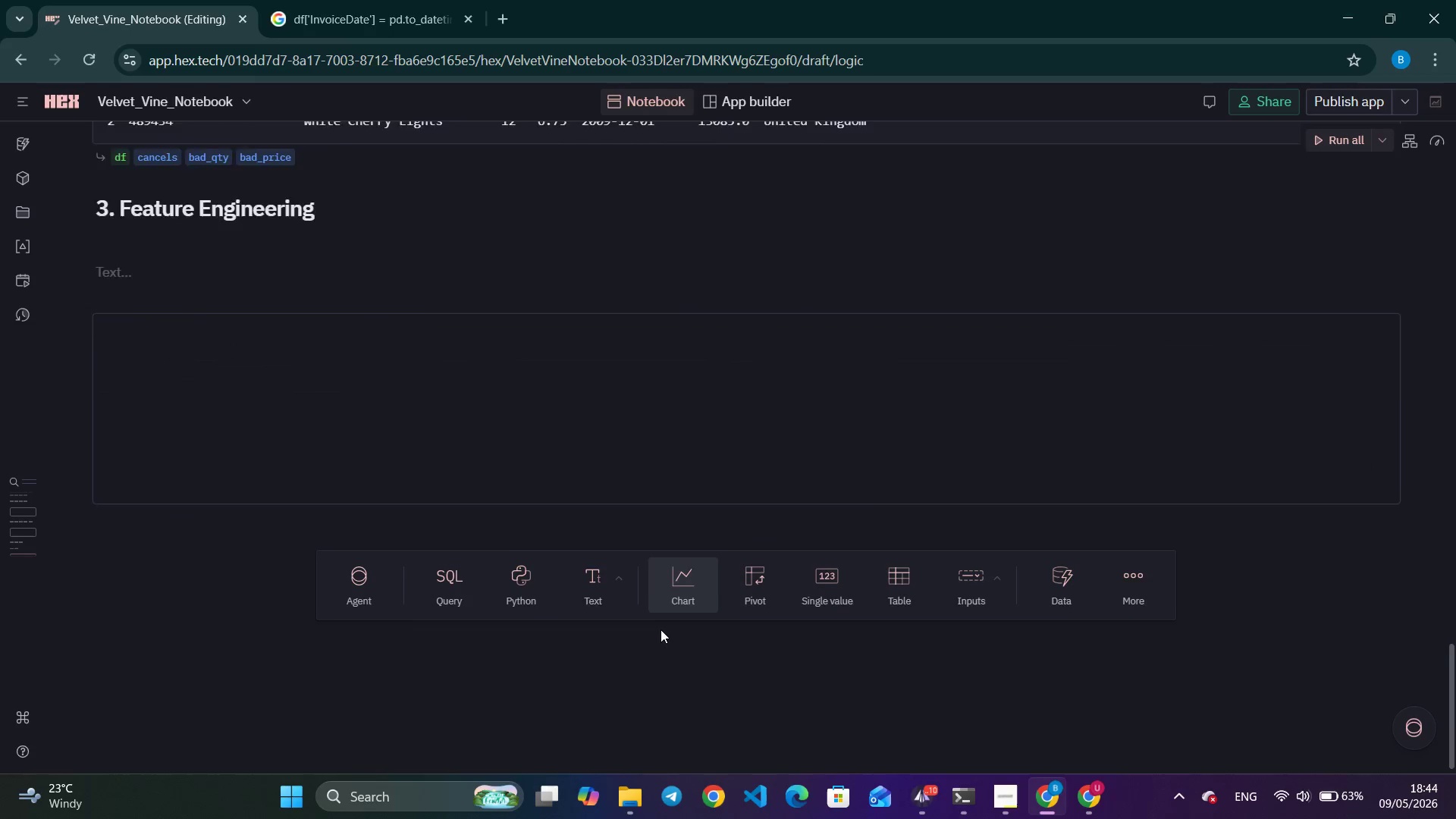 
scroll: coordinate [661, 629], scroll_direction: down, amount: 4.0
 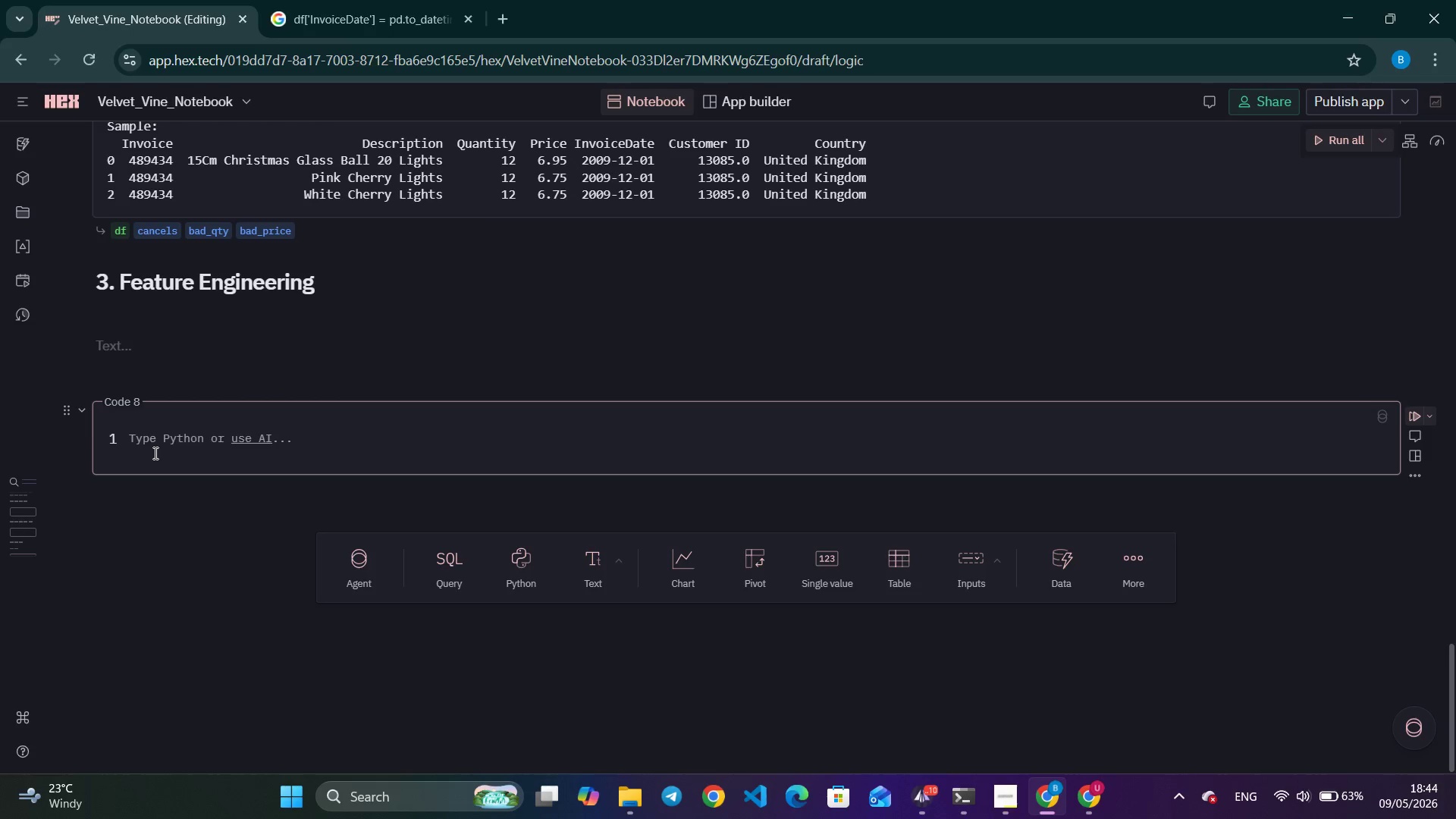 
key(Shift+ShiftRight)
 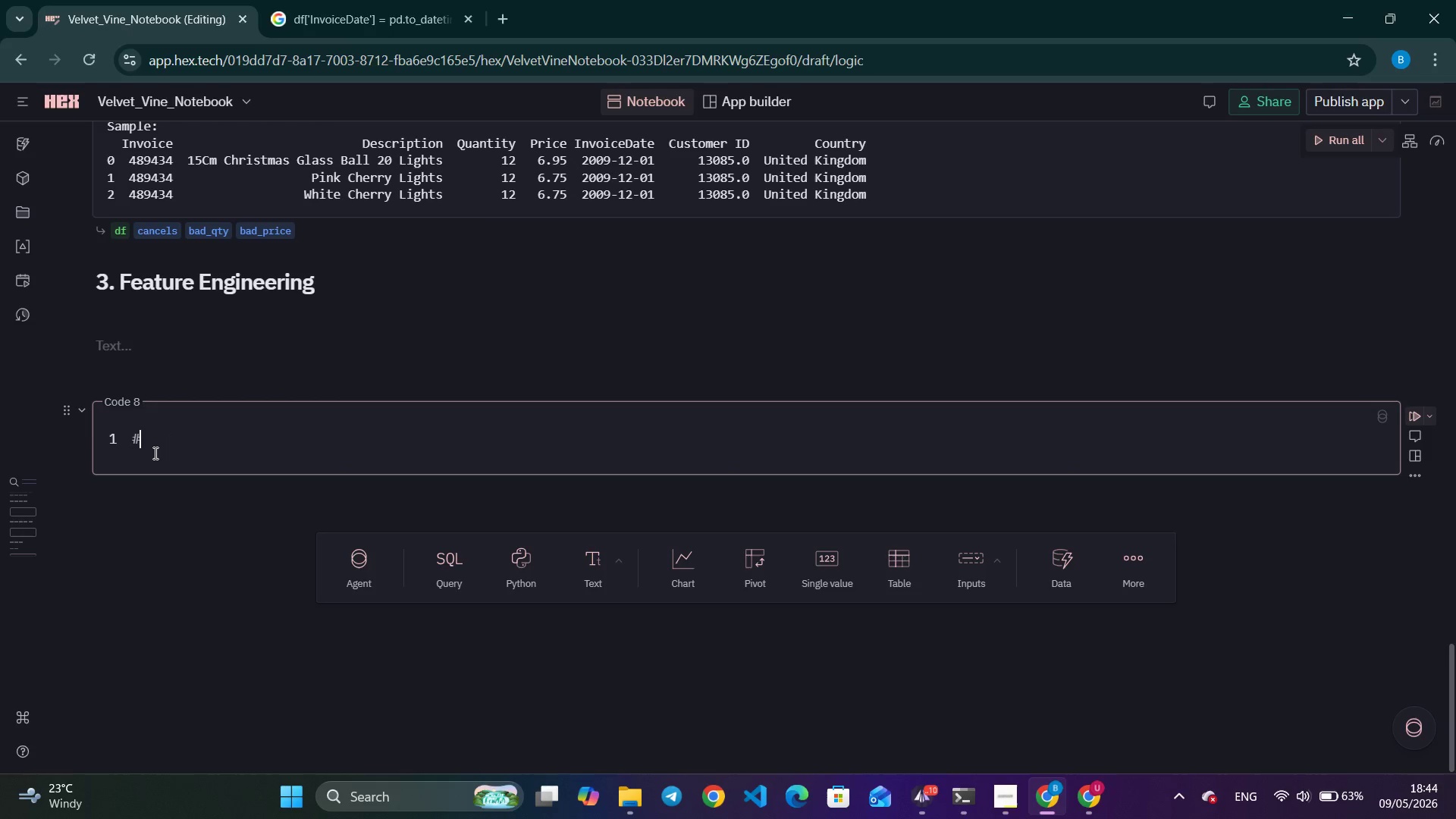 
key(Shift+3)
 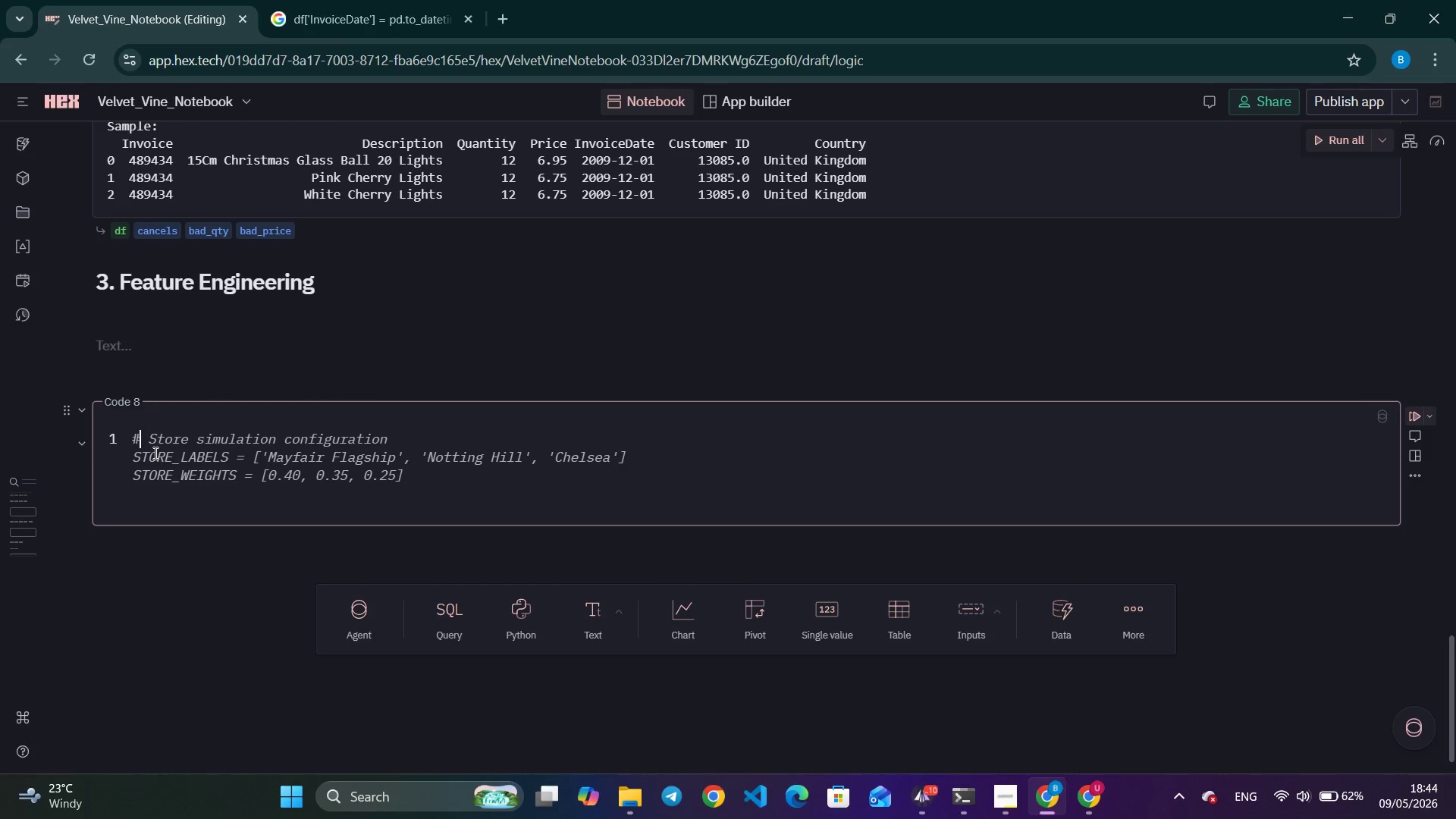 
wait(13.03)
 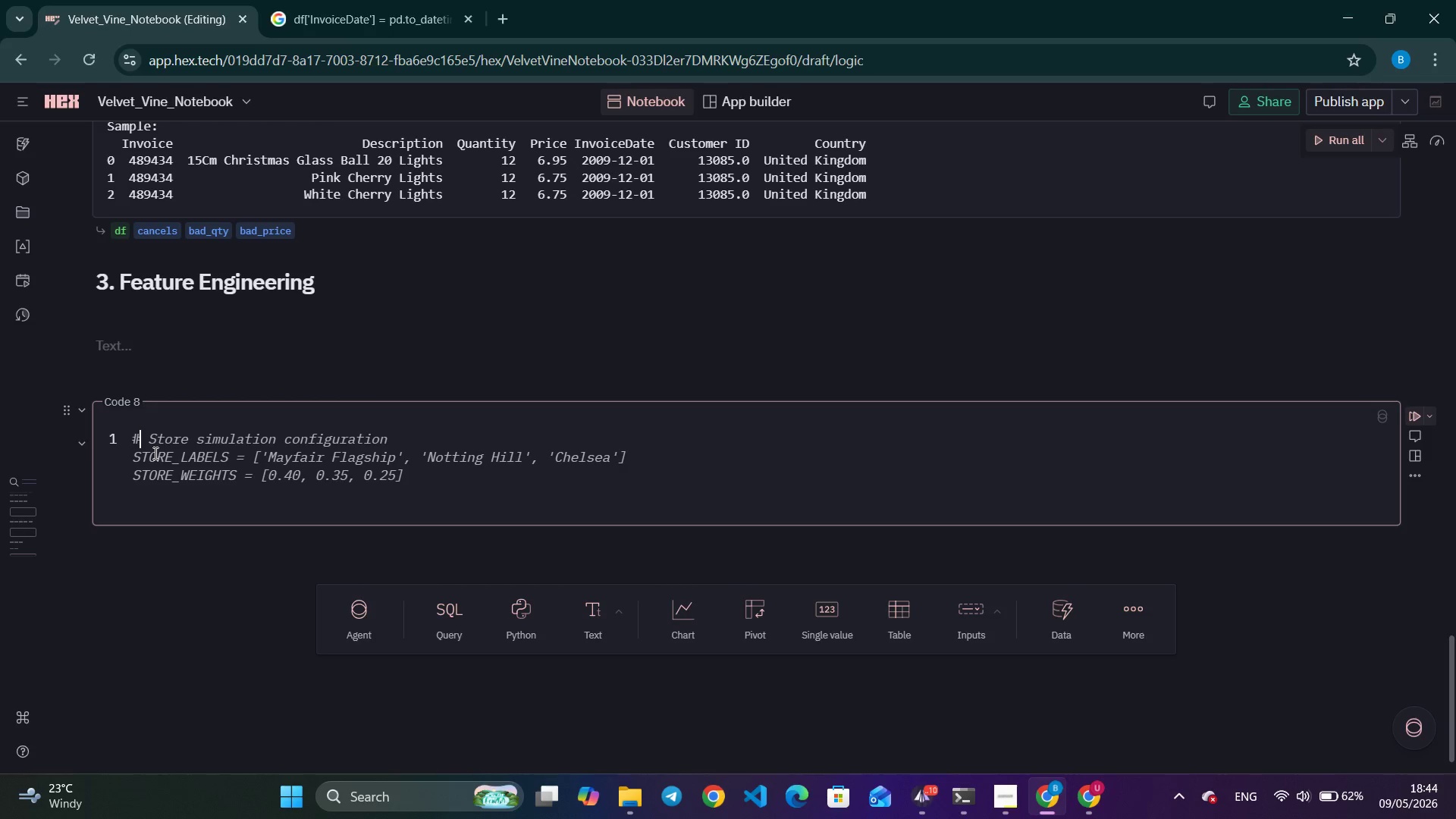 
type( Customer)
key(Tab)
key(Tab)
type( )
 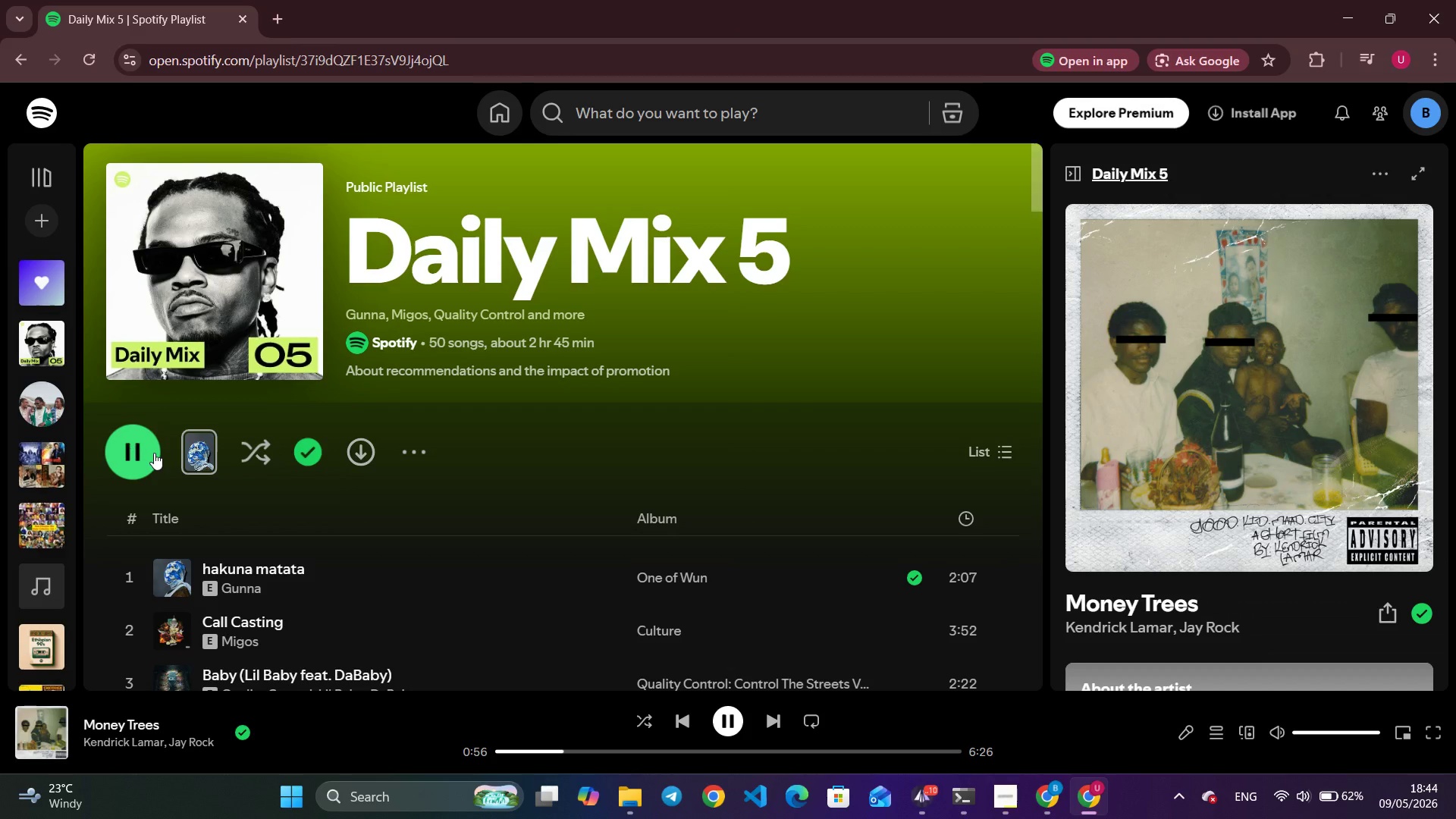 
hold_key(key=AltLeft, duration=1.19)
 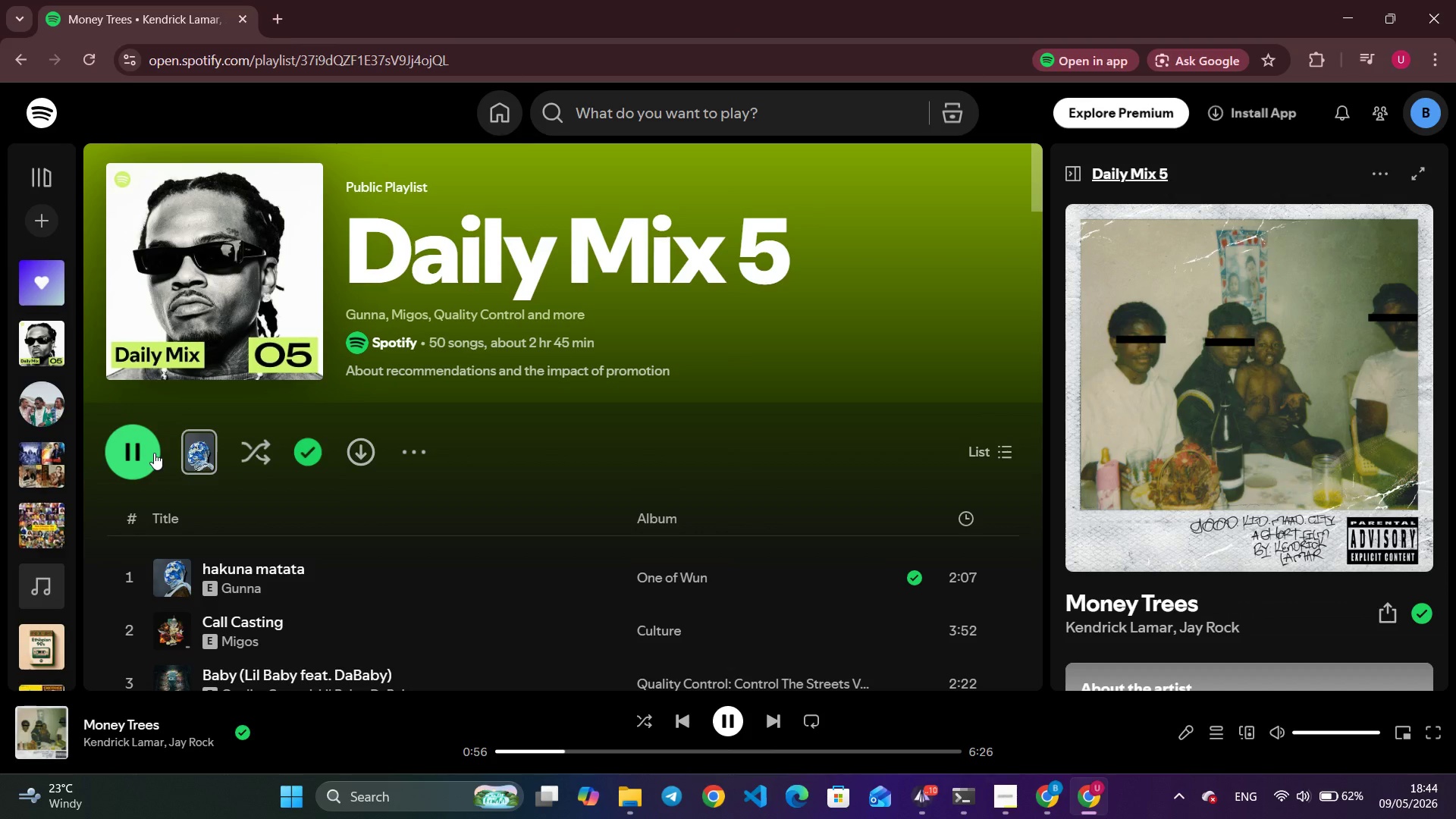 
key(Alt+AltLeft)
 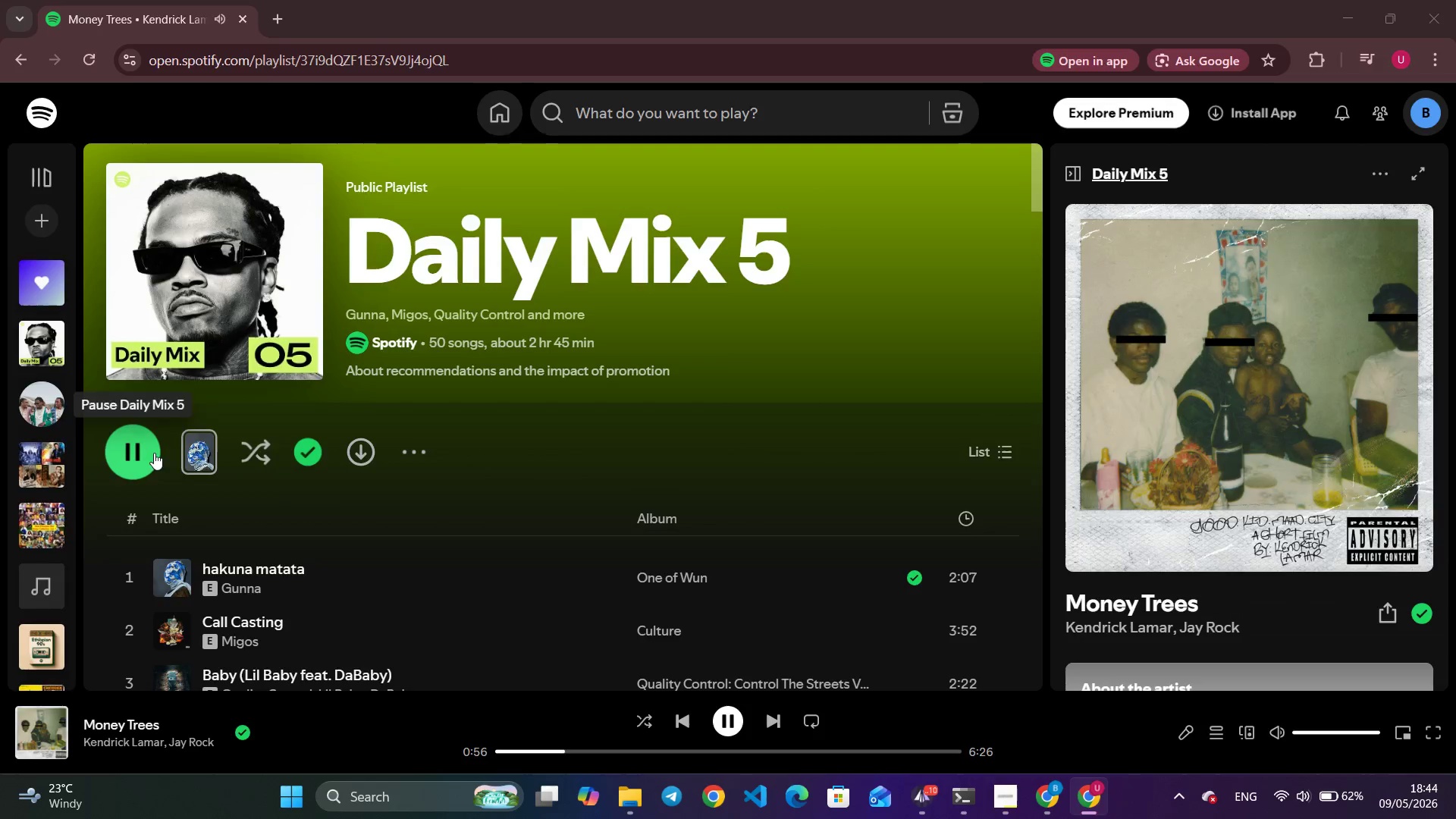 
key(Tab)
key(Backspace)
key(Backspace)
key(Backspace)
key(Backspace)
key(Backspace)
key(Backspace)
key(Backspace)
type(USTOMER TYPE =)
key(Backspace)
type(0)
key(Backspace)
type(- ME)
key(Backspace)
type(ember vs Guest)
 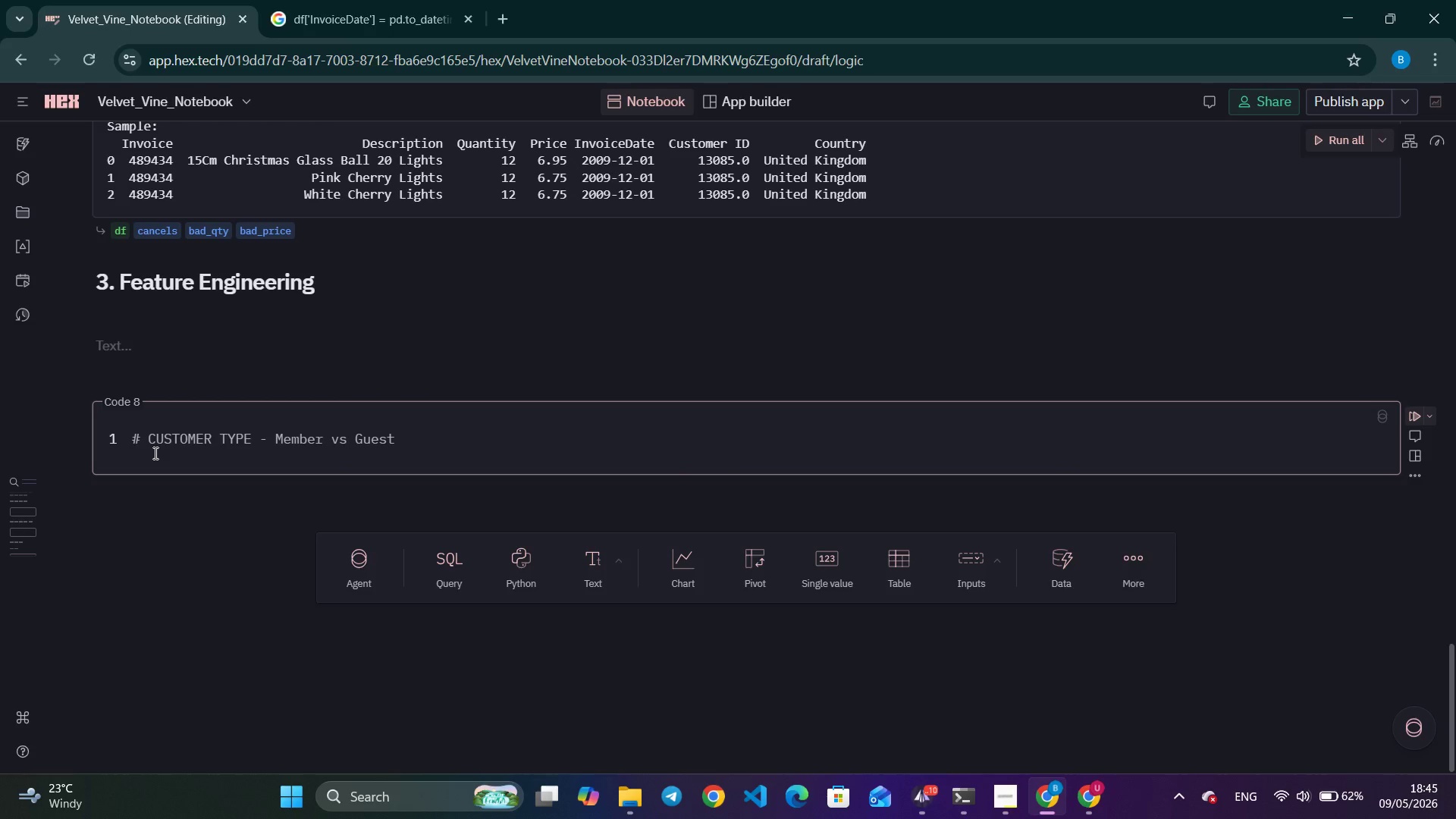 
key(Enter)
 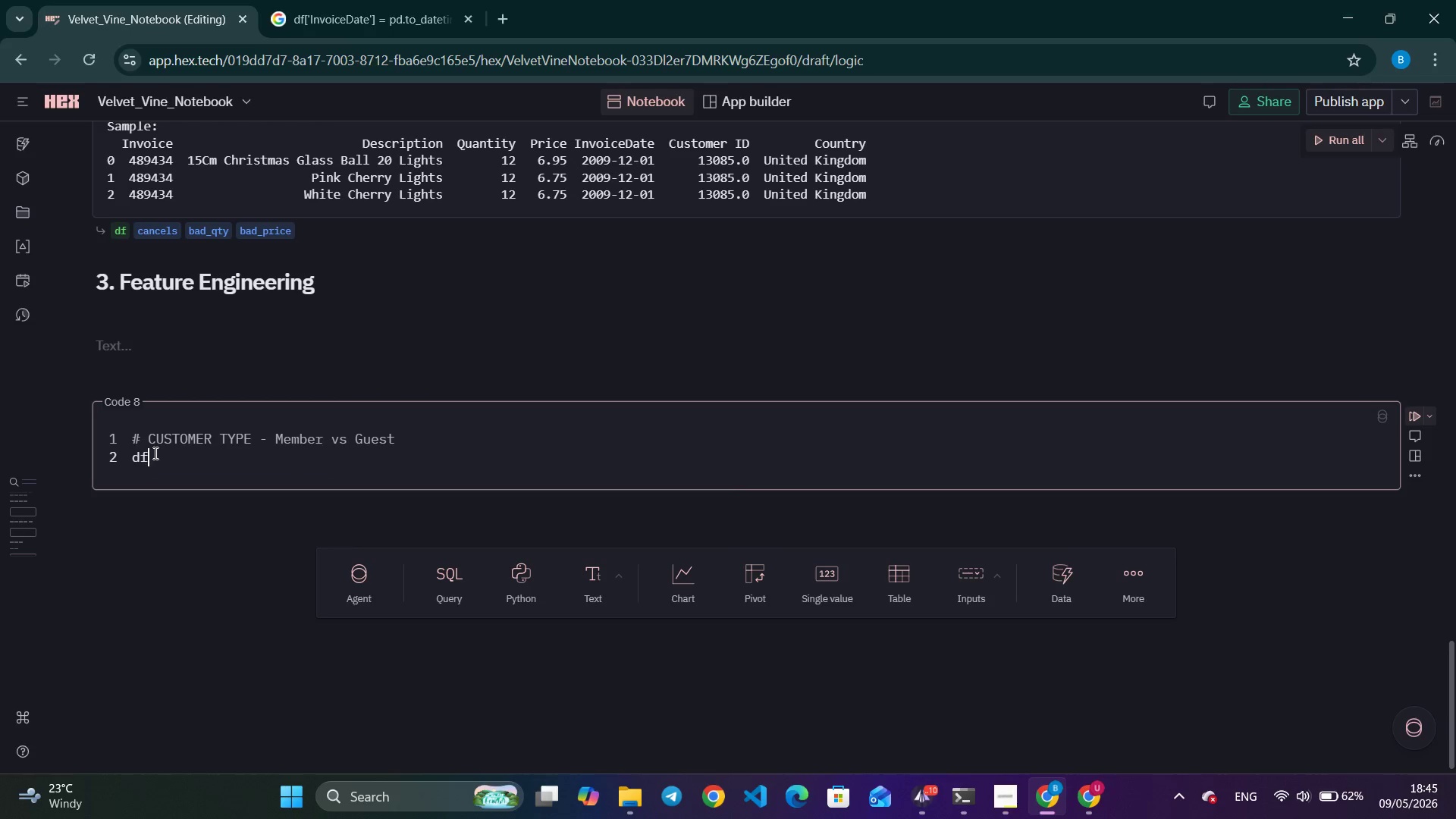 
type(df['Customer Type)
 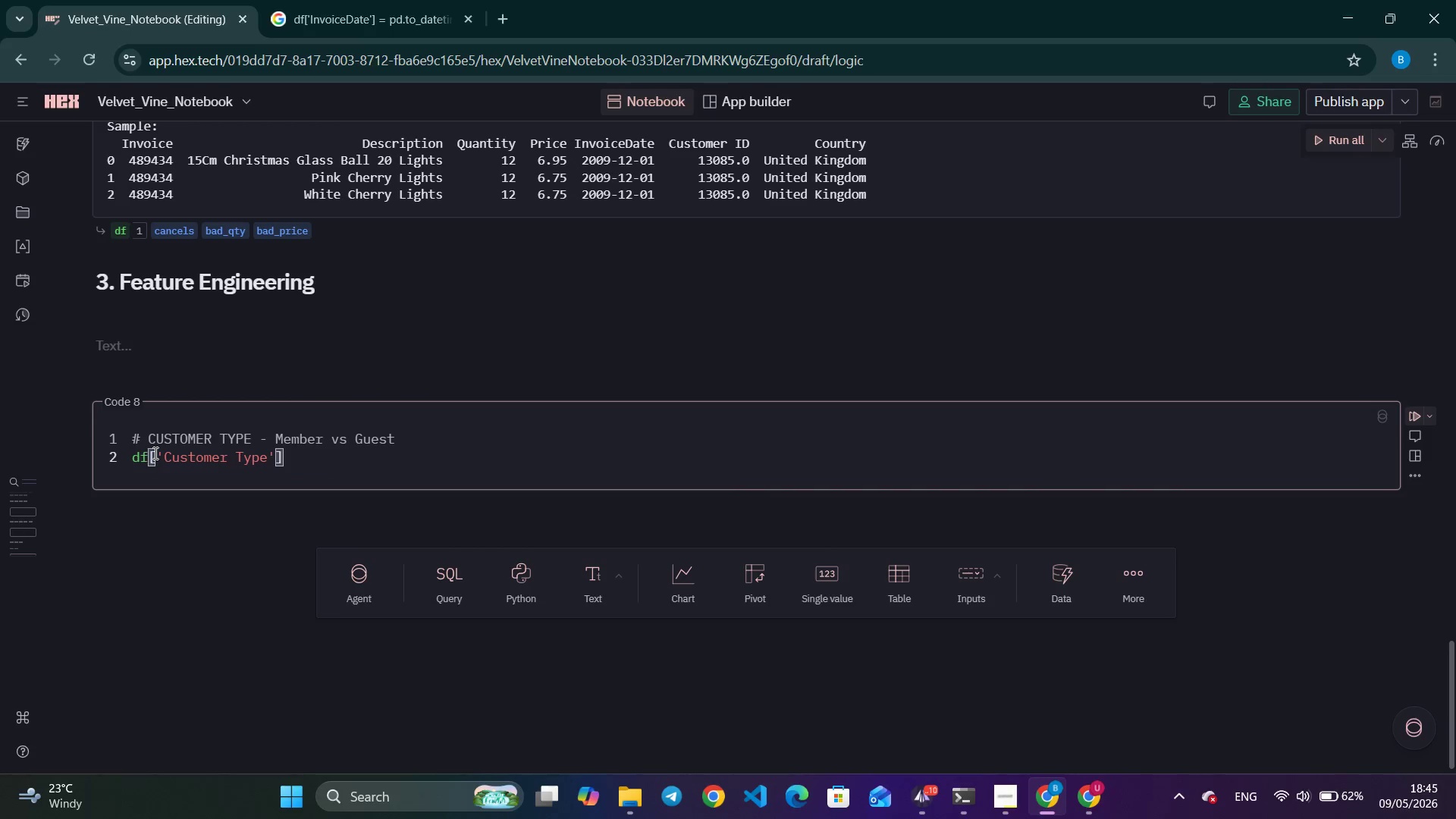 
key(ArrowRight)
 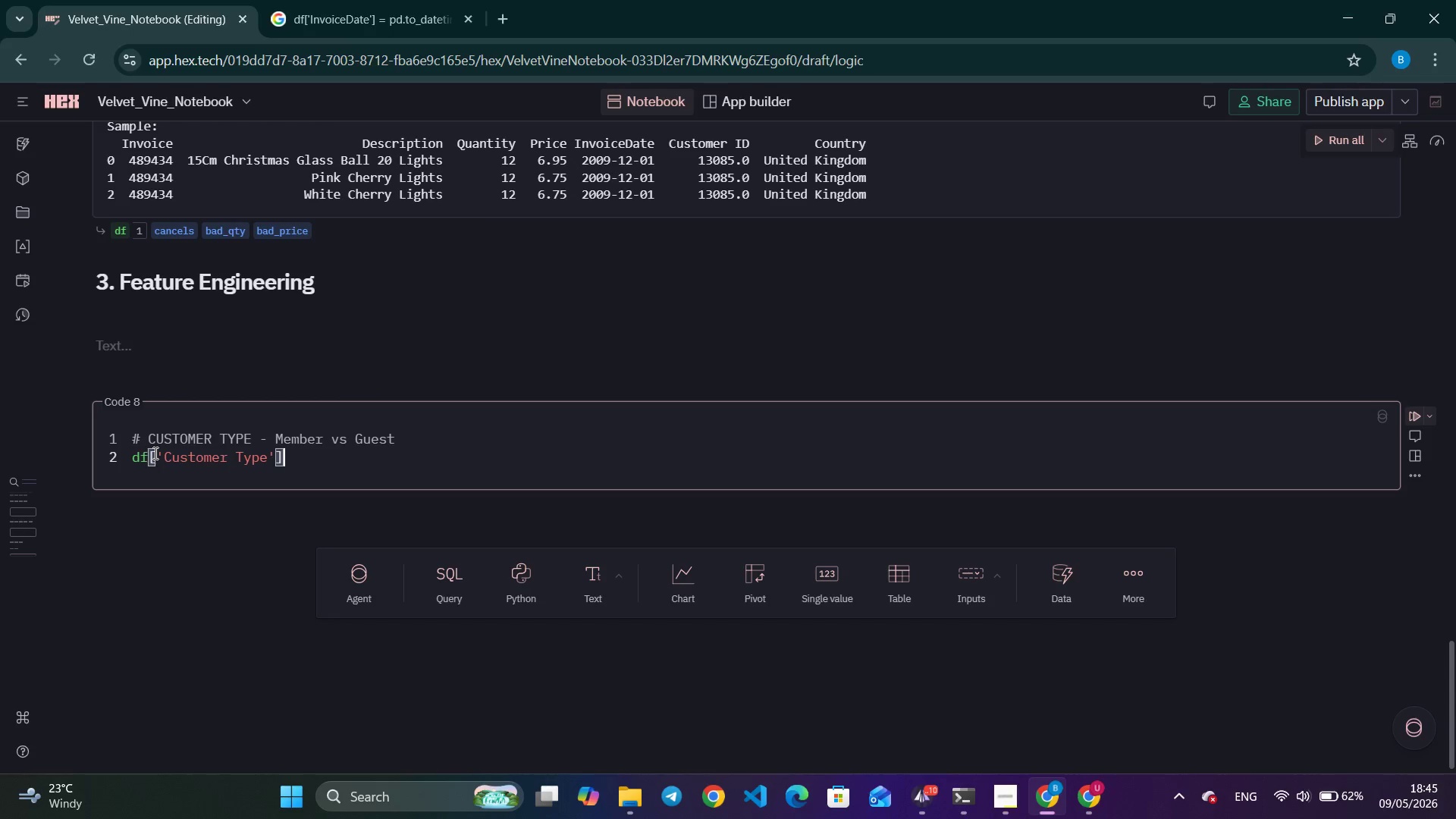 
key(ArrowRight)
 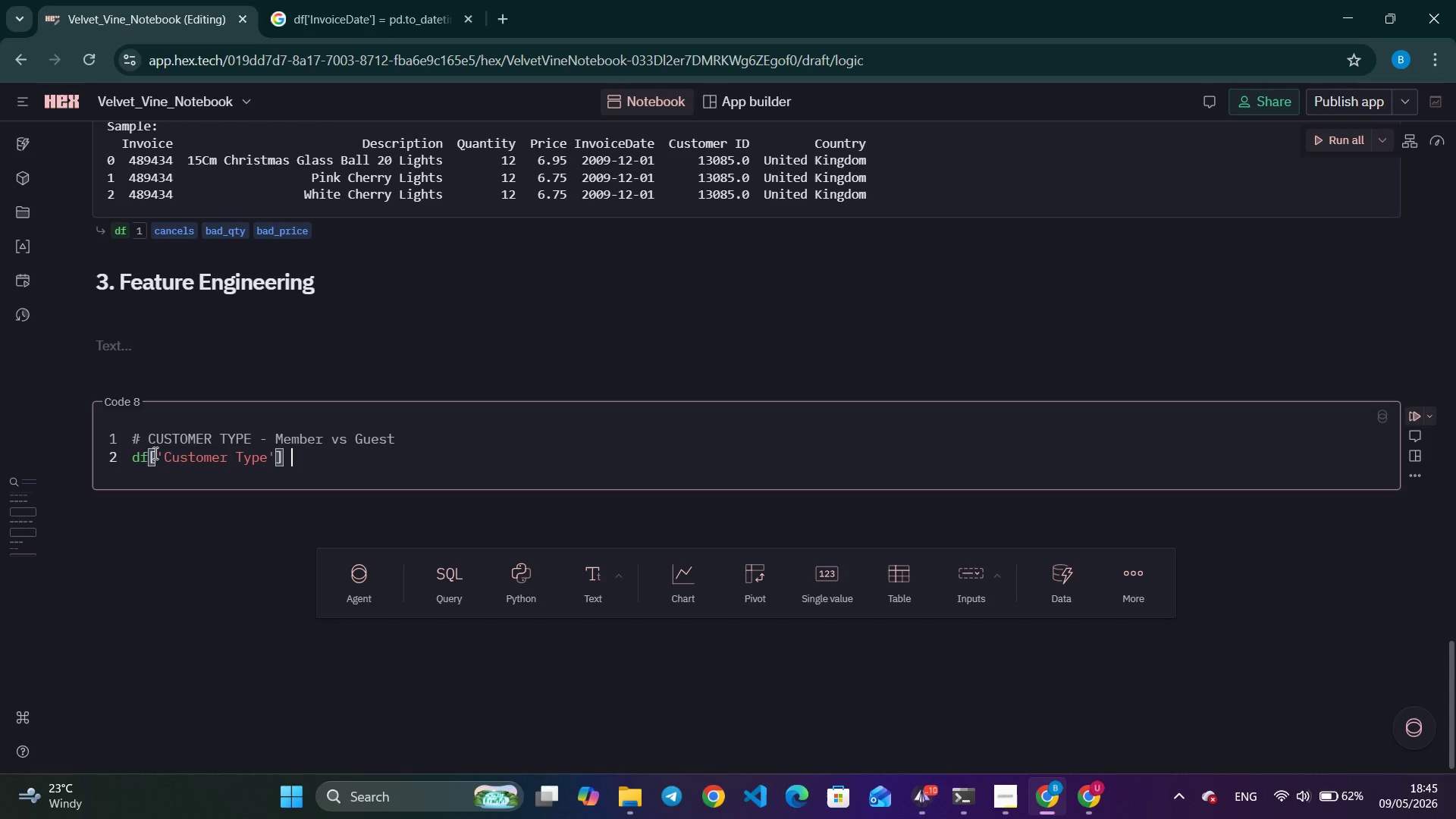 
type( = df['Customer ID)
 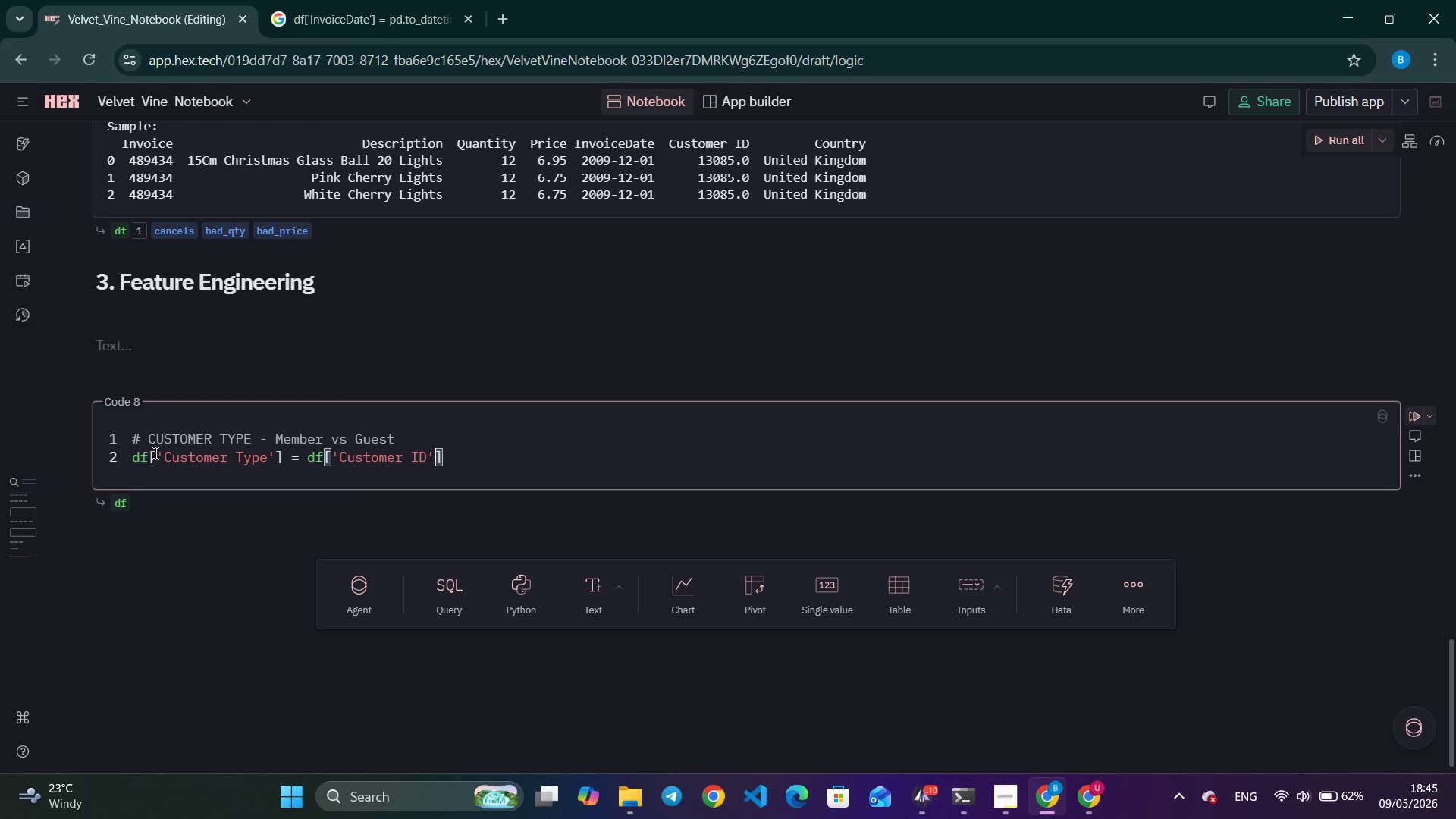 
key(ArrowRight)
 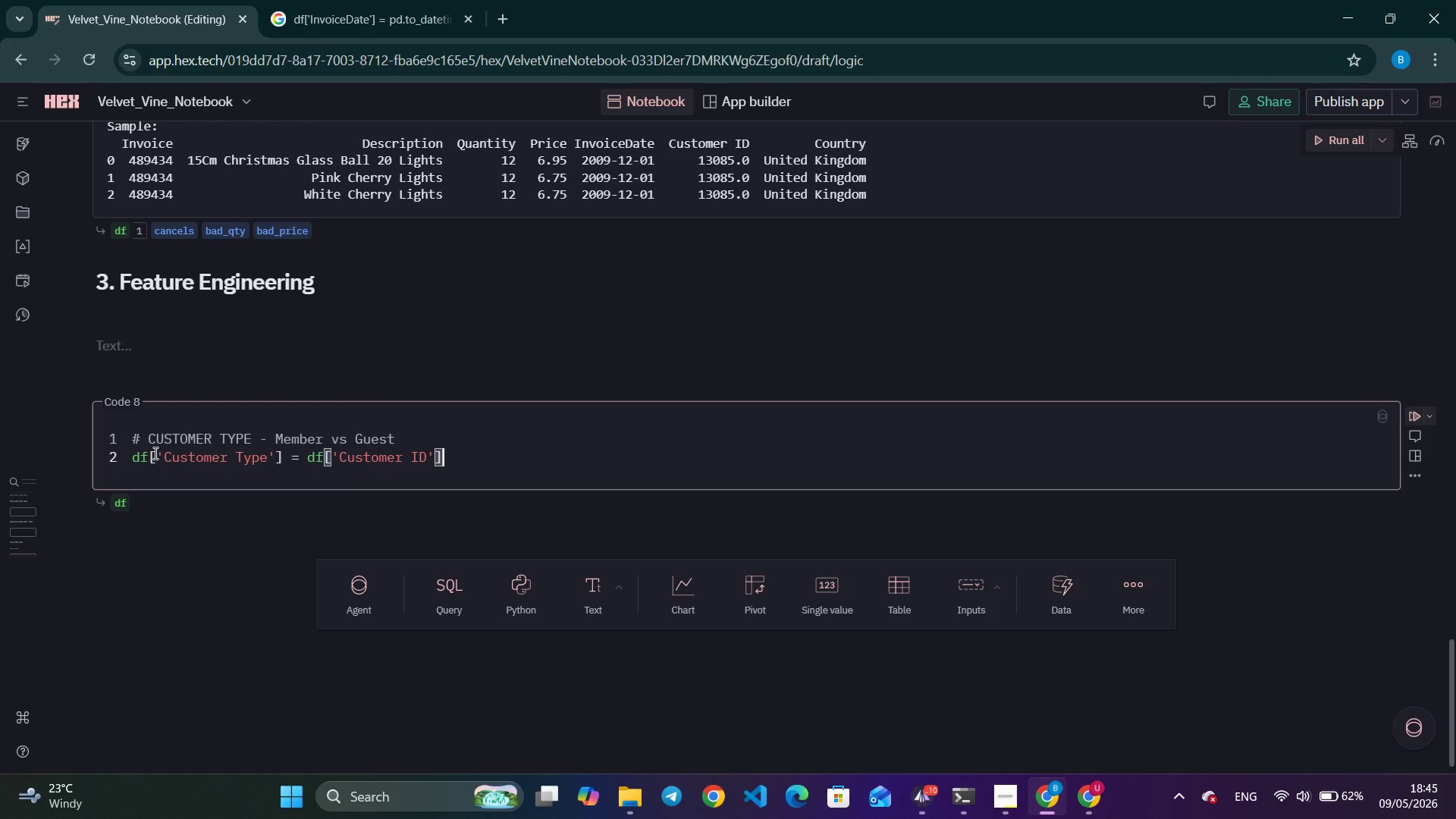 
key(ArrowRight)
 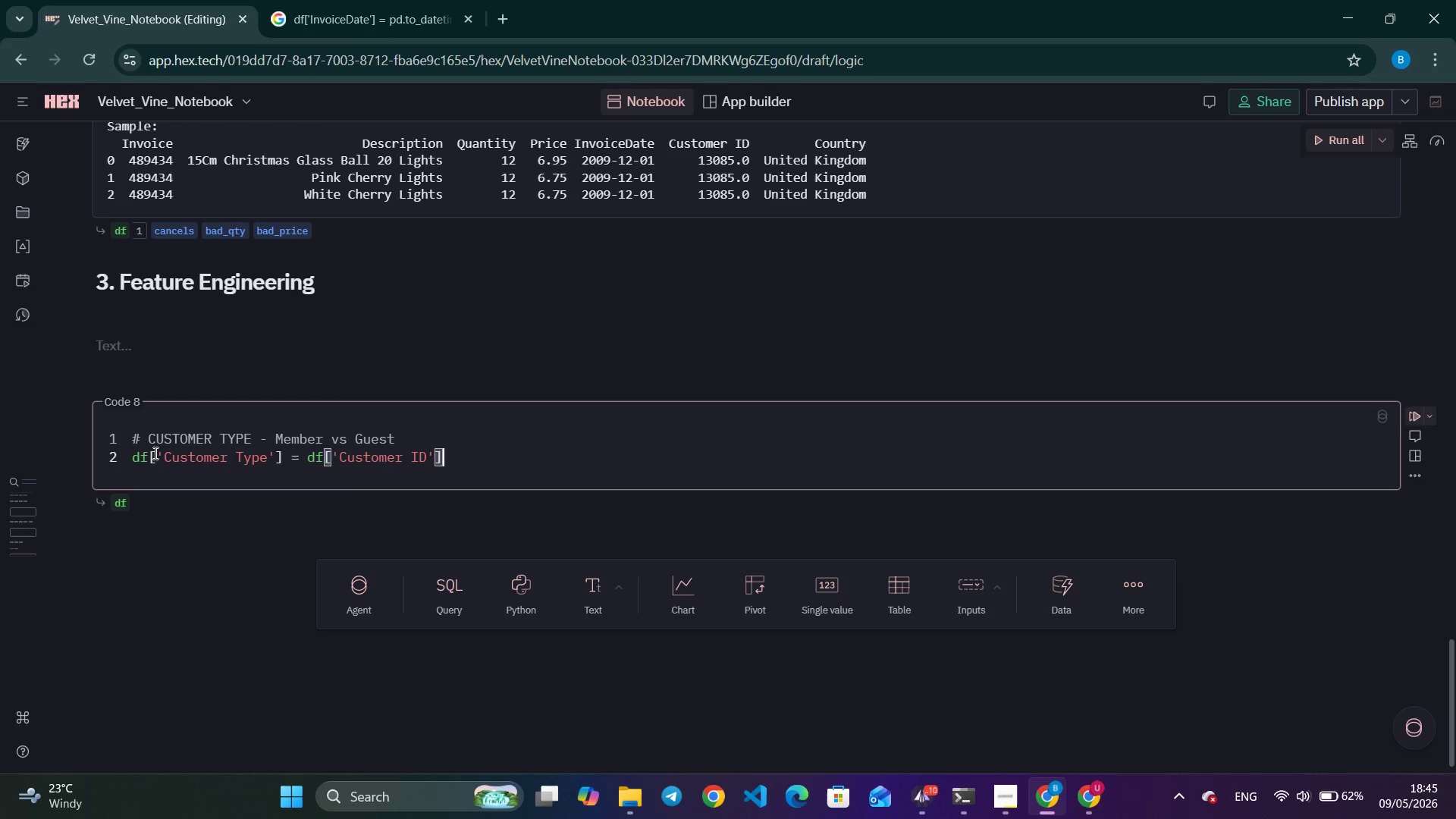 
type(.apply()
 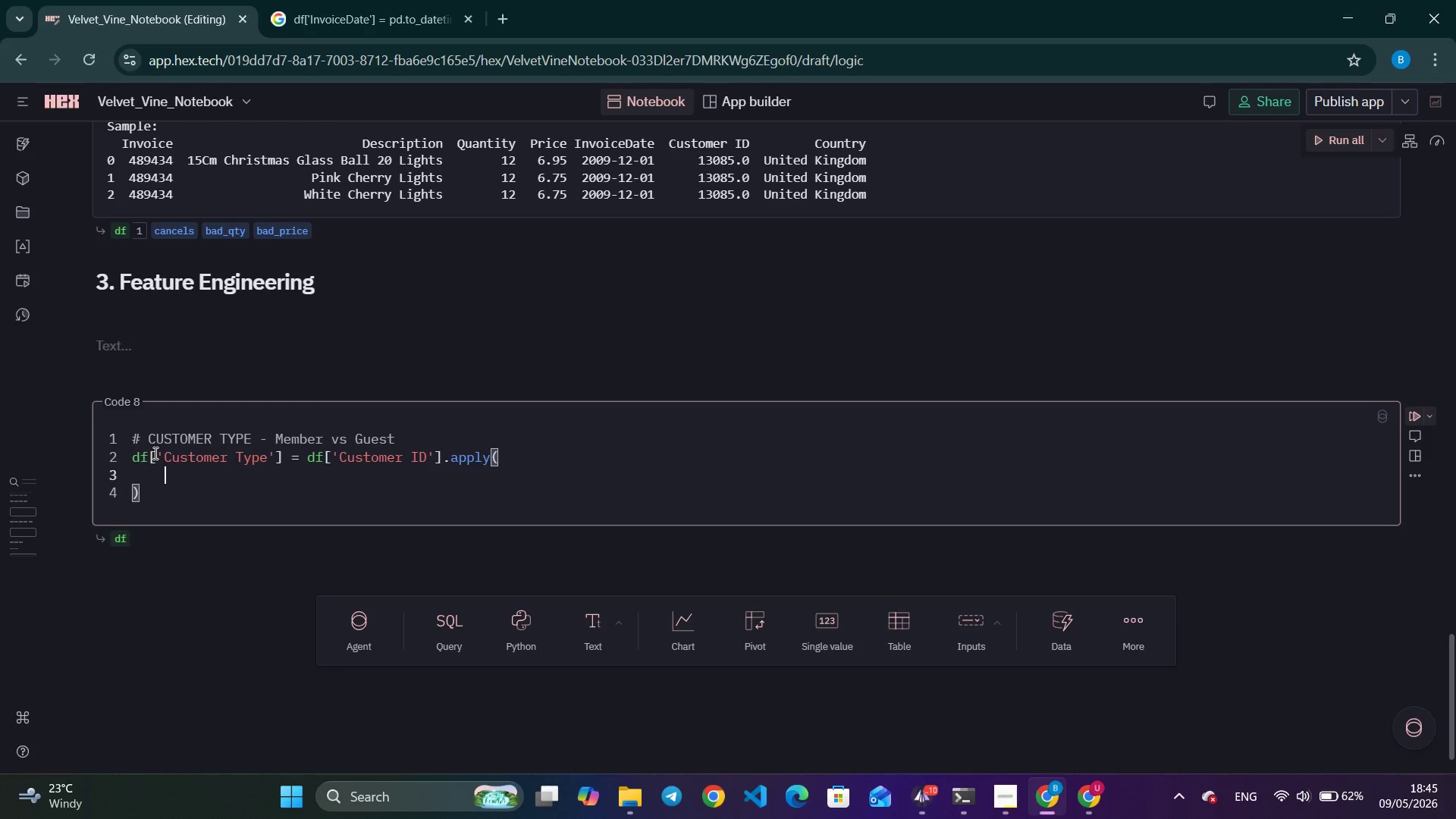 
 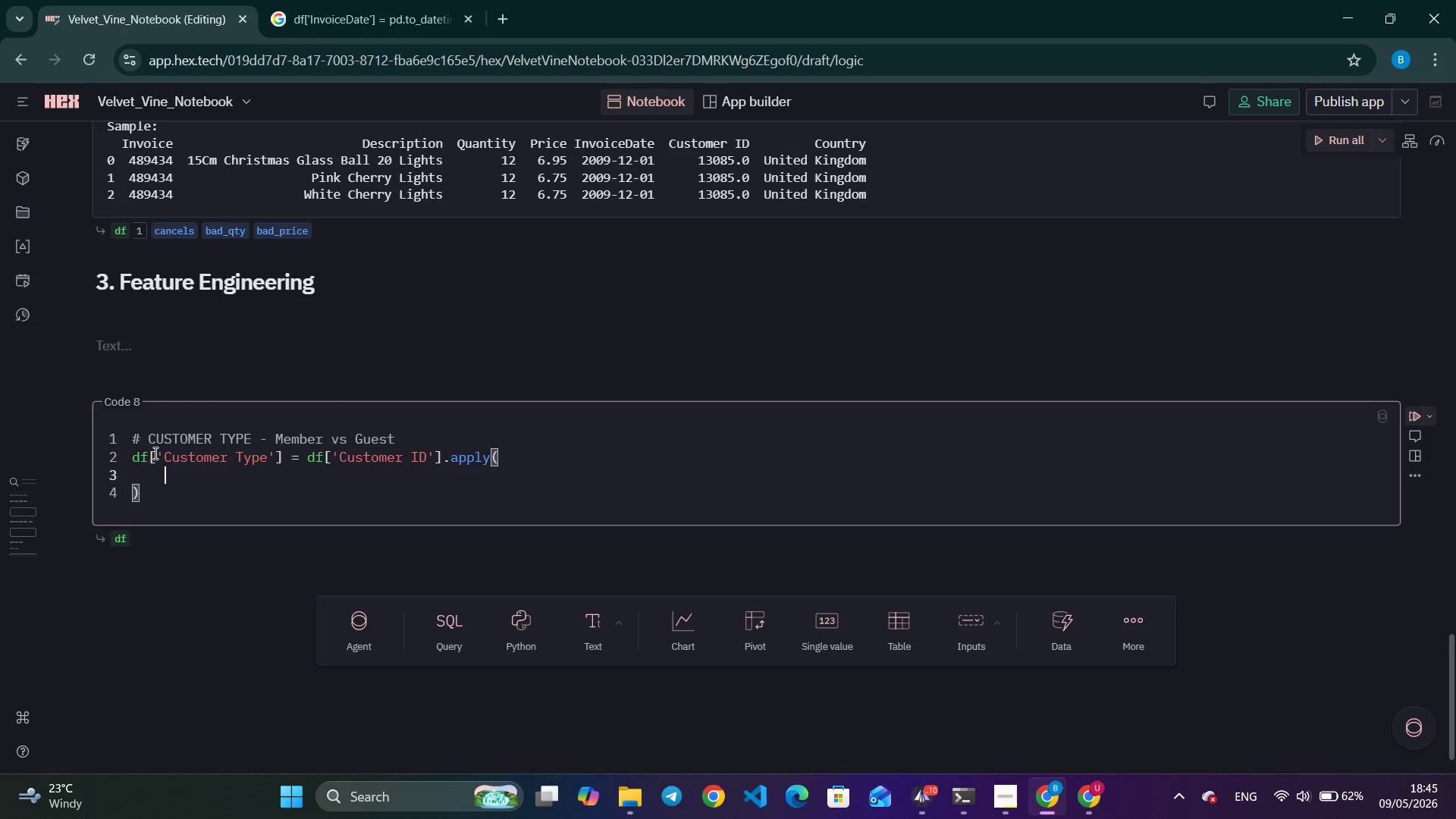 
key(Enter)
 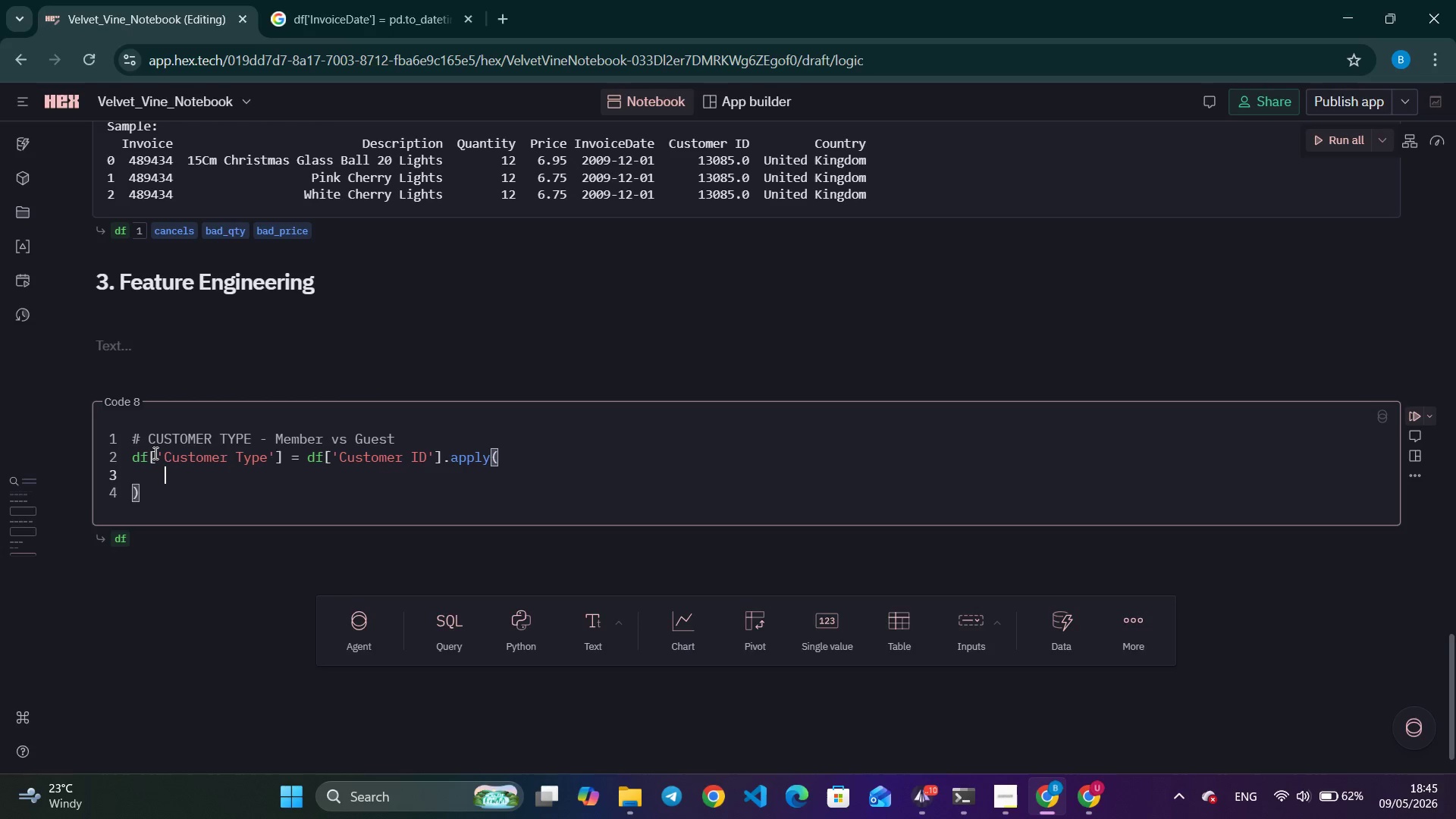 
type(lab)
key(Backspace)
type(mbda x: 'Meb)
key(Backspace)
type(mber)
 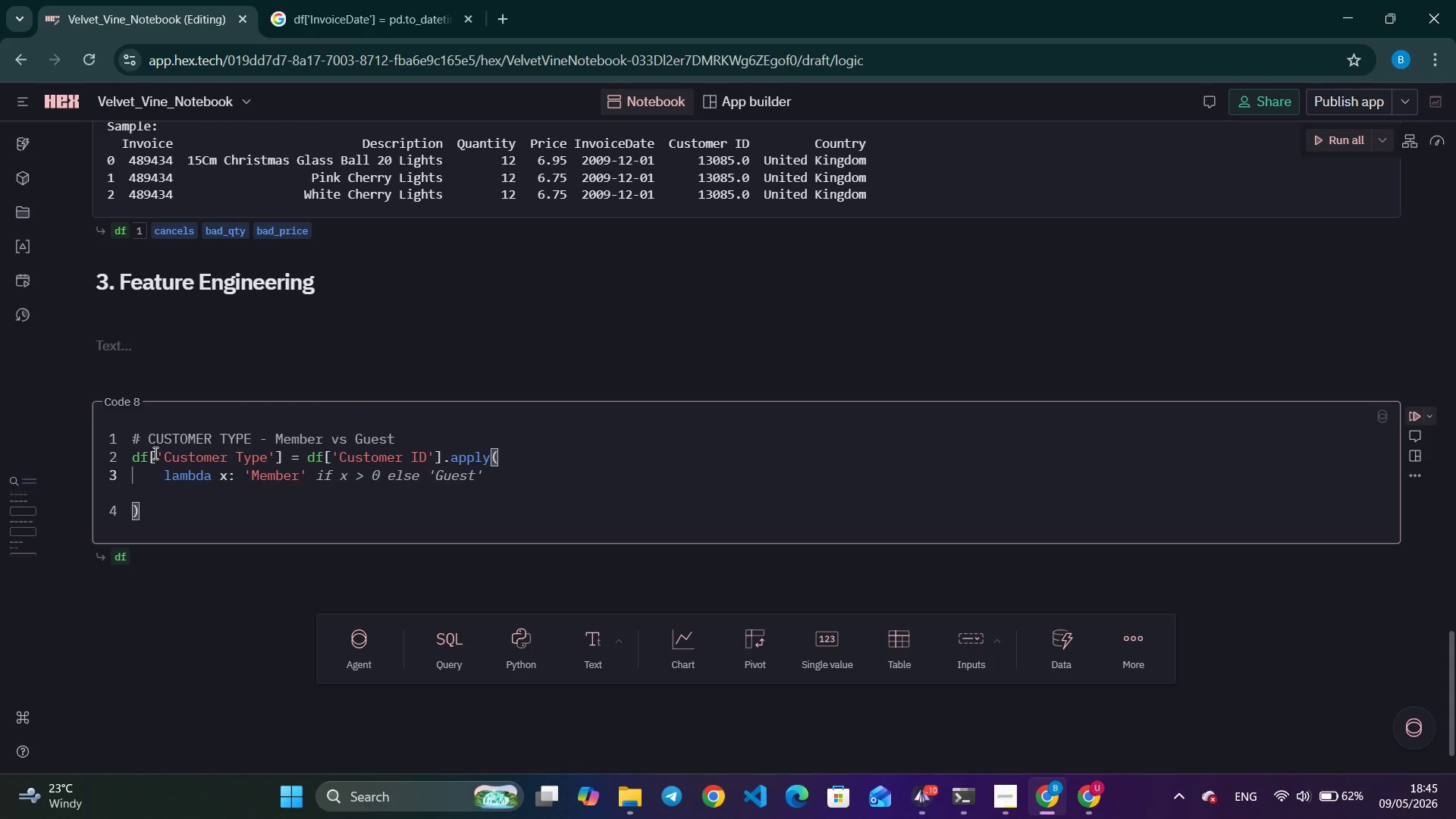 
key(ArrowRight)
 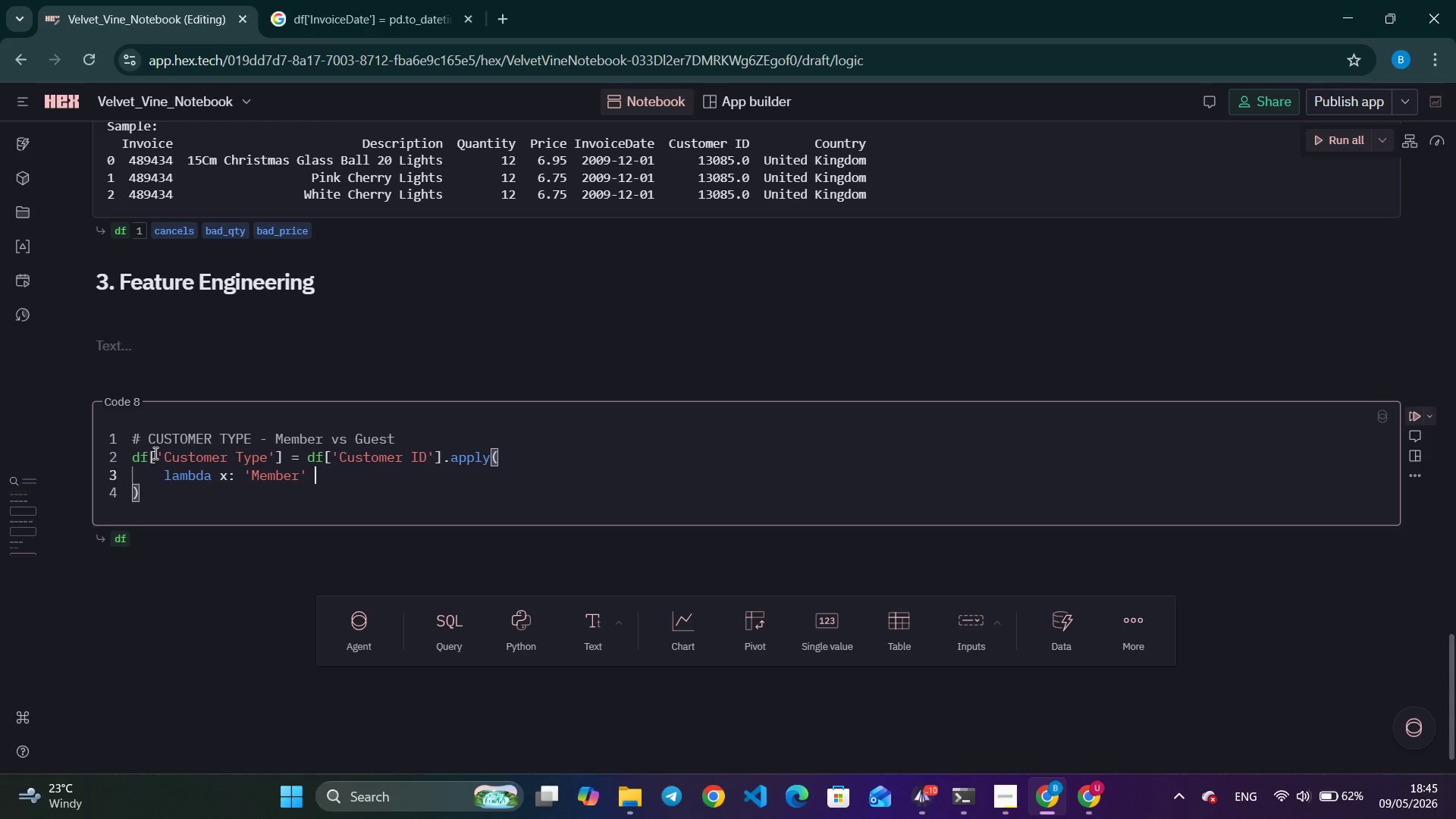 
type( if pd.notna(x)
 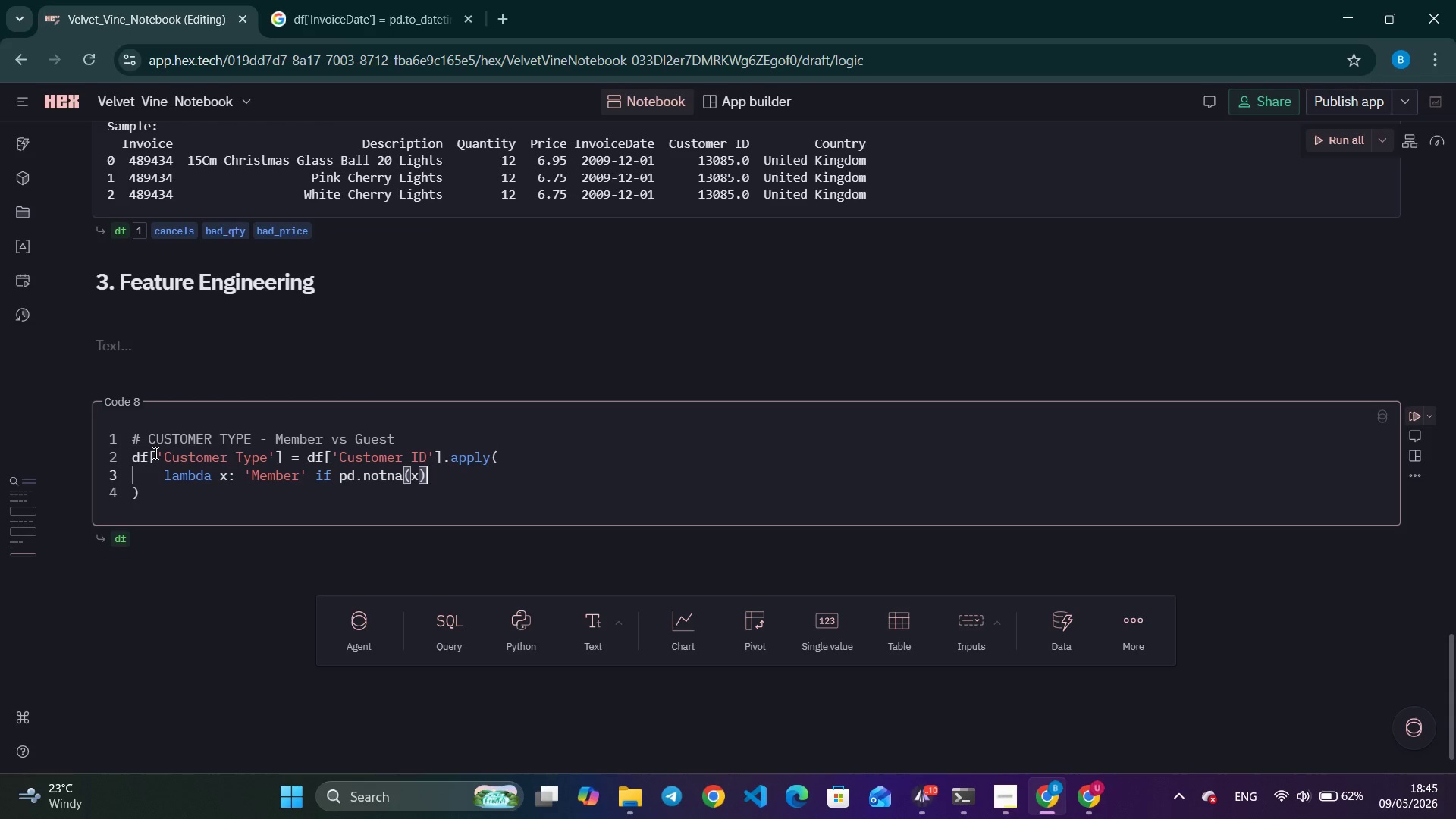 
key(ArrowRight)
 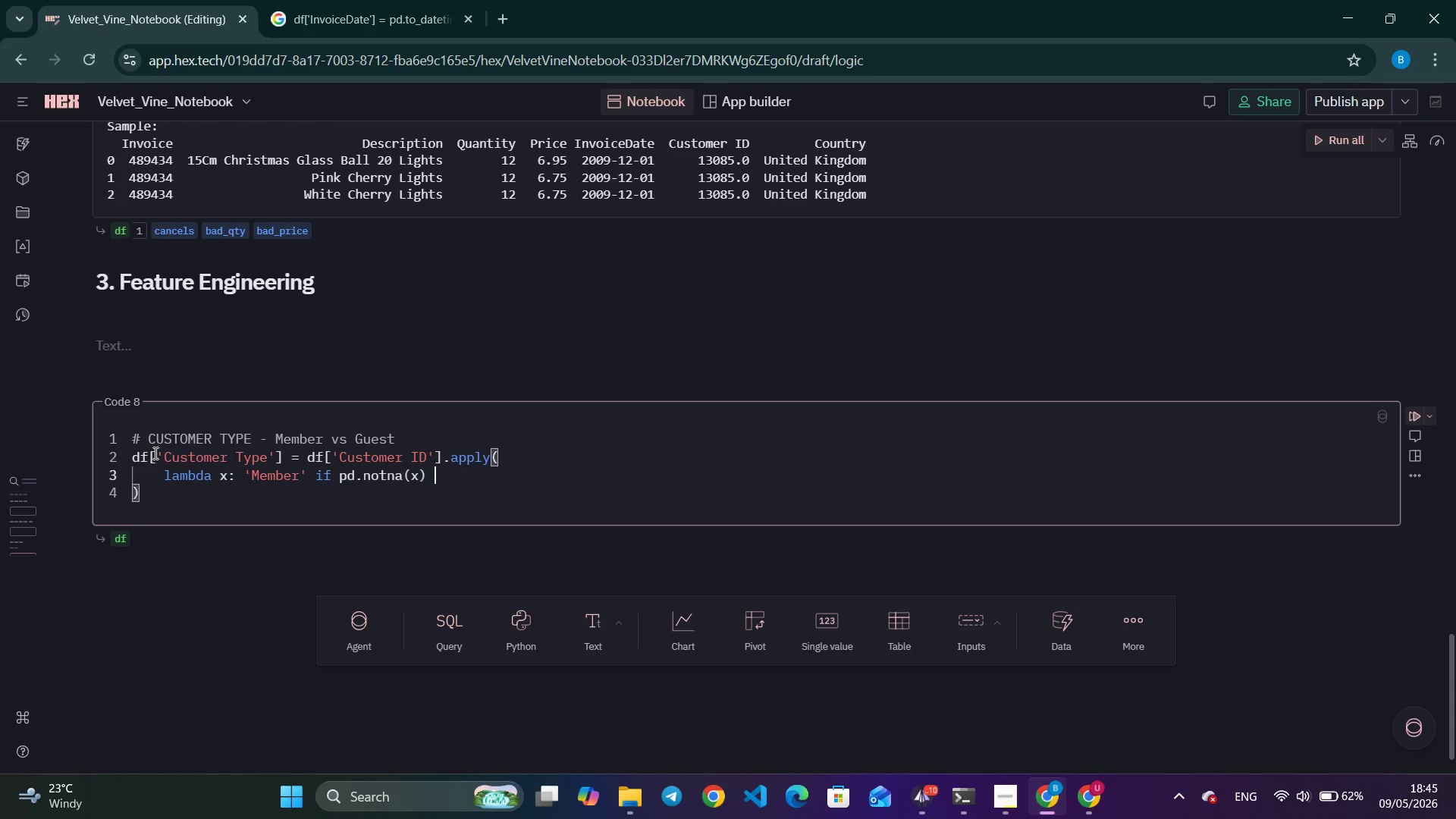 
type( else 'Hue)
key(Backspace)
key(Backspace)
key(Backspace)
type(Guest)
 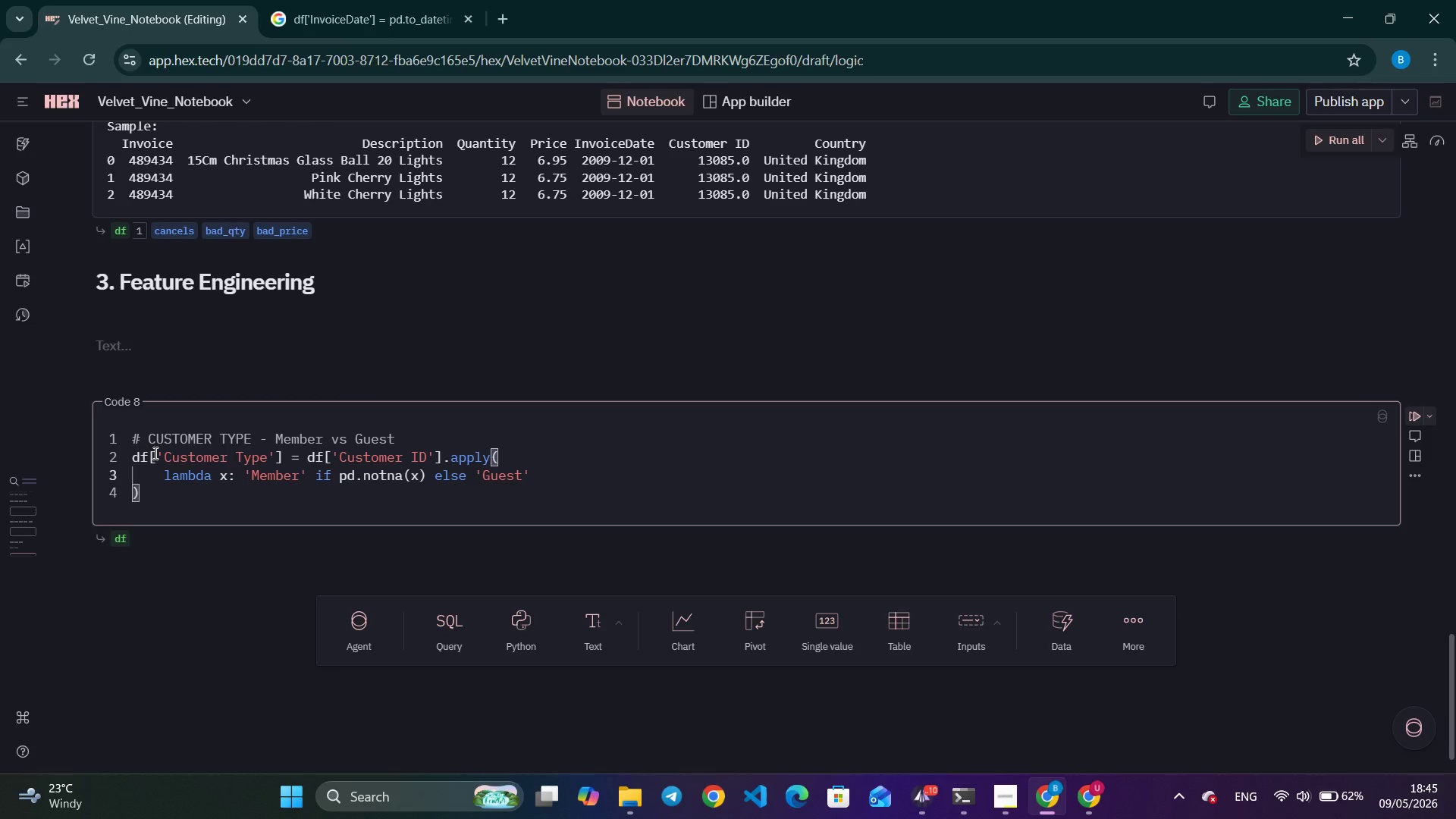 
wait(7.58)
 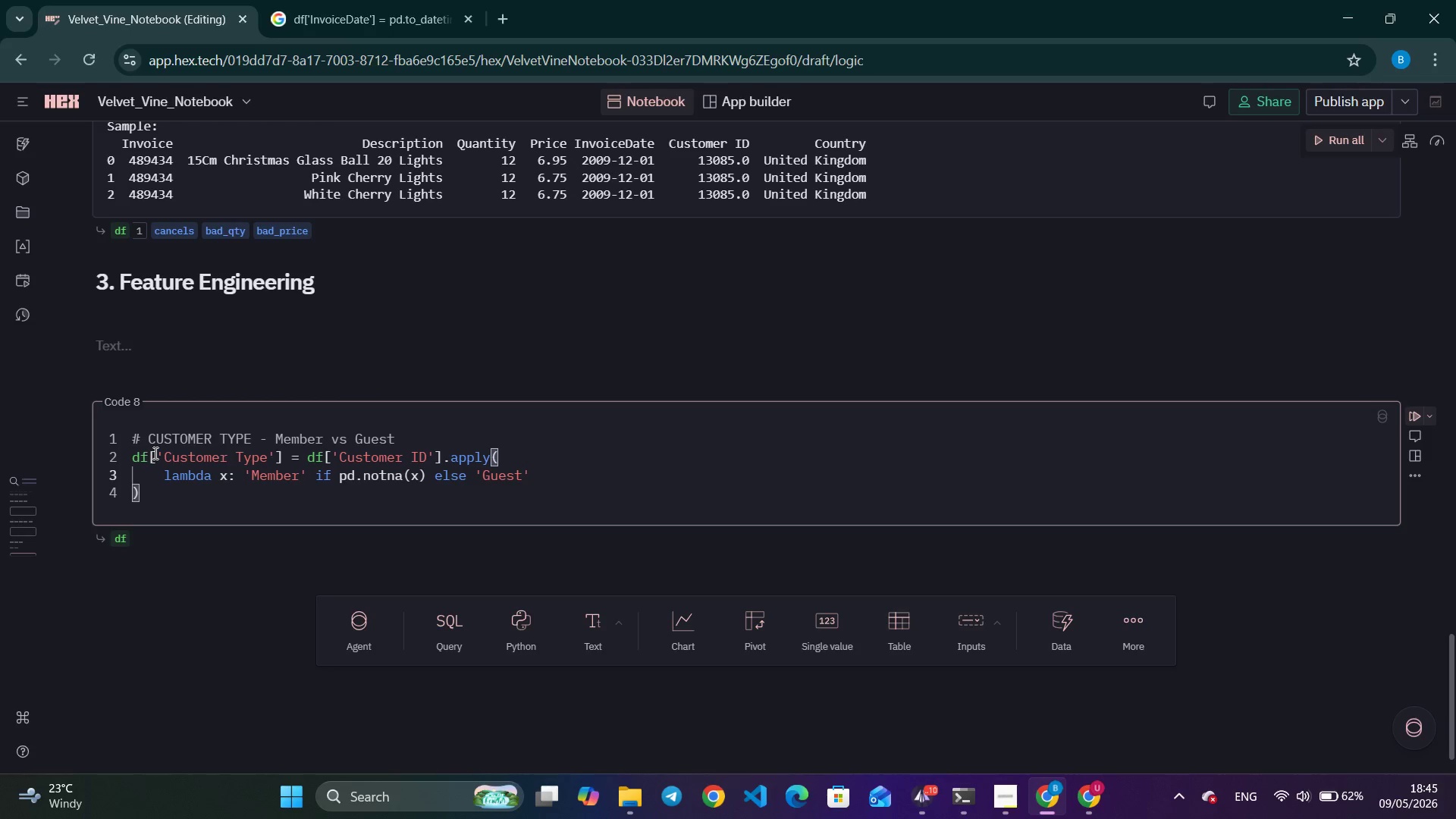 
key(ArrowDown)
 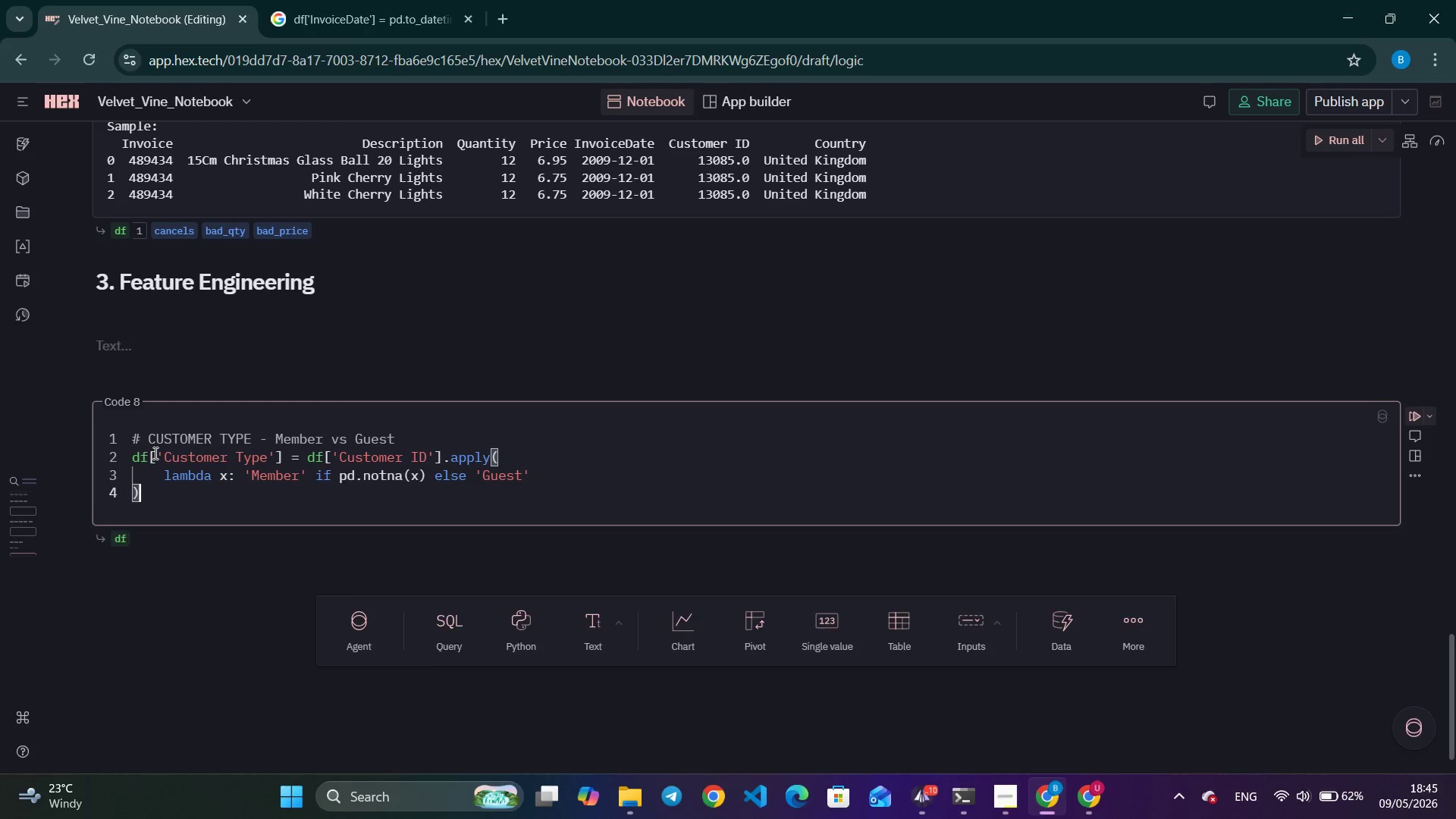 
key(Enter)
 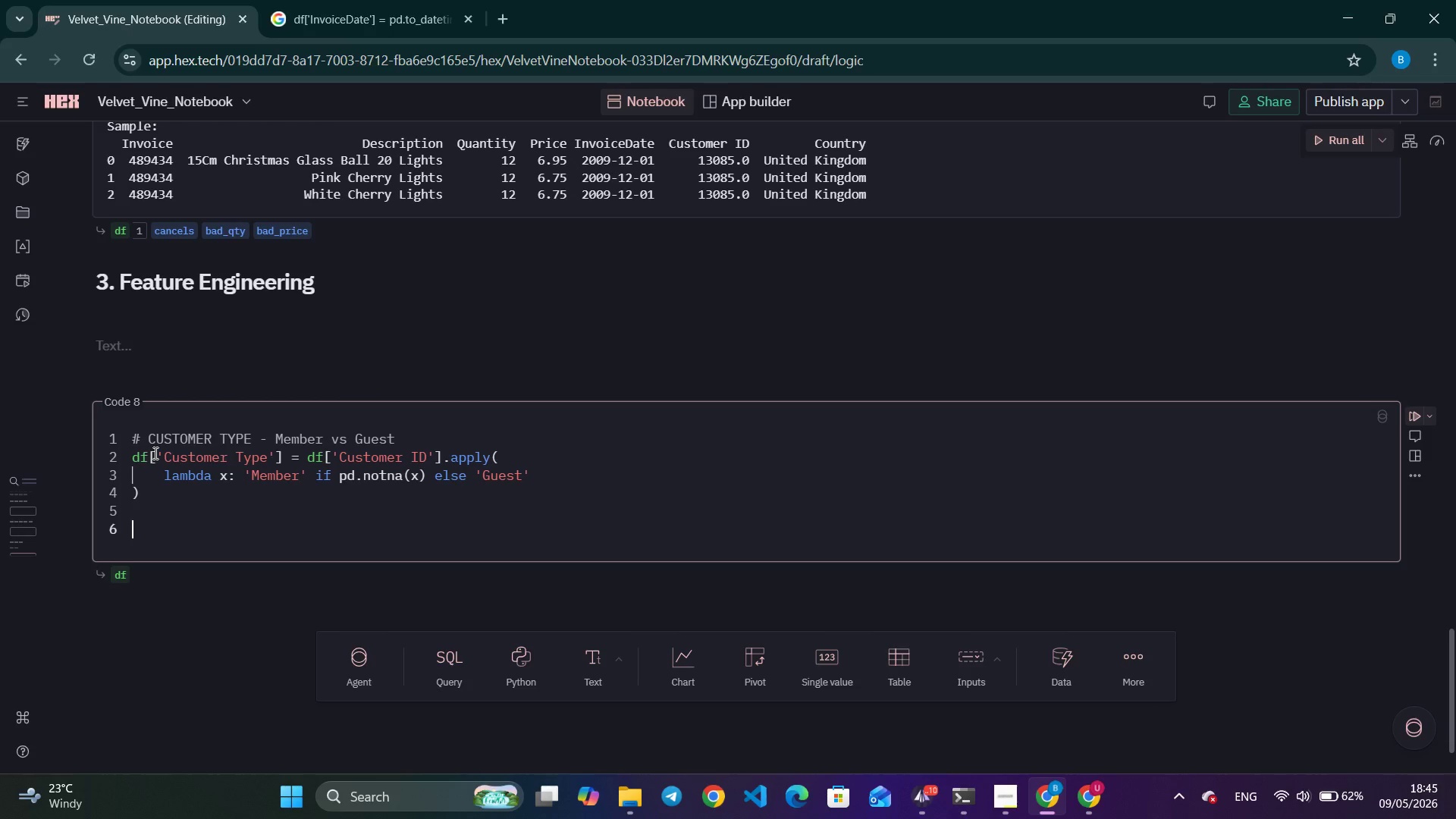 
key(Enter)
 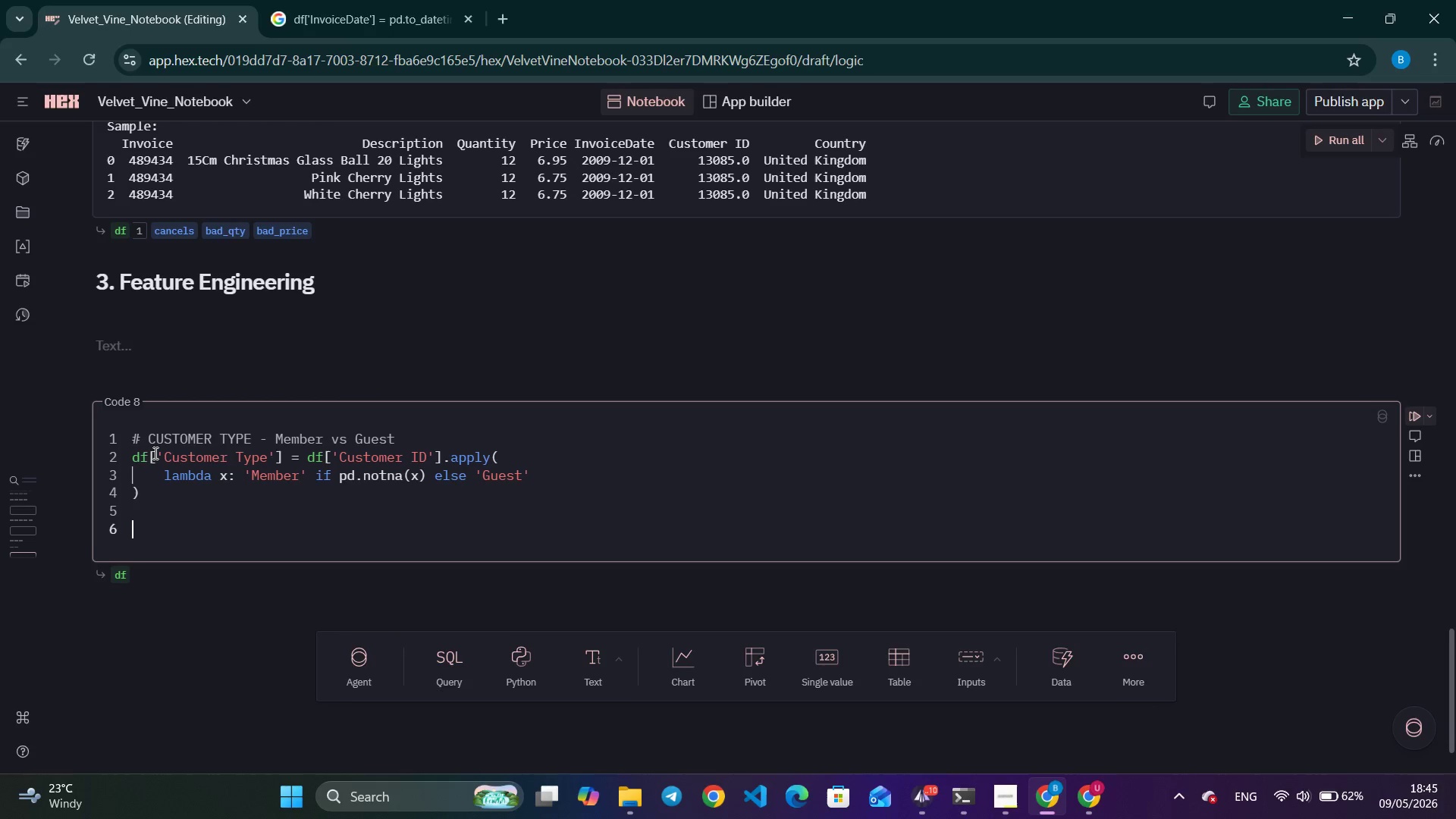 
key(Backspace)
 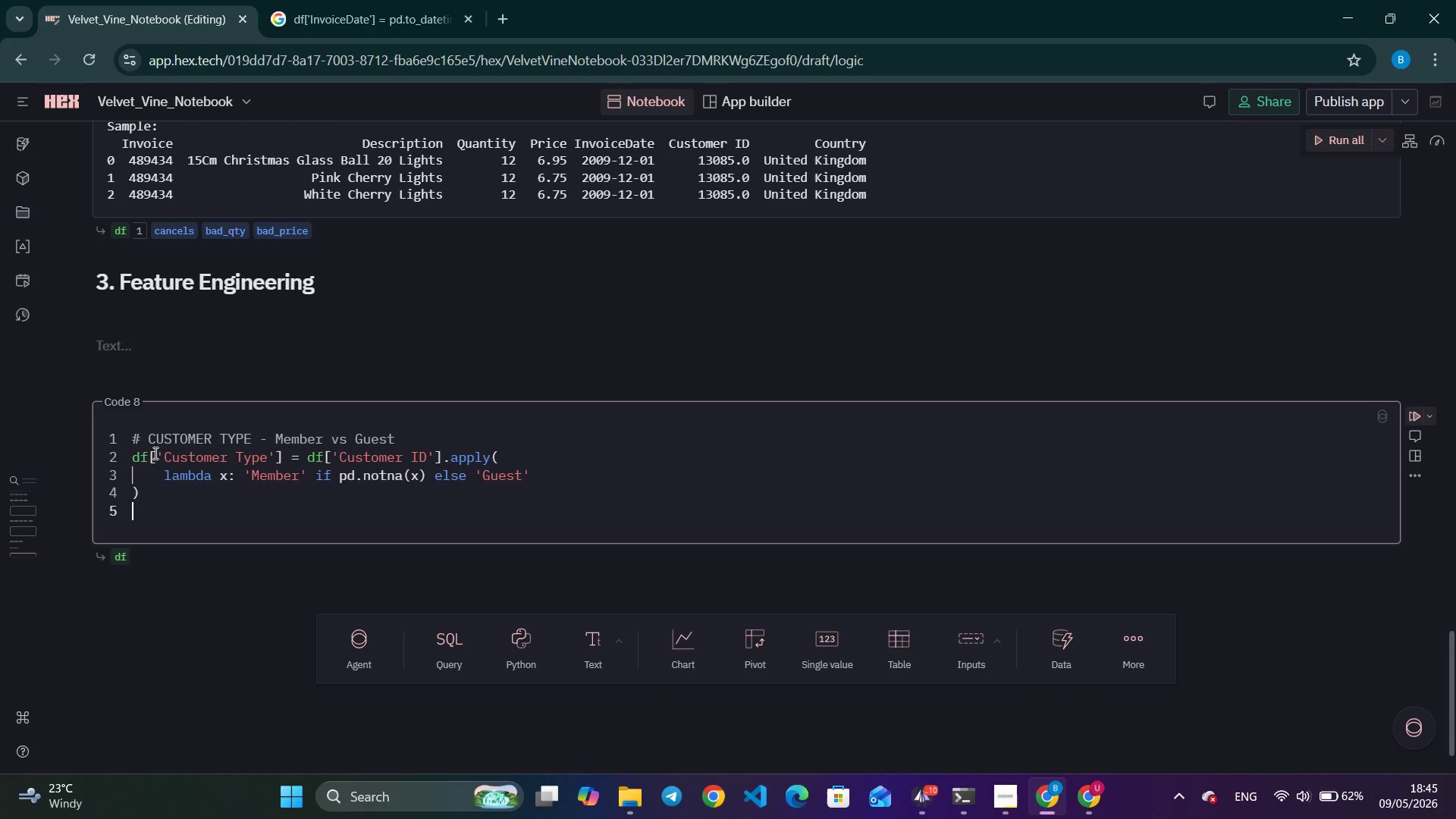 
key(Enter)
 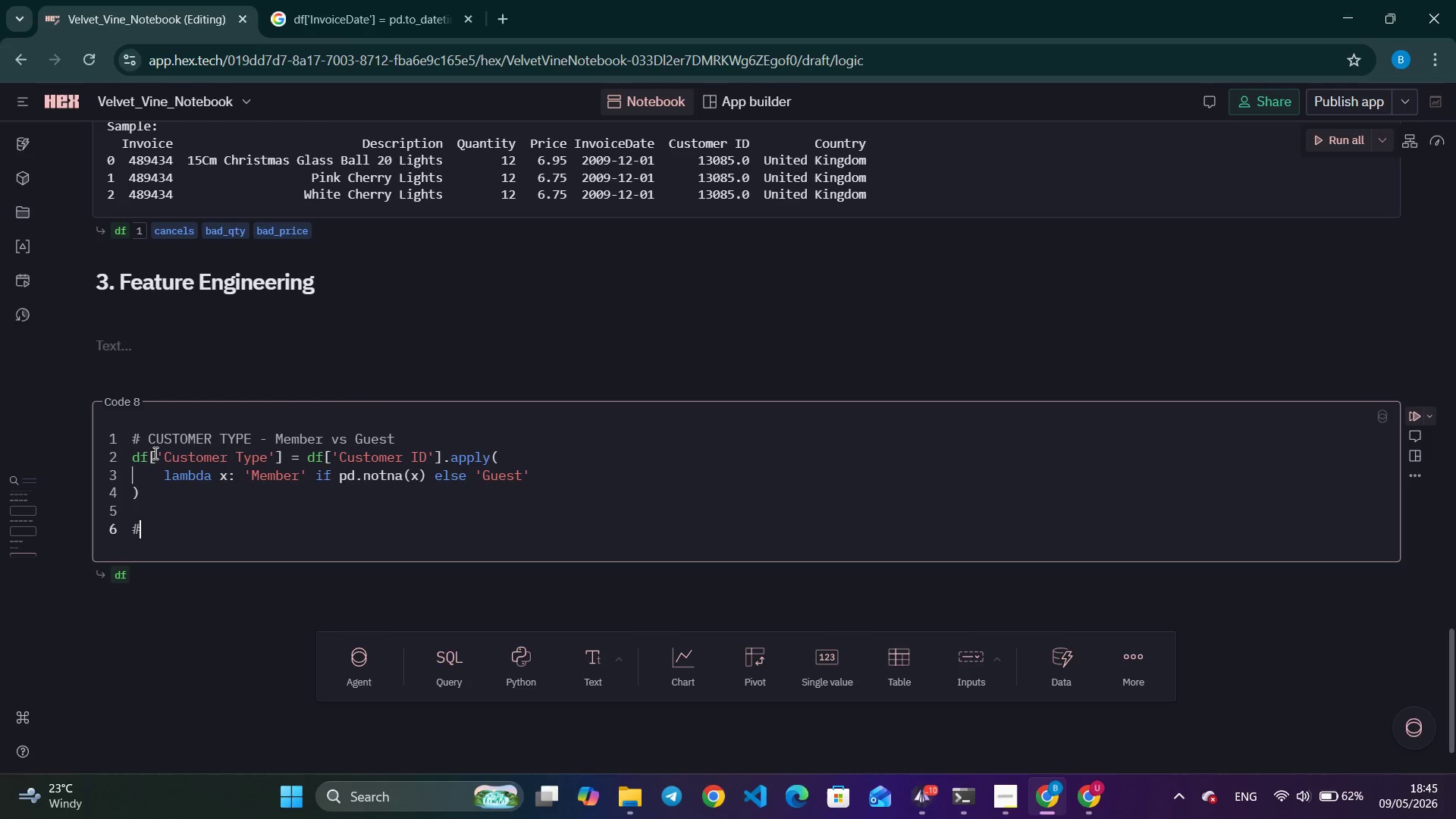 
type(# STORE LOCATION - simulate 3 storefronts)
 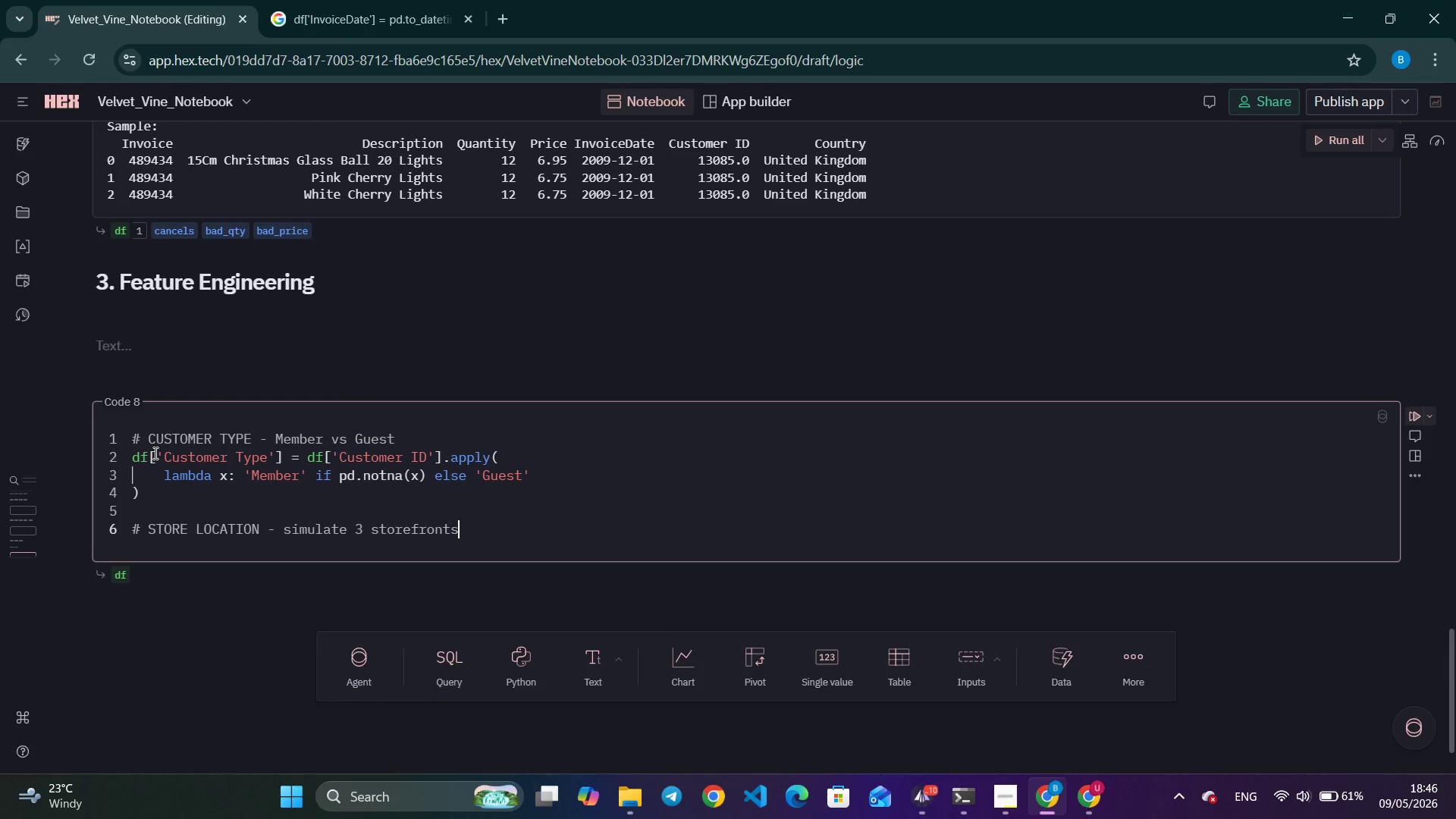 
key(Enter)
 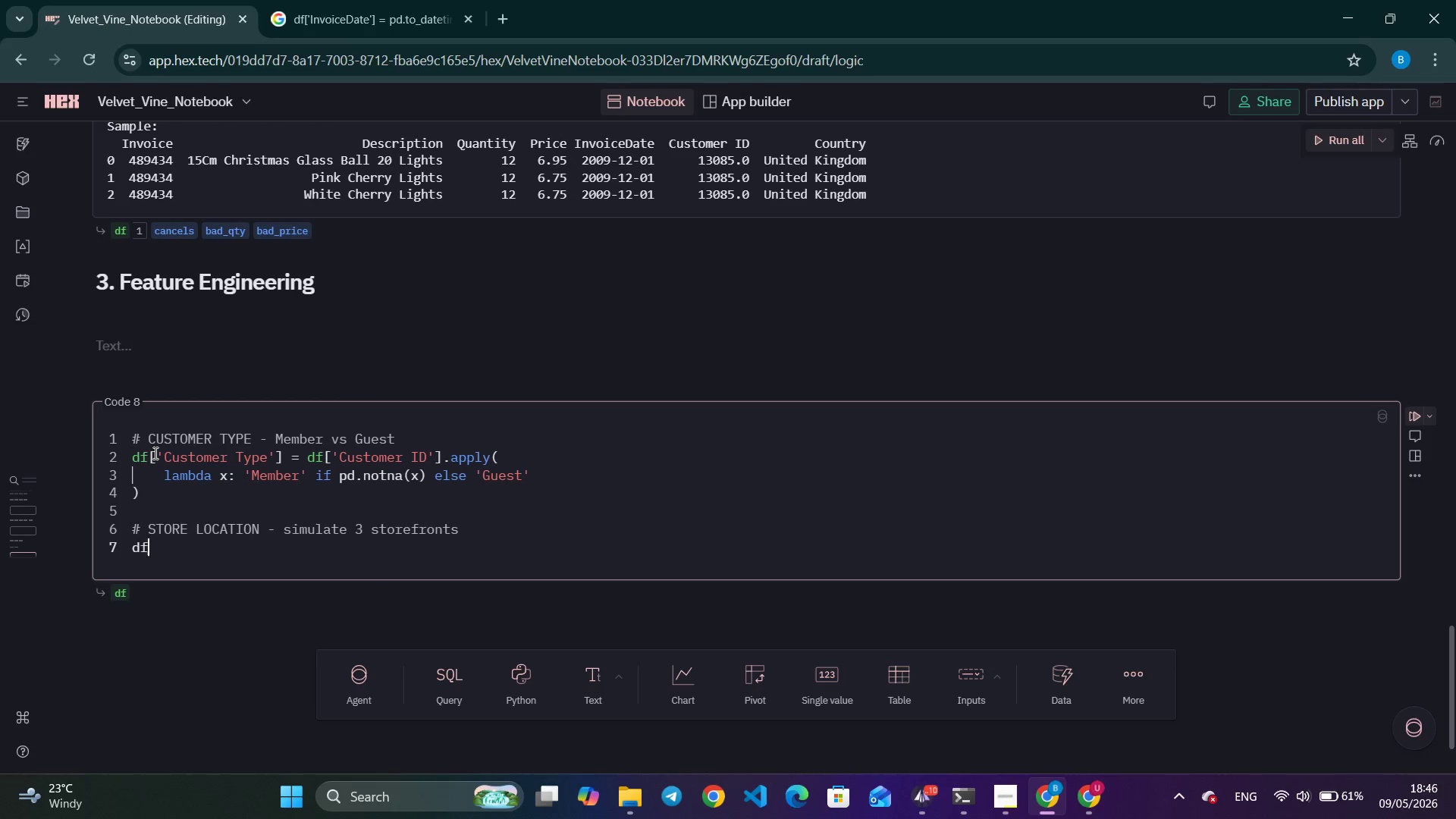 
type(df['StoreLocation)
 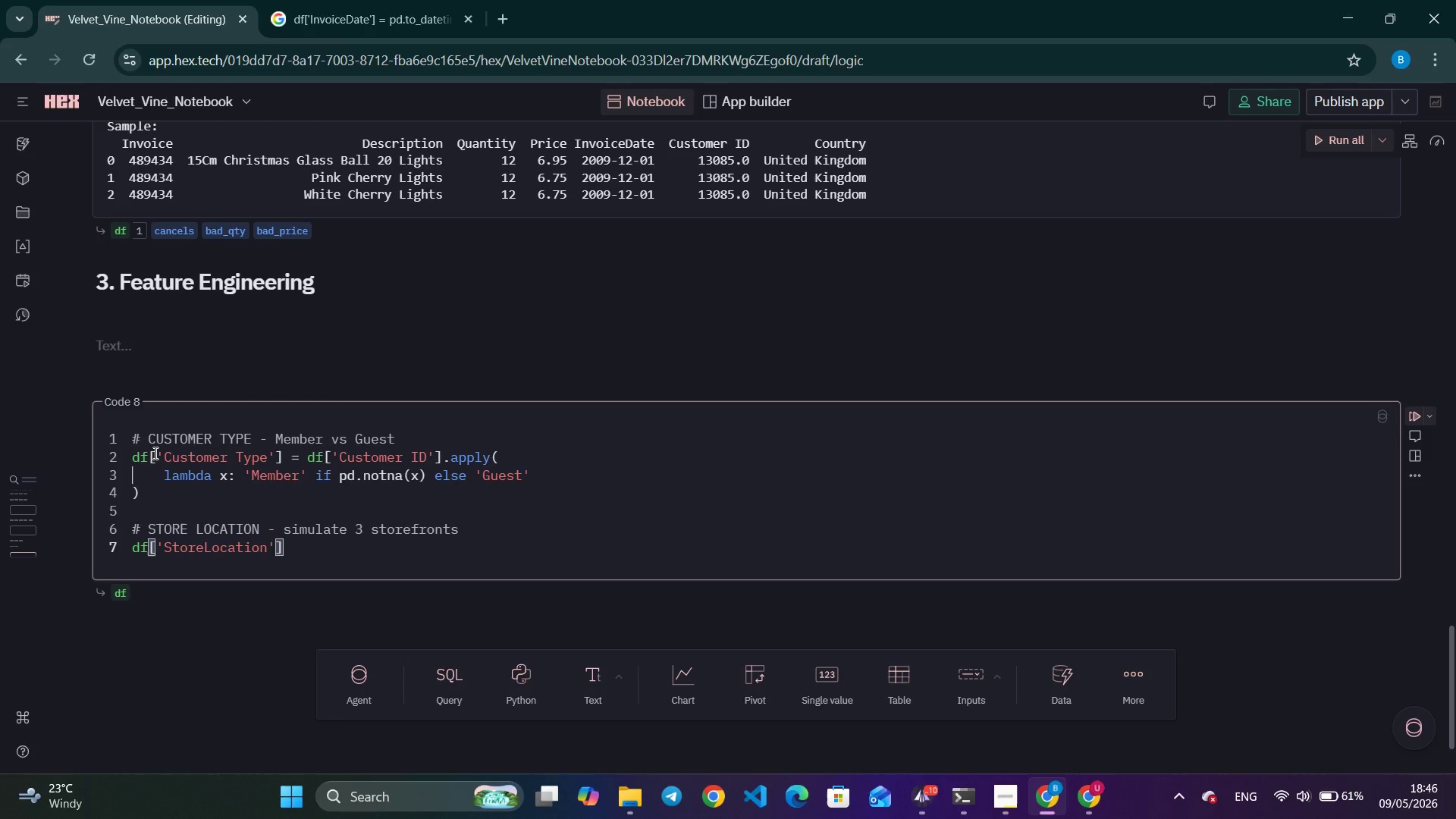 
key(ArrowRight)
 